 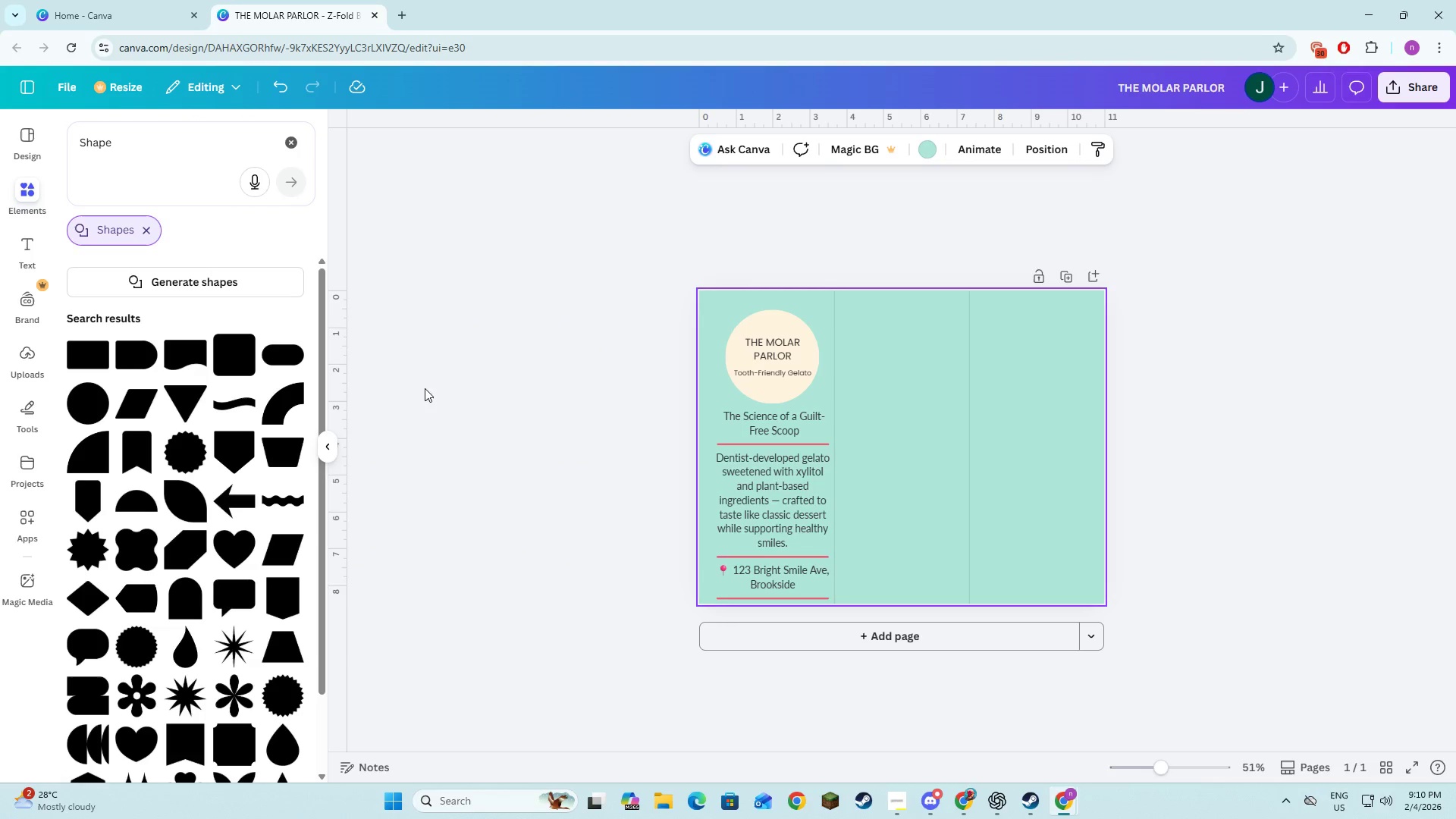 
key(Alt+Tab)
 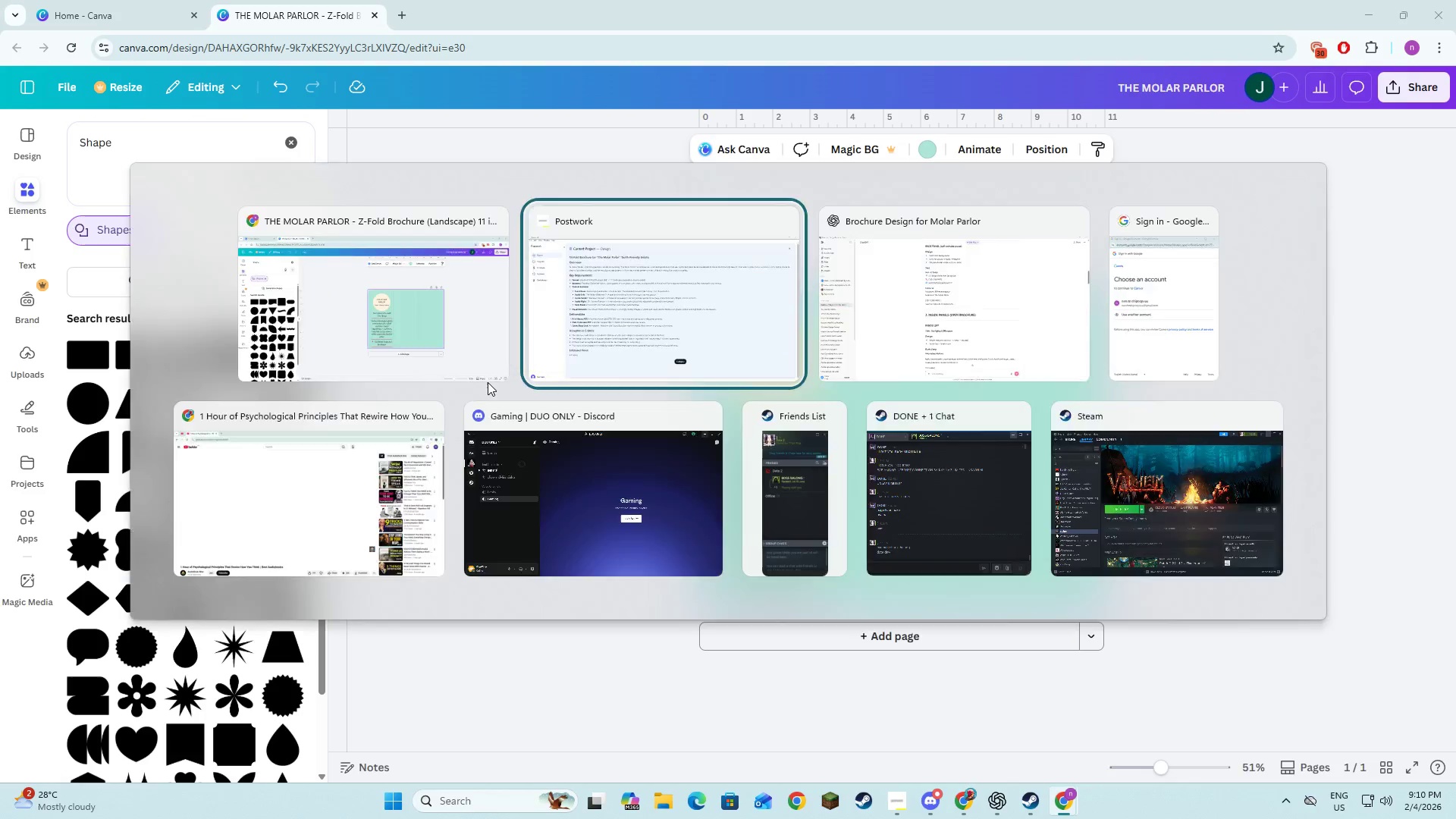 
key(Alt+Tab)
 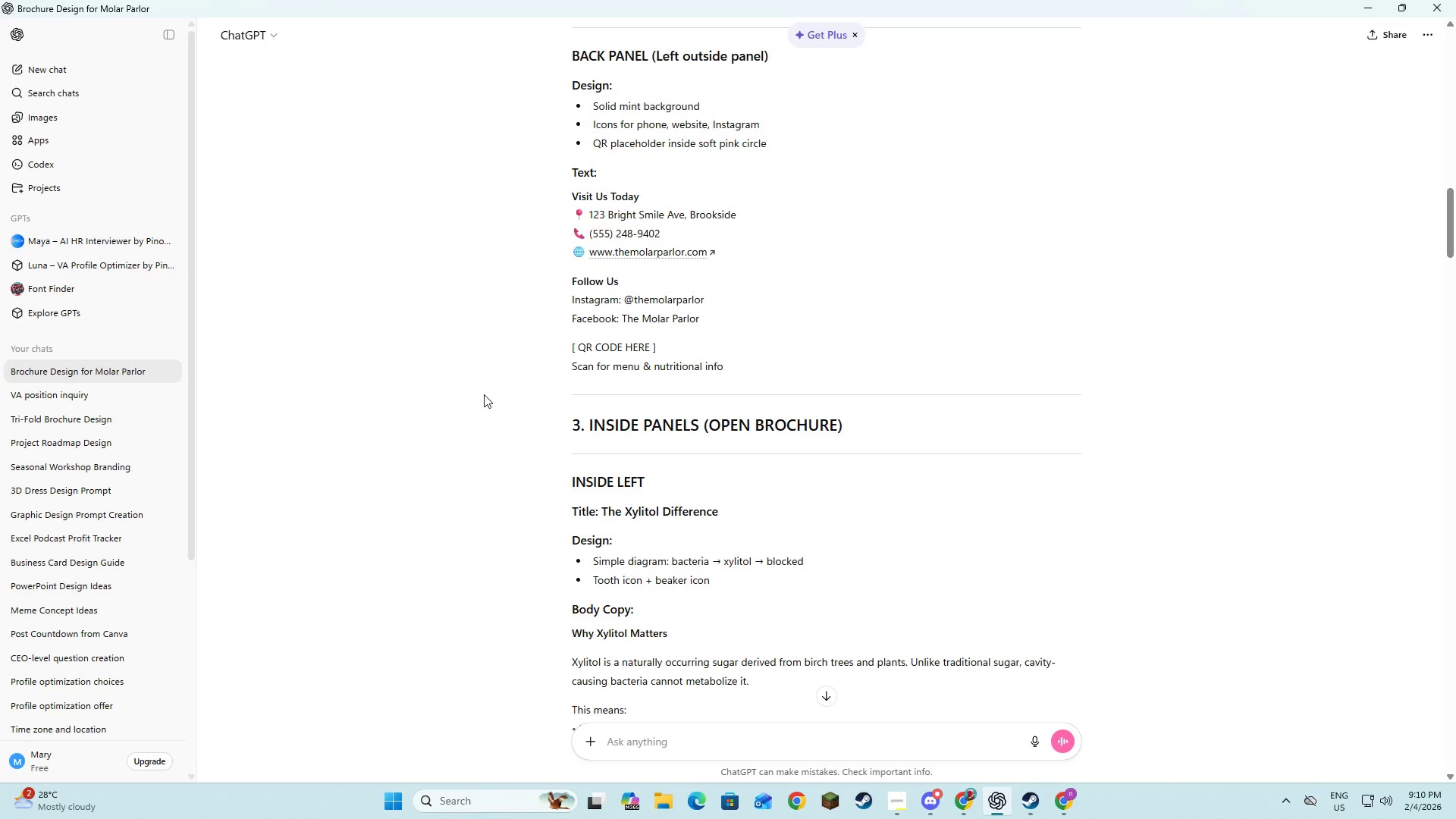 
scroll: coordinate [480, 396], scroll_direction: up, amount: 2.0
 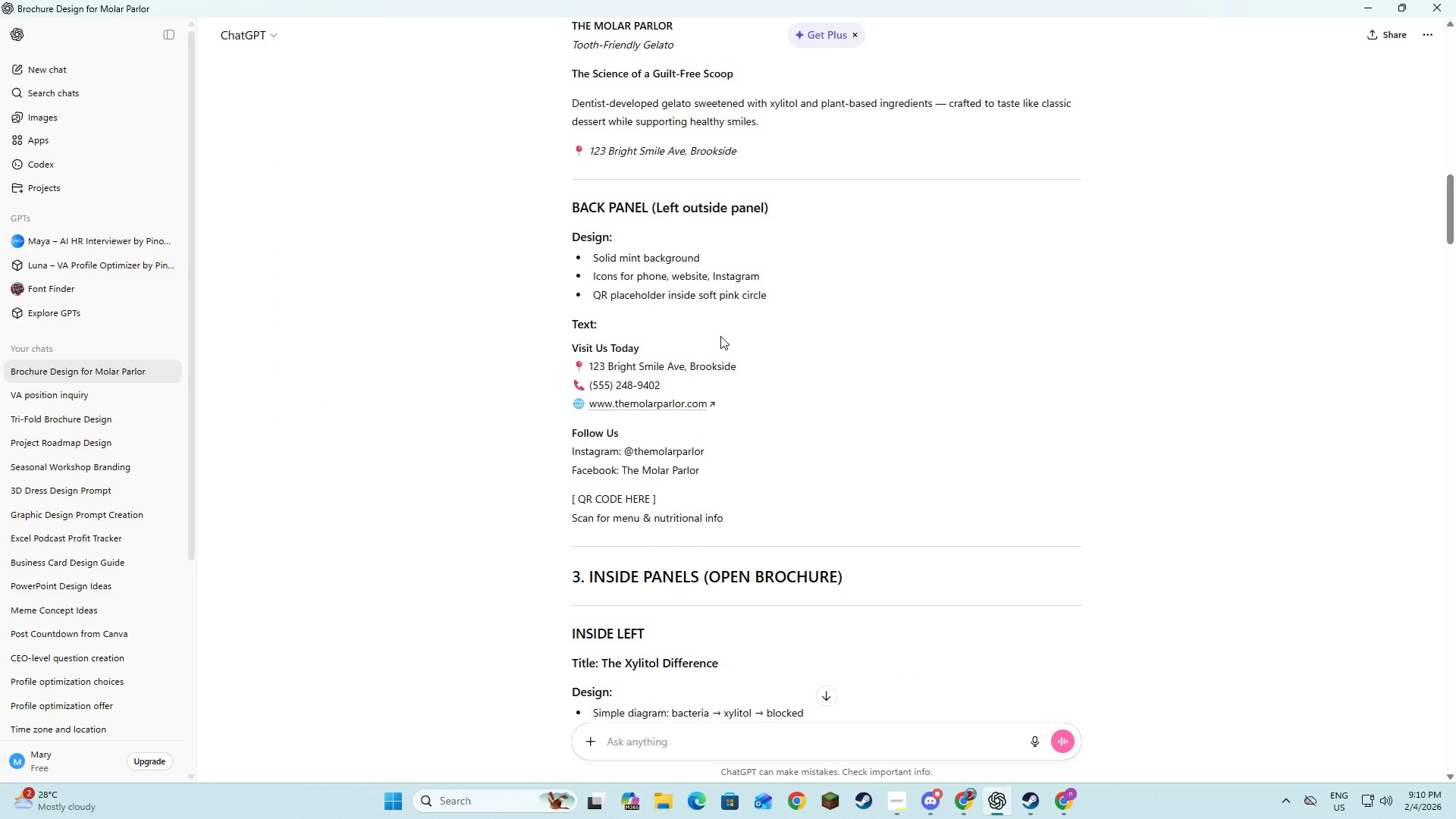 
key(Alt+AltLeft)
 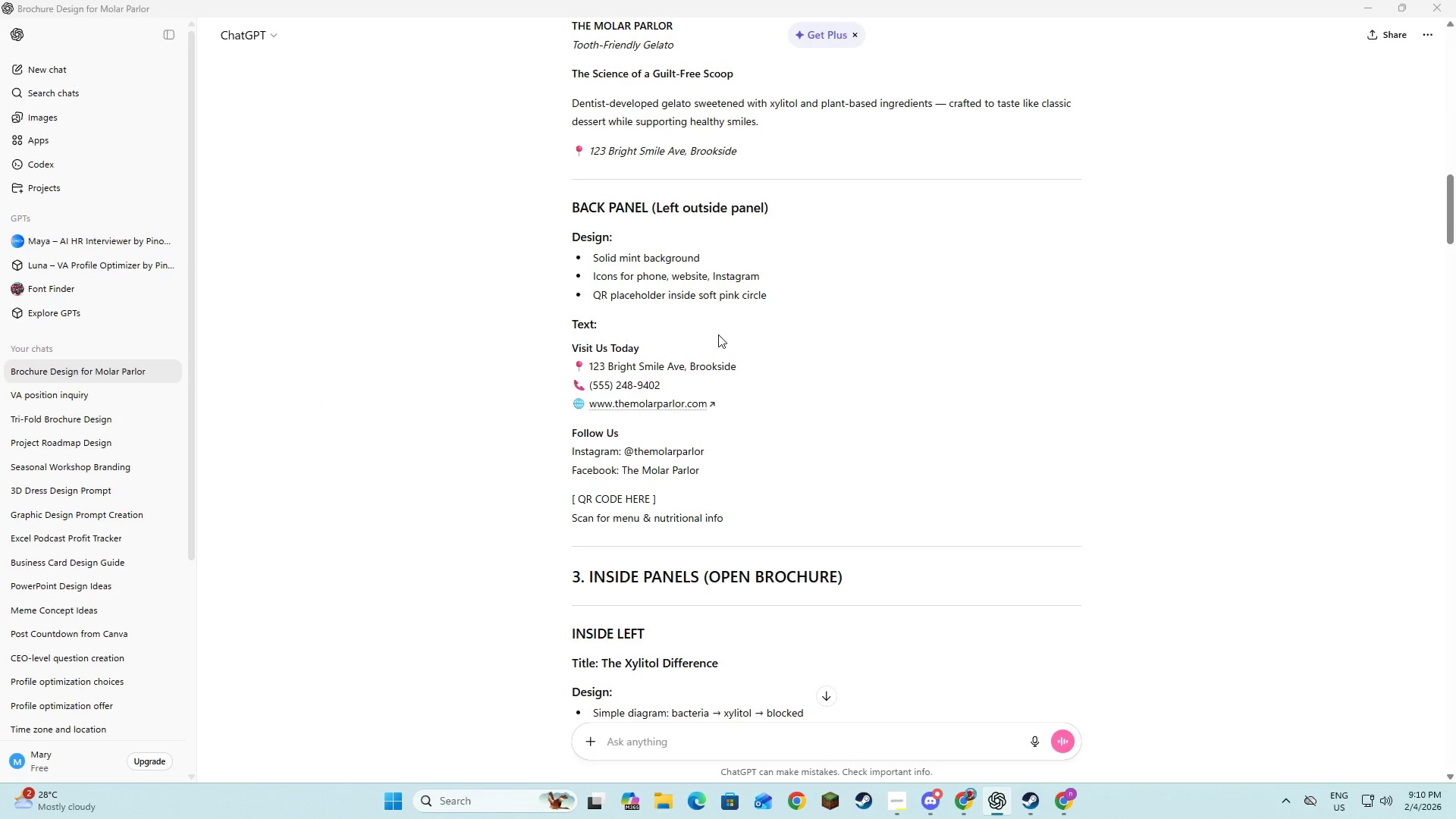 
key(Alt+Tab)
 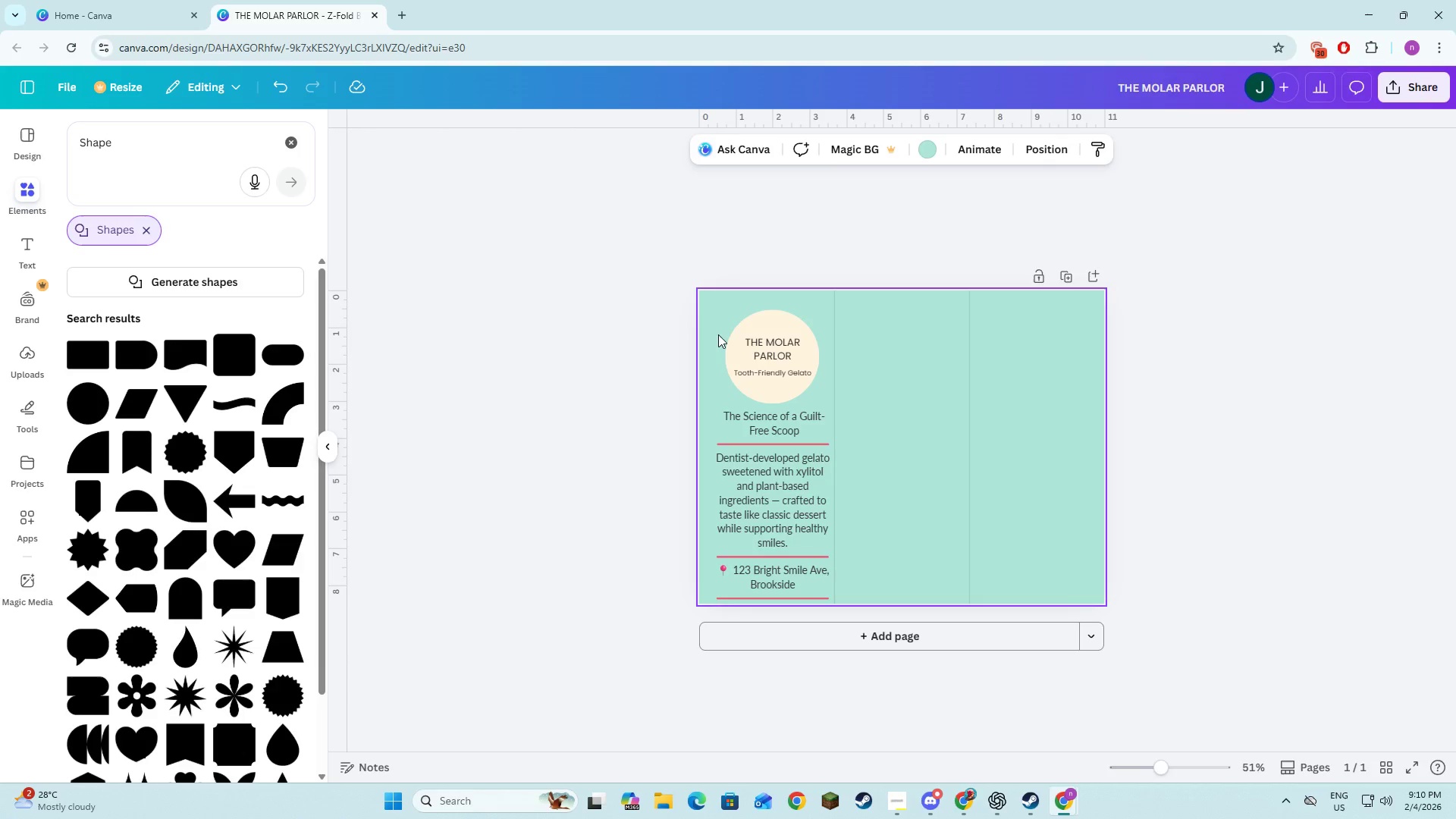 
key(Alt+AltLeft)
 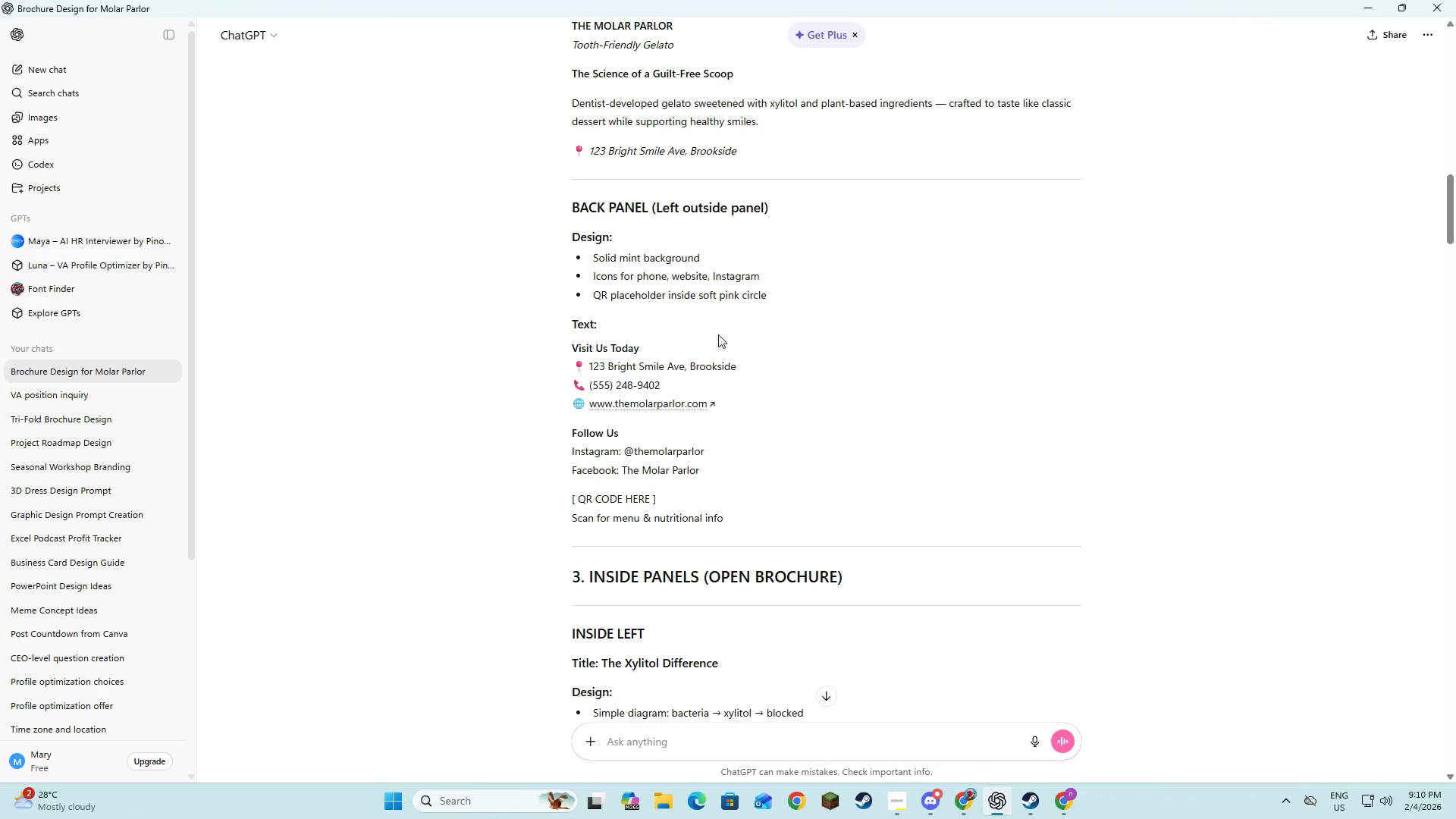 
key(Alt+Tab)
 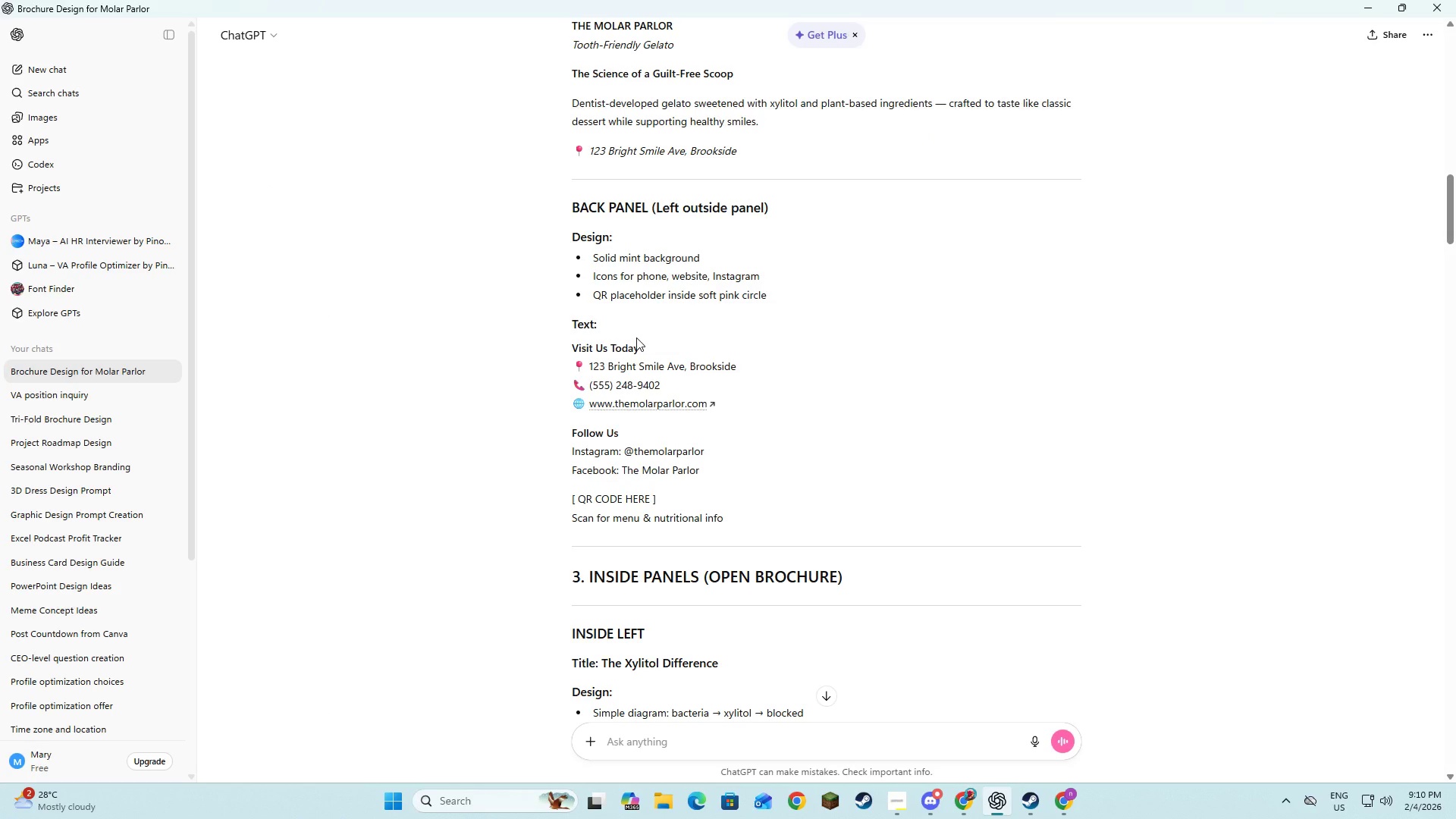 
scroll: coordinate [636, 337], scroll_direction: up, amount: 1.0
 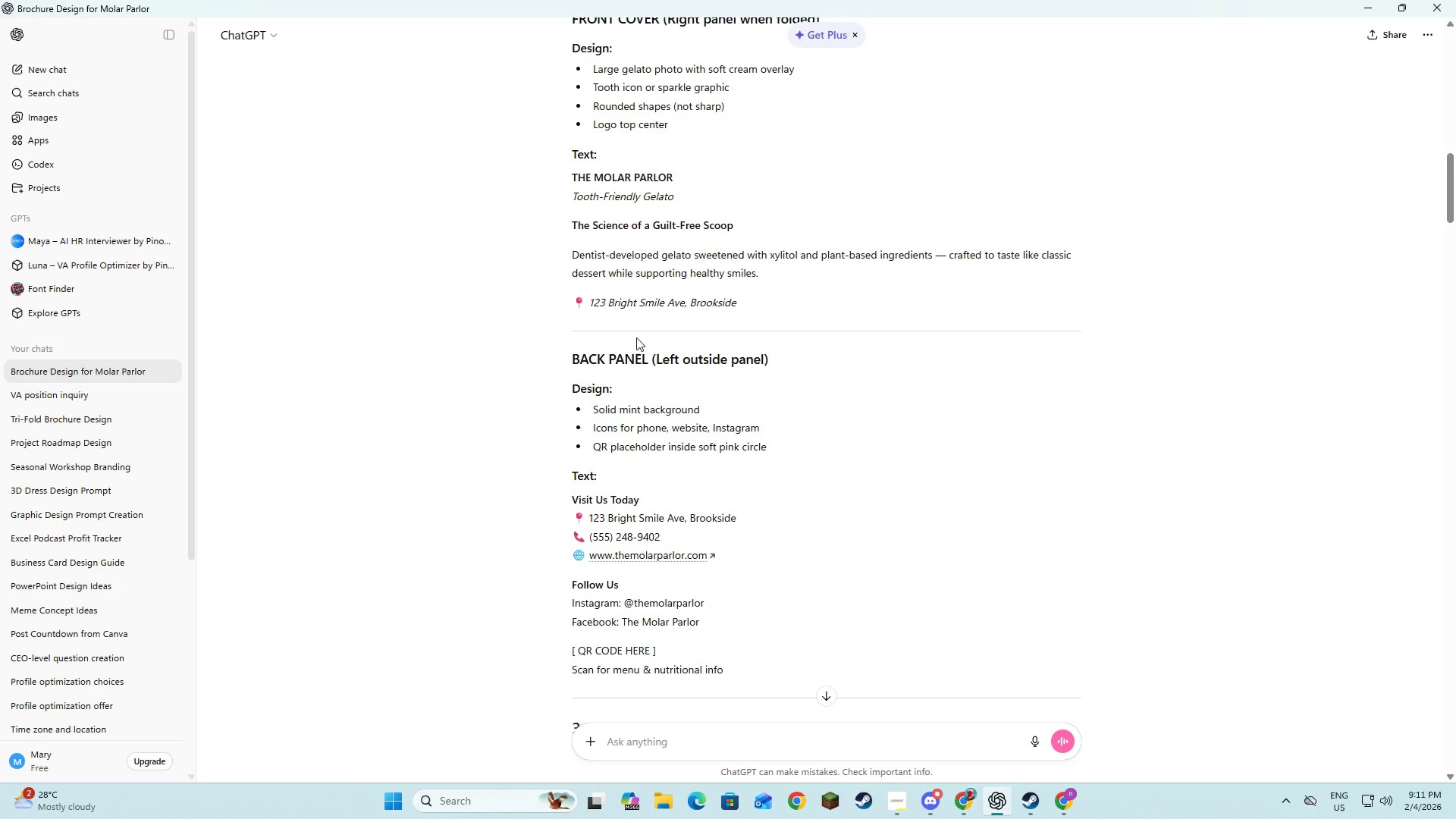 
wait(7.77)
 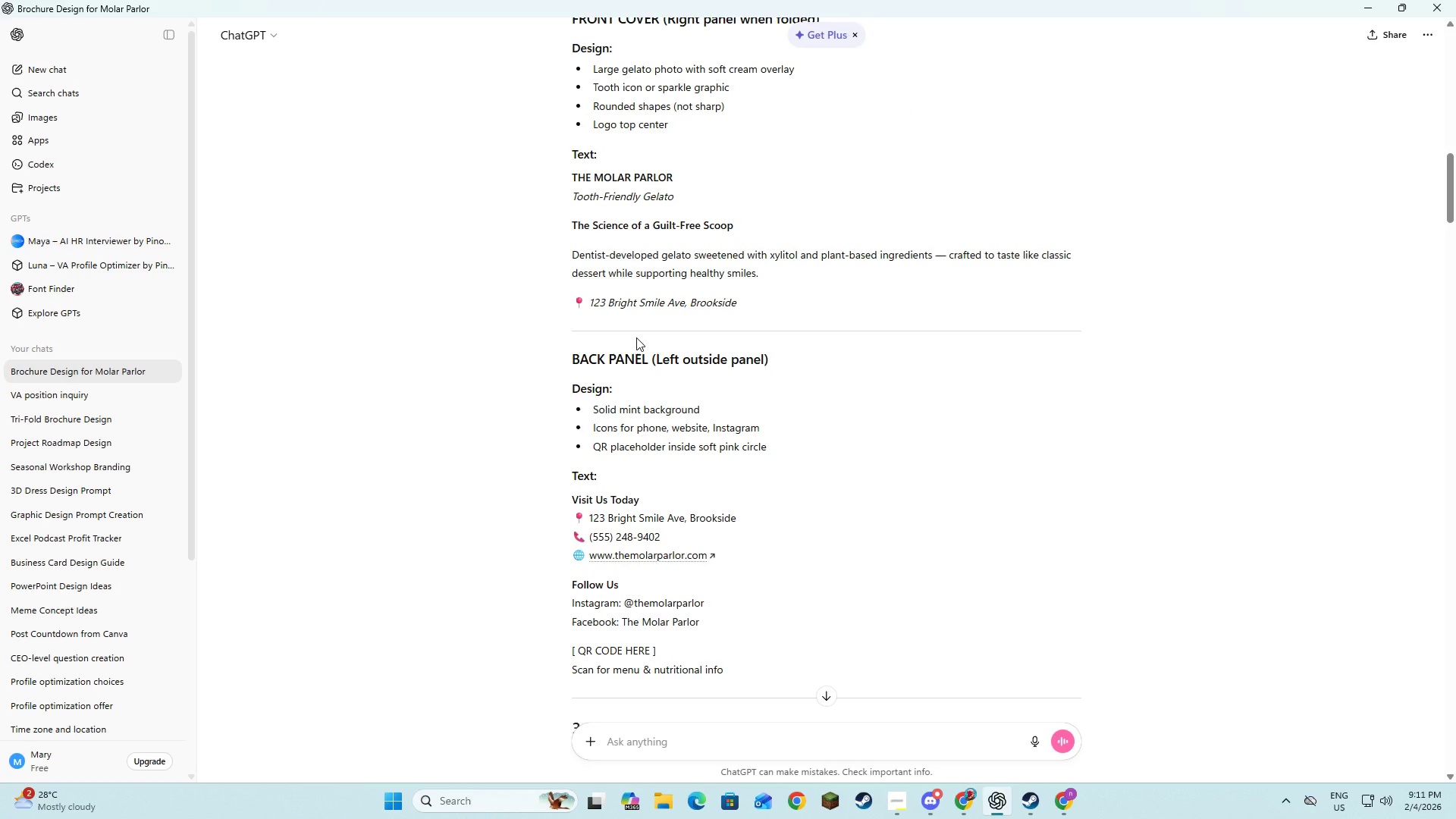 
scroll: coordinate [593, 310], scroll_direction: up, amount: 1.0
 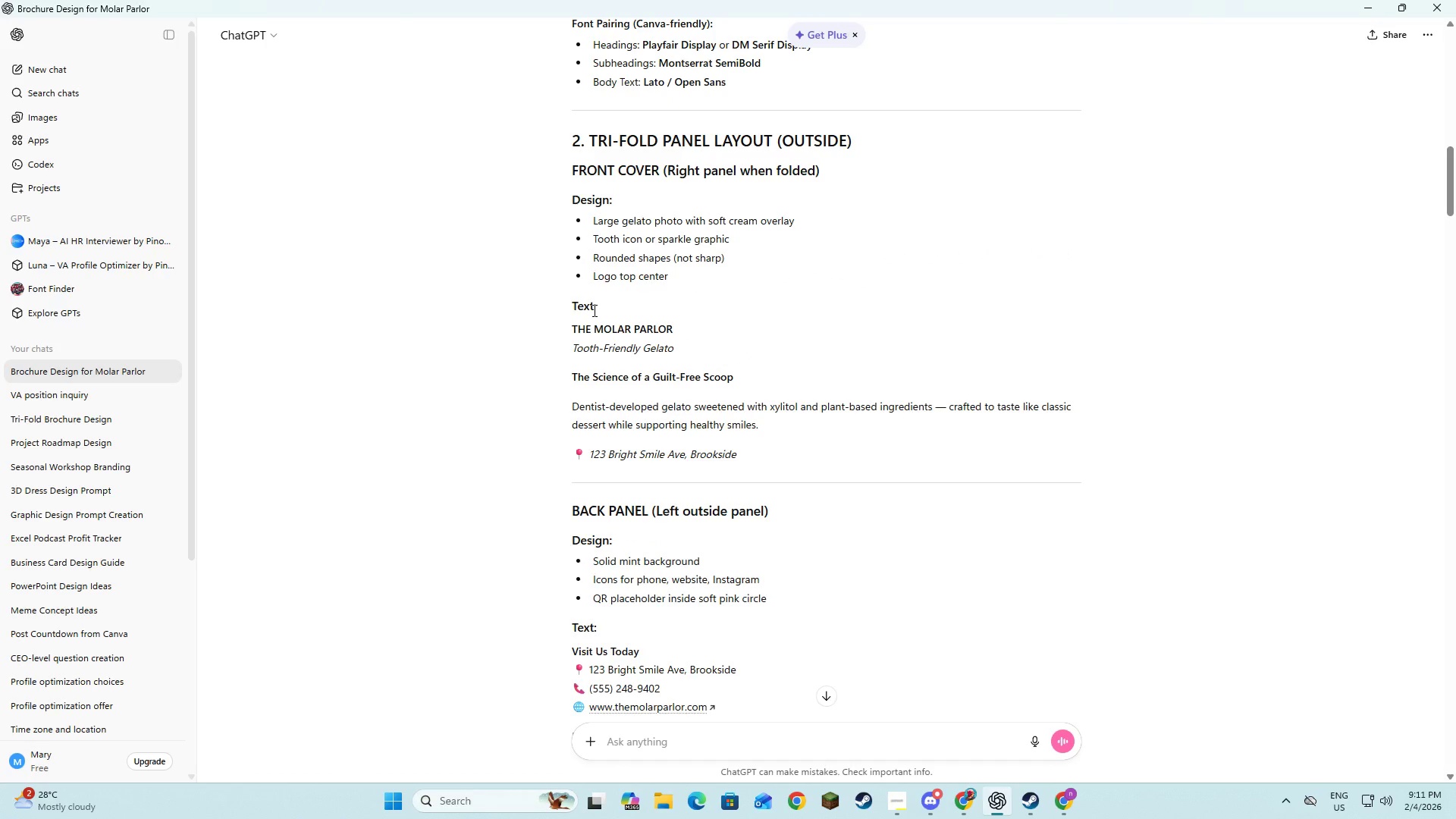 
wait(8.64)
 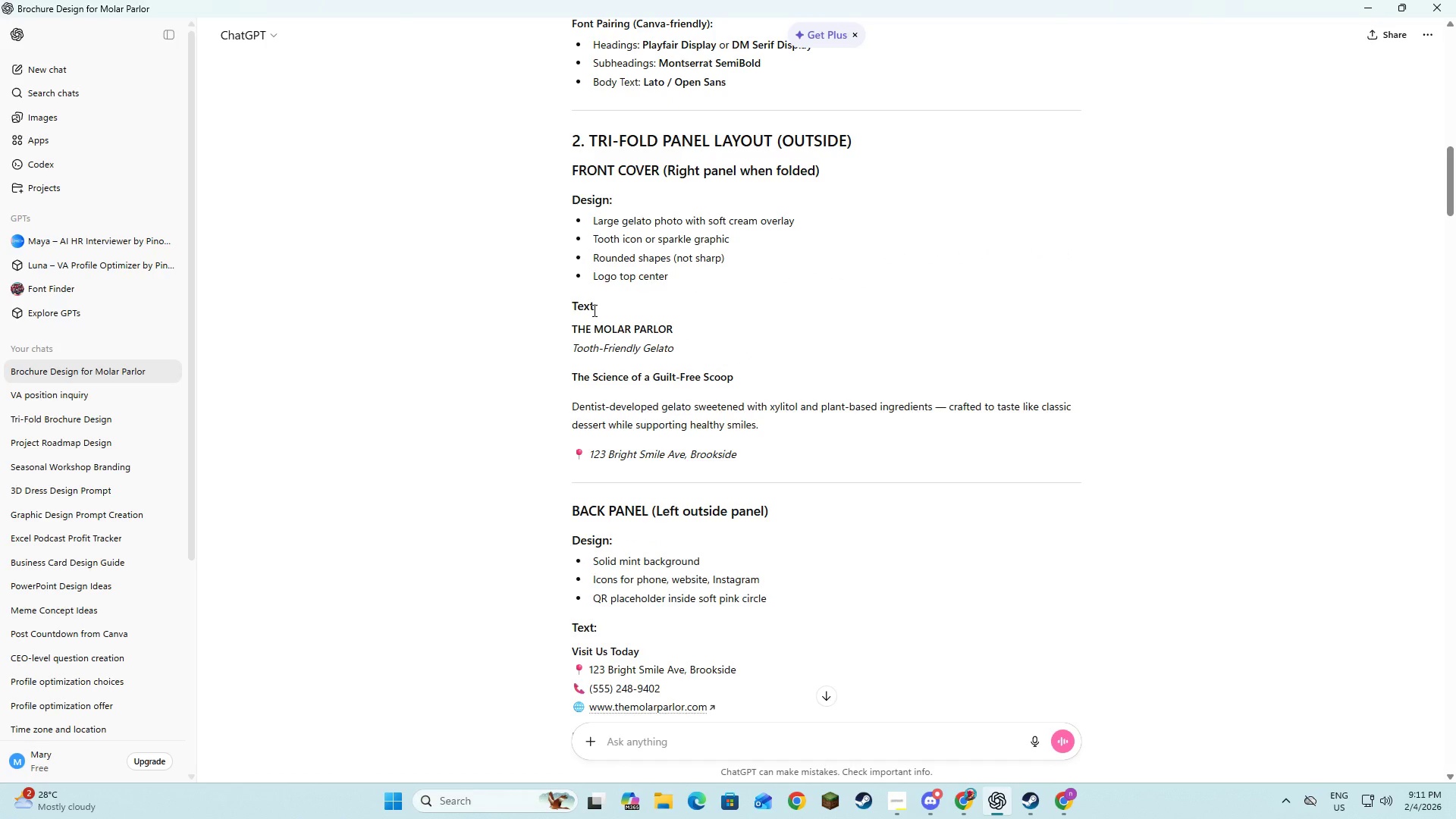 
left_click([729, 284])
 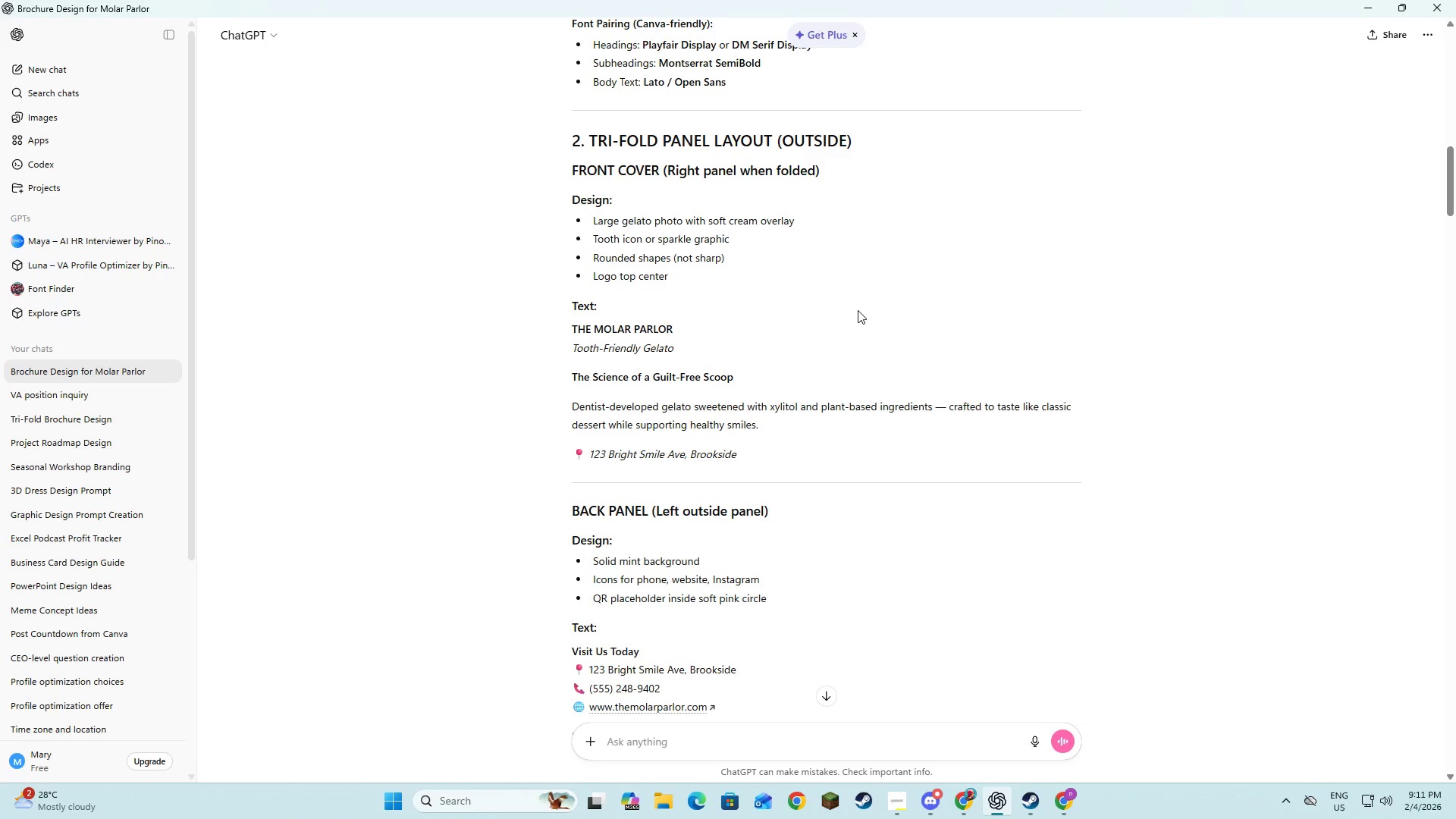 
key(Alt+AltLeft)
 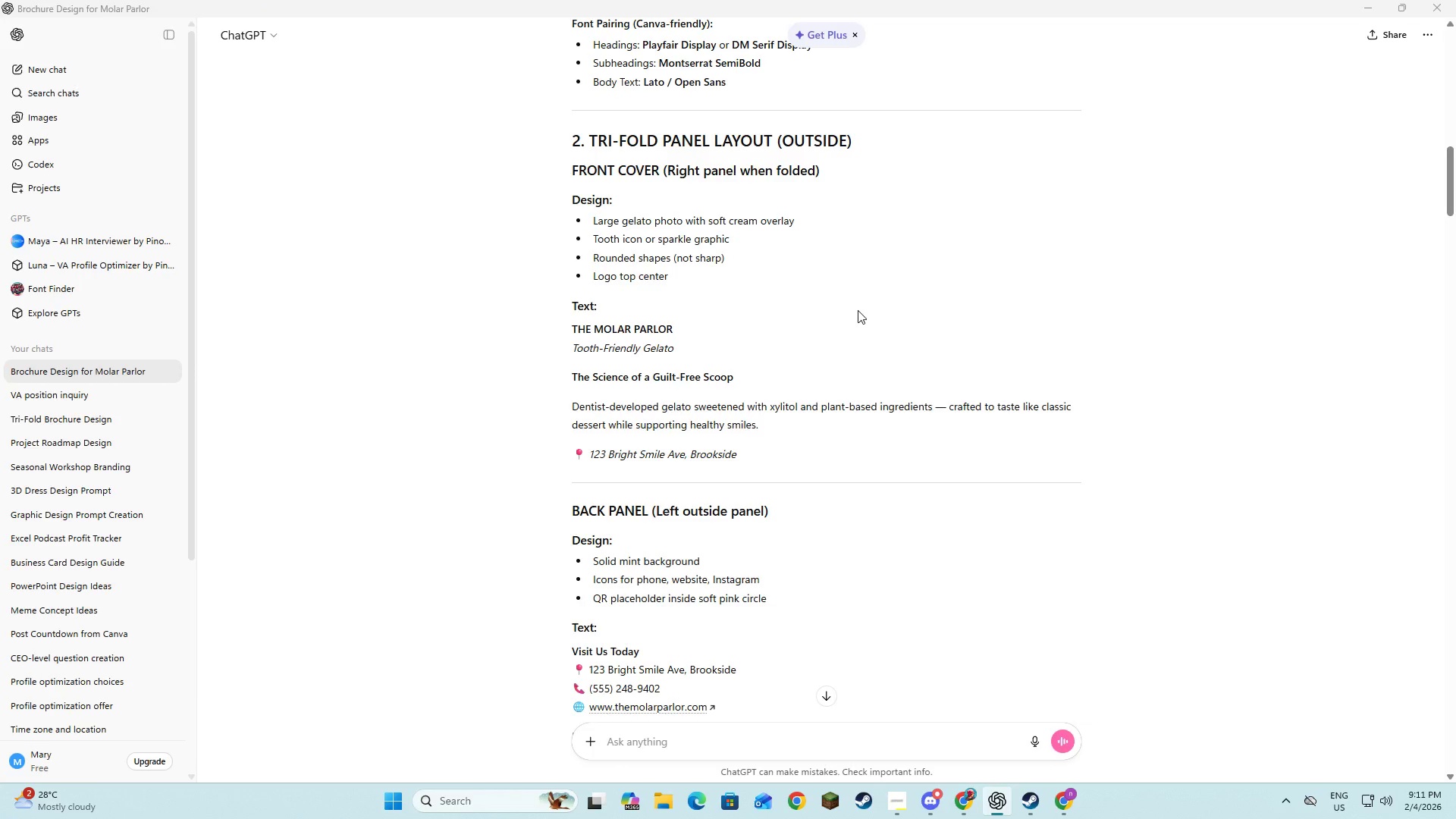 
key(Alt+Tab)
 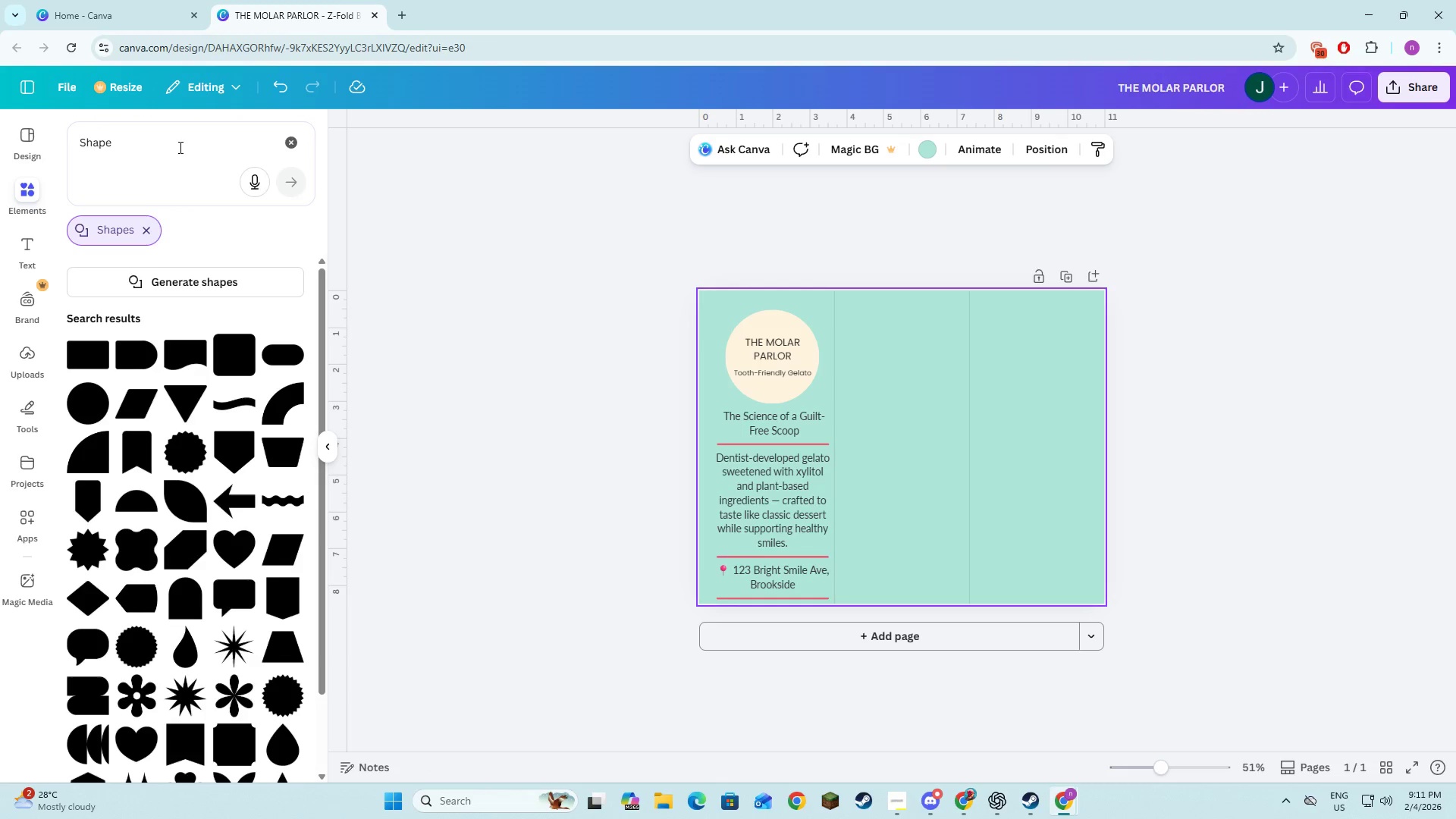 
left_click([293, 146])
 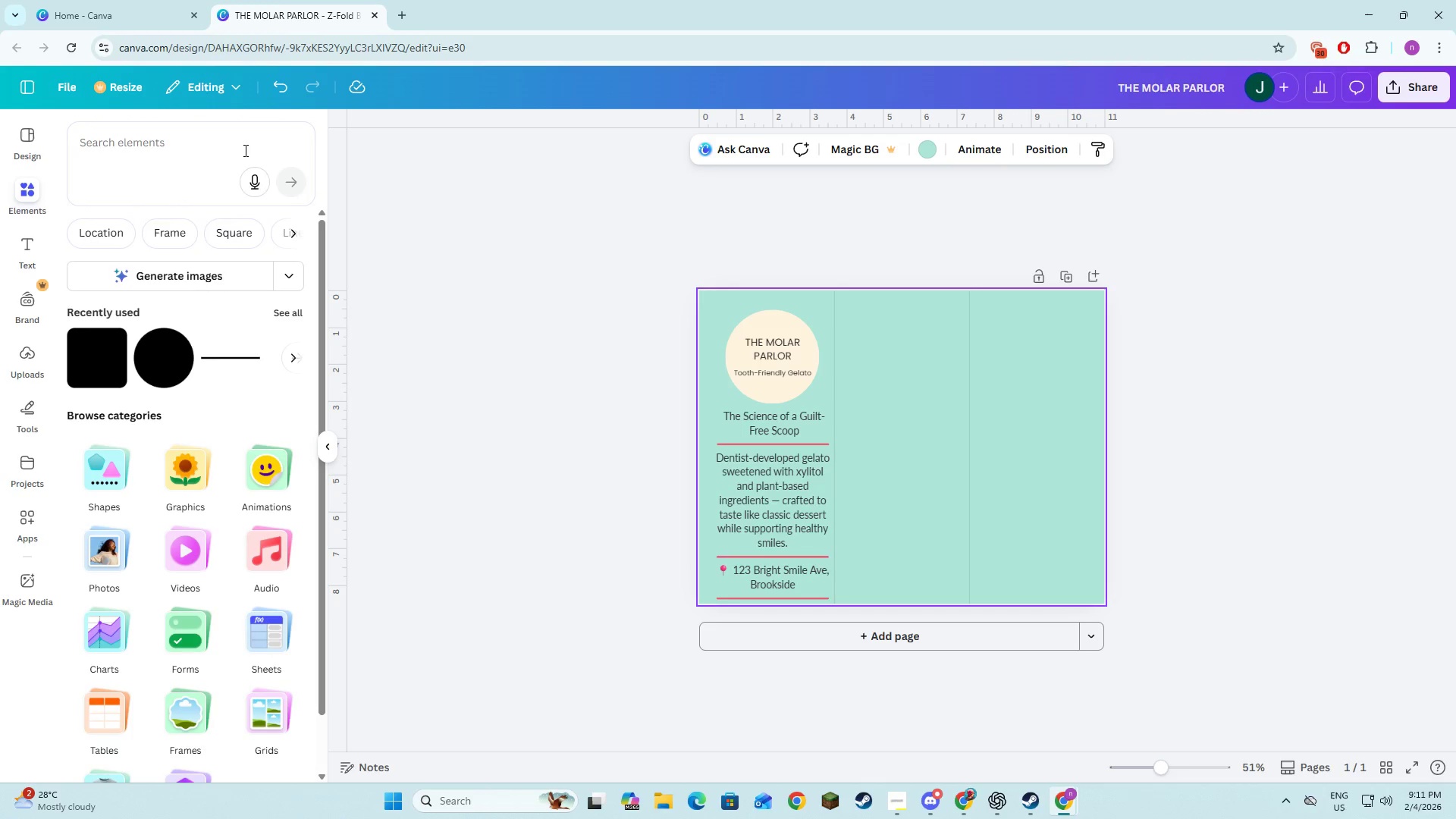 
left_click([244, 150])
 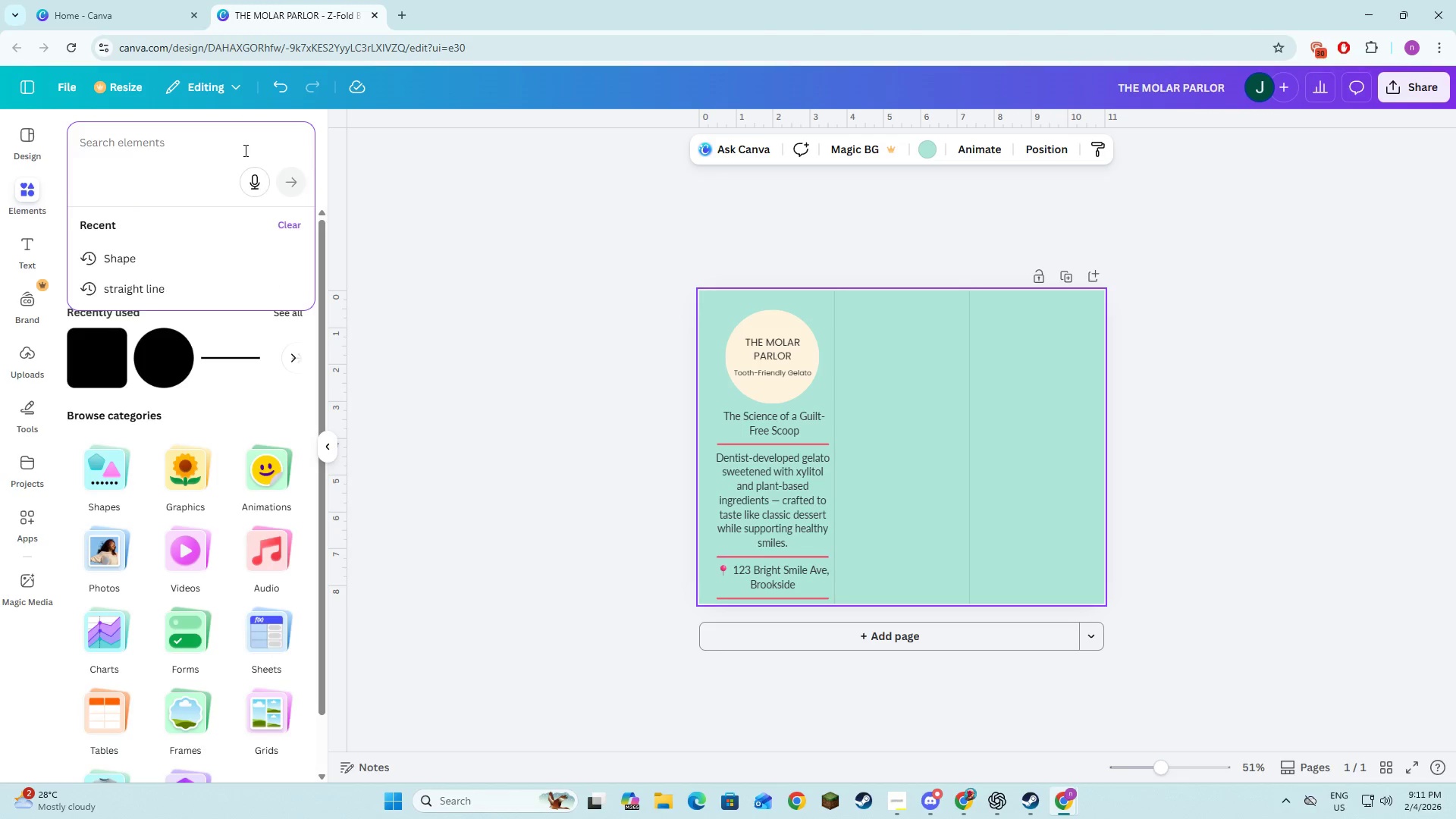 
type(tooth)
 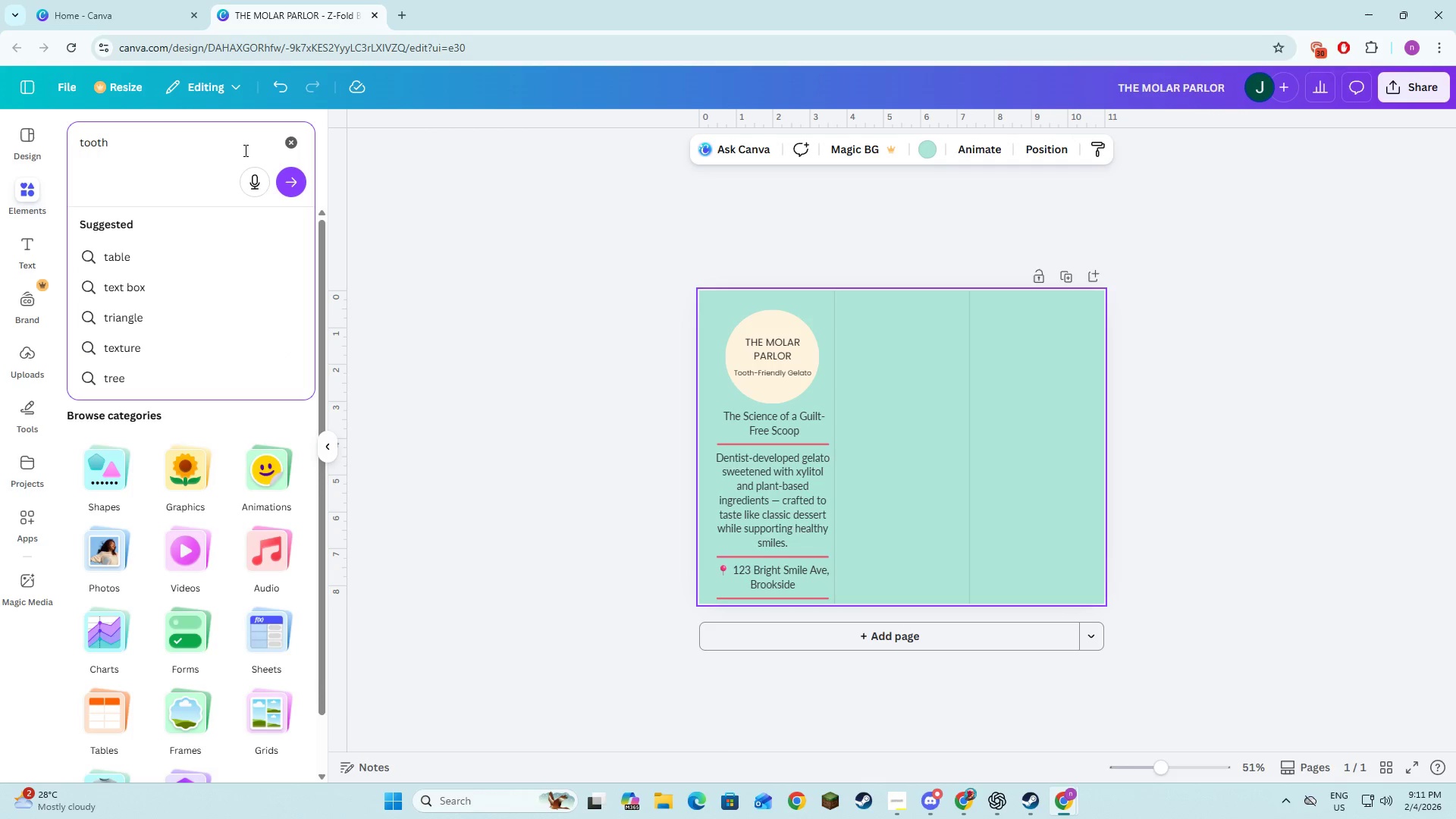 
key(Enter)
 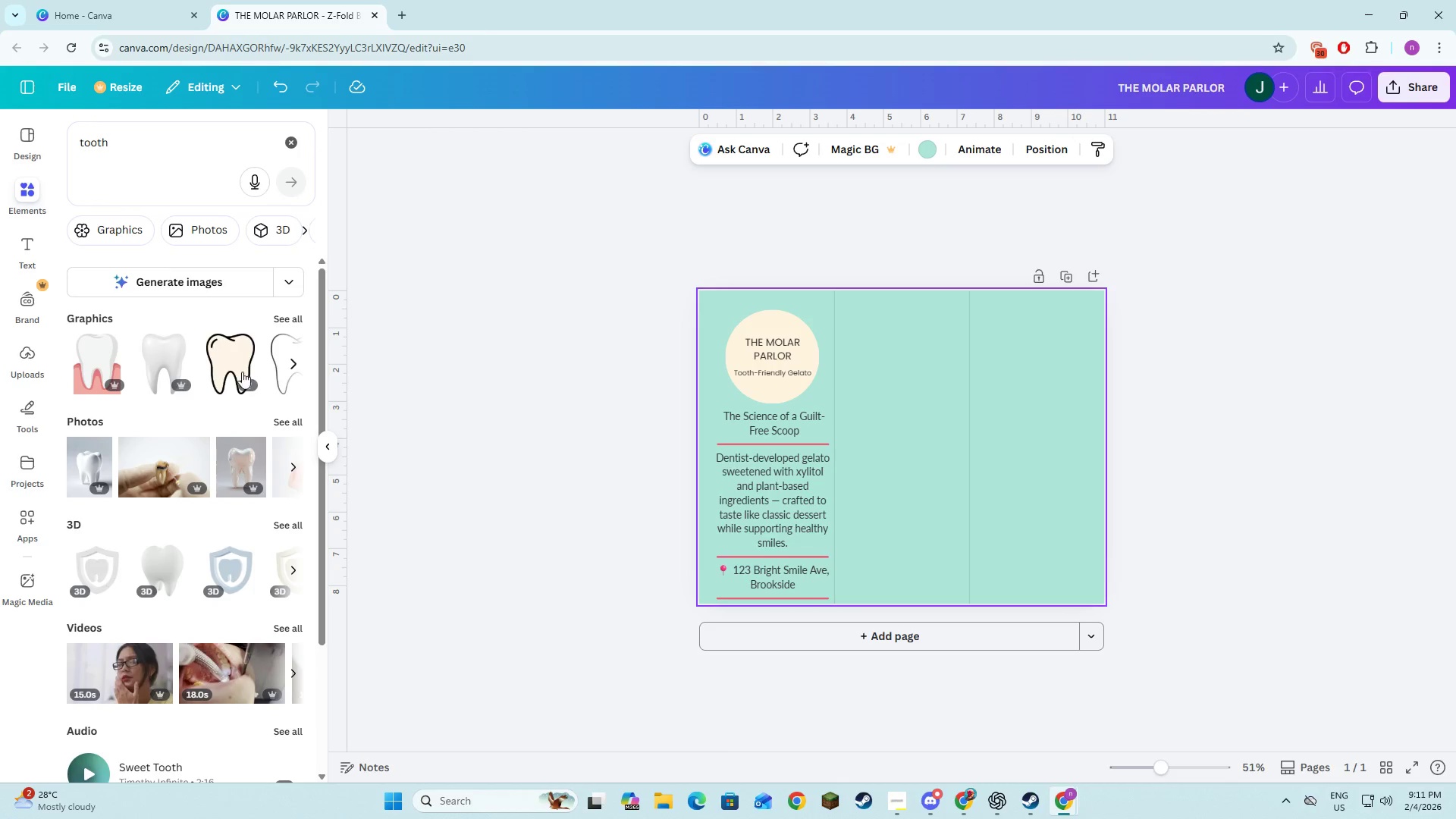 
wait(5.83)
 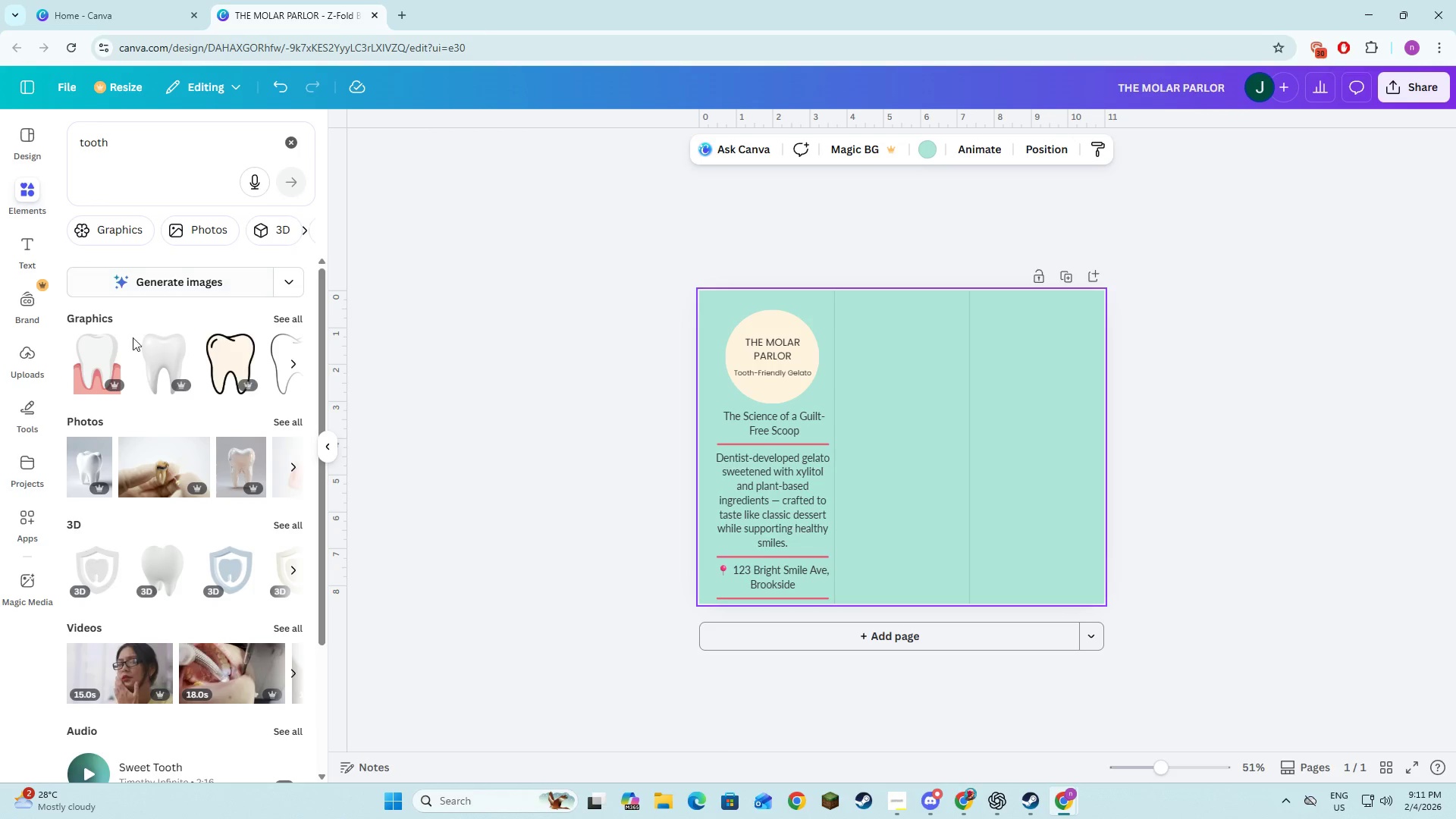 
left_click([296, 360])
 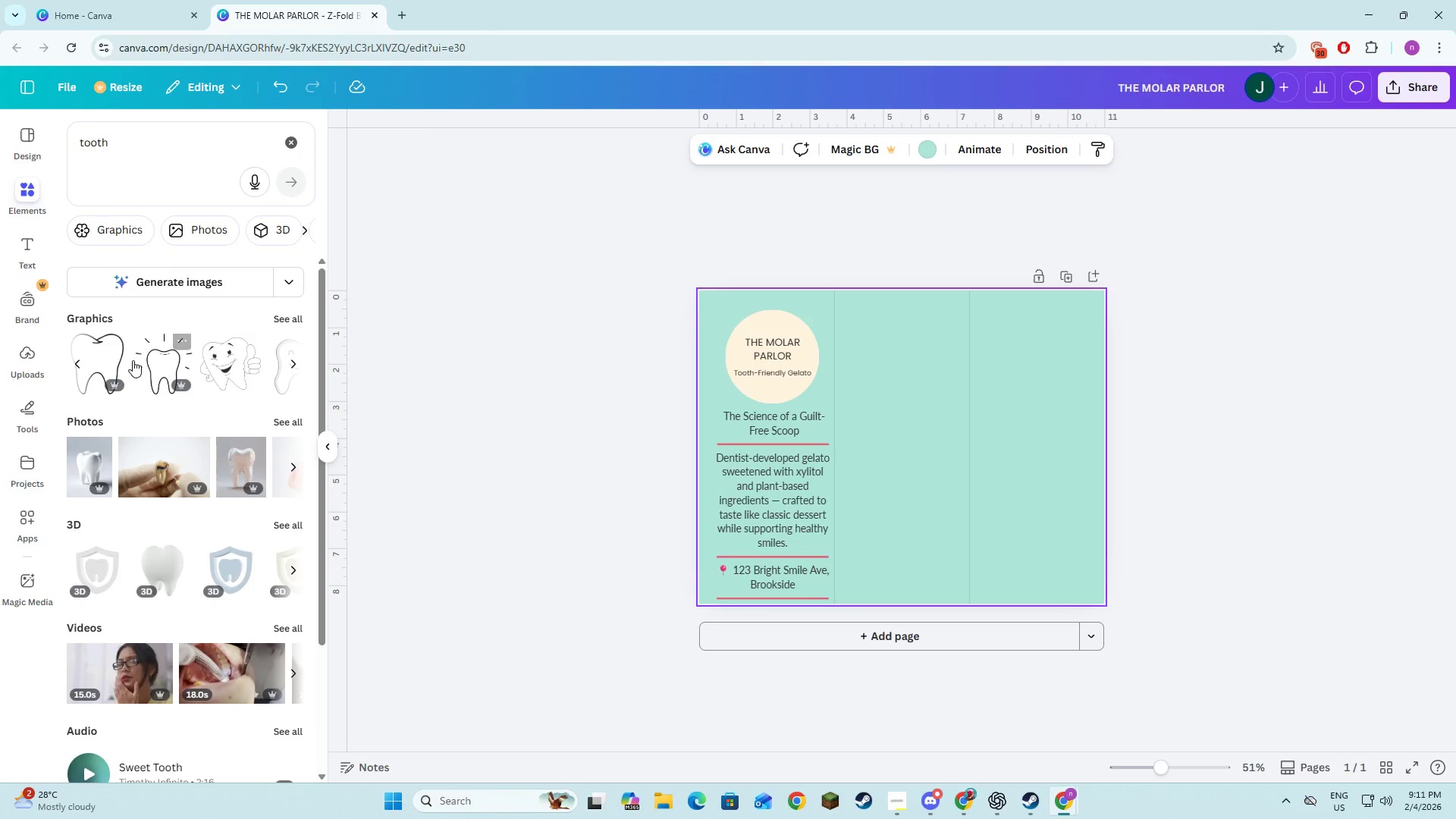 
mouse_move([127, 353])
 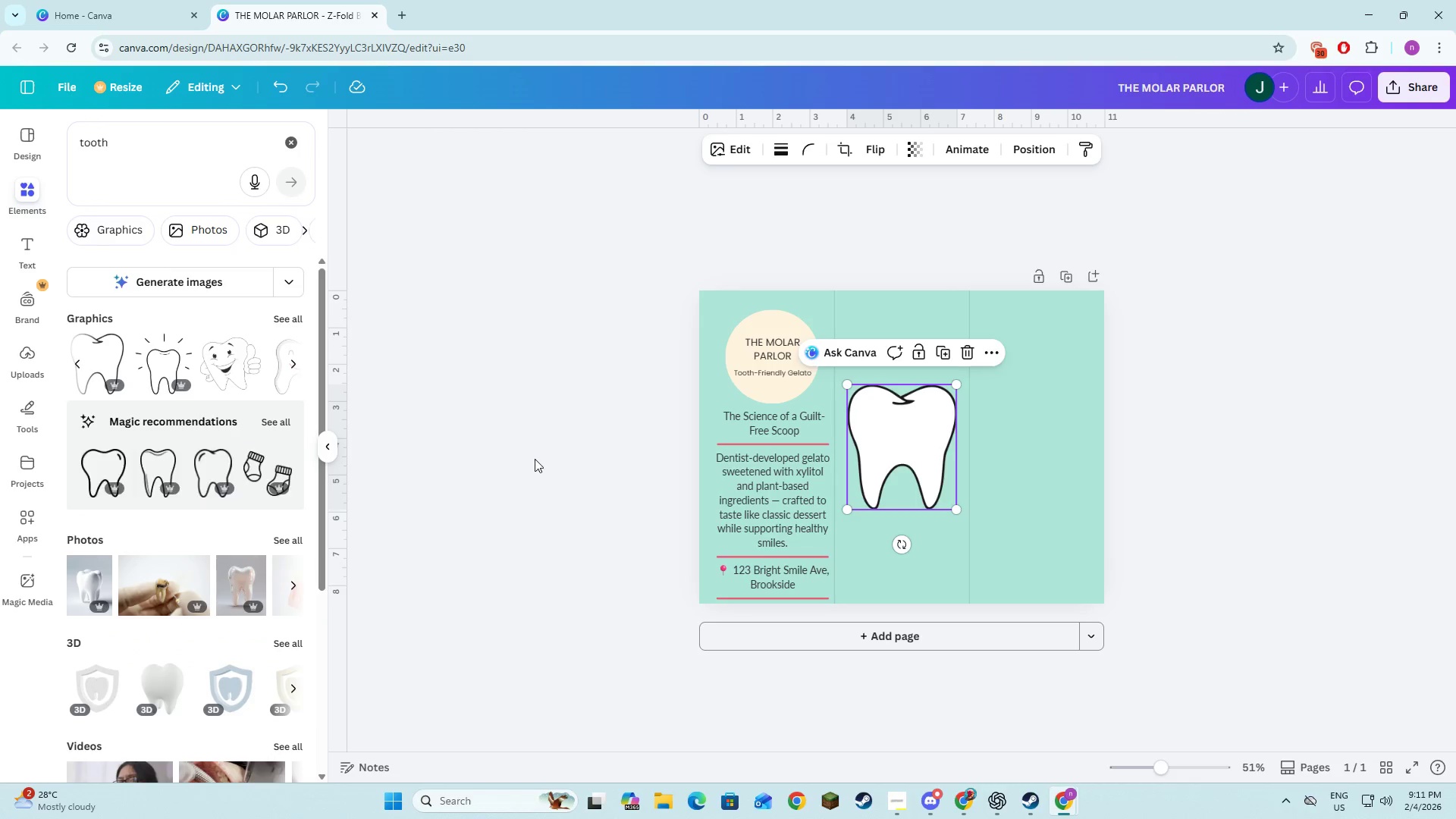 
left_click([535, 459])
 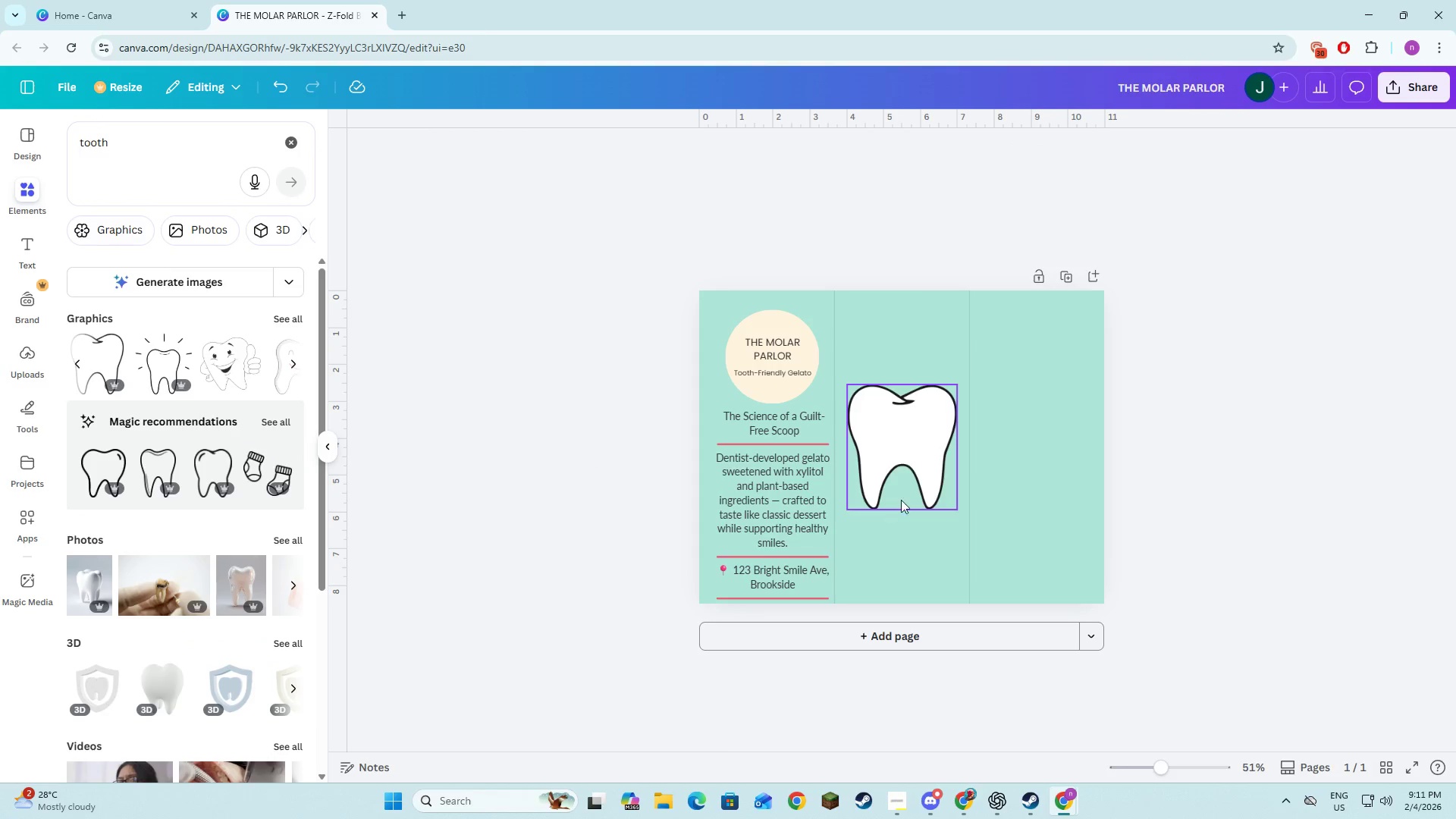 
left_click([903, 486])
 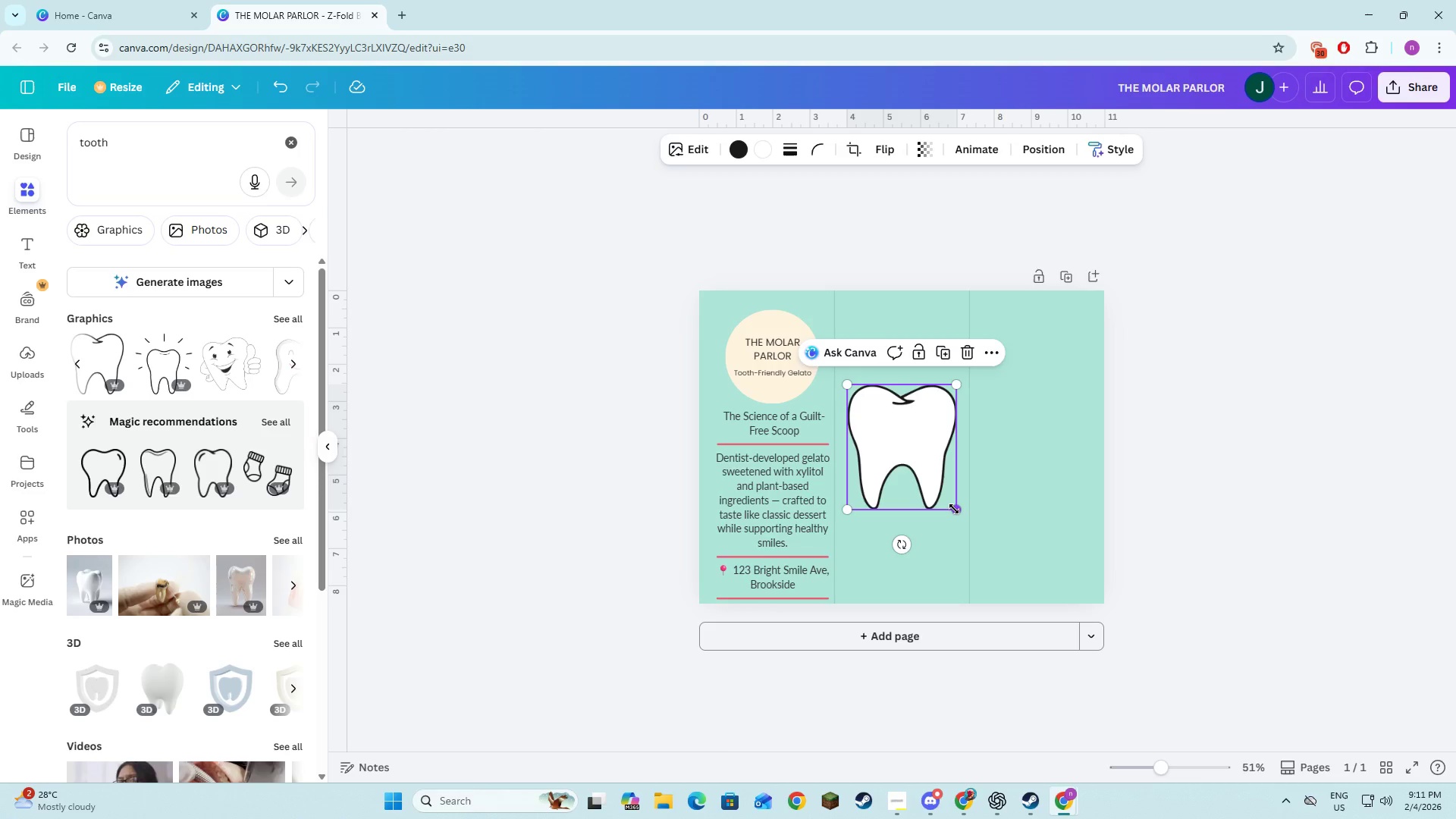 
left_click_drag(start_coordinate=[954, 509], to_coordinate=[910, 447])
 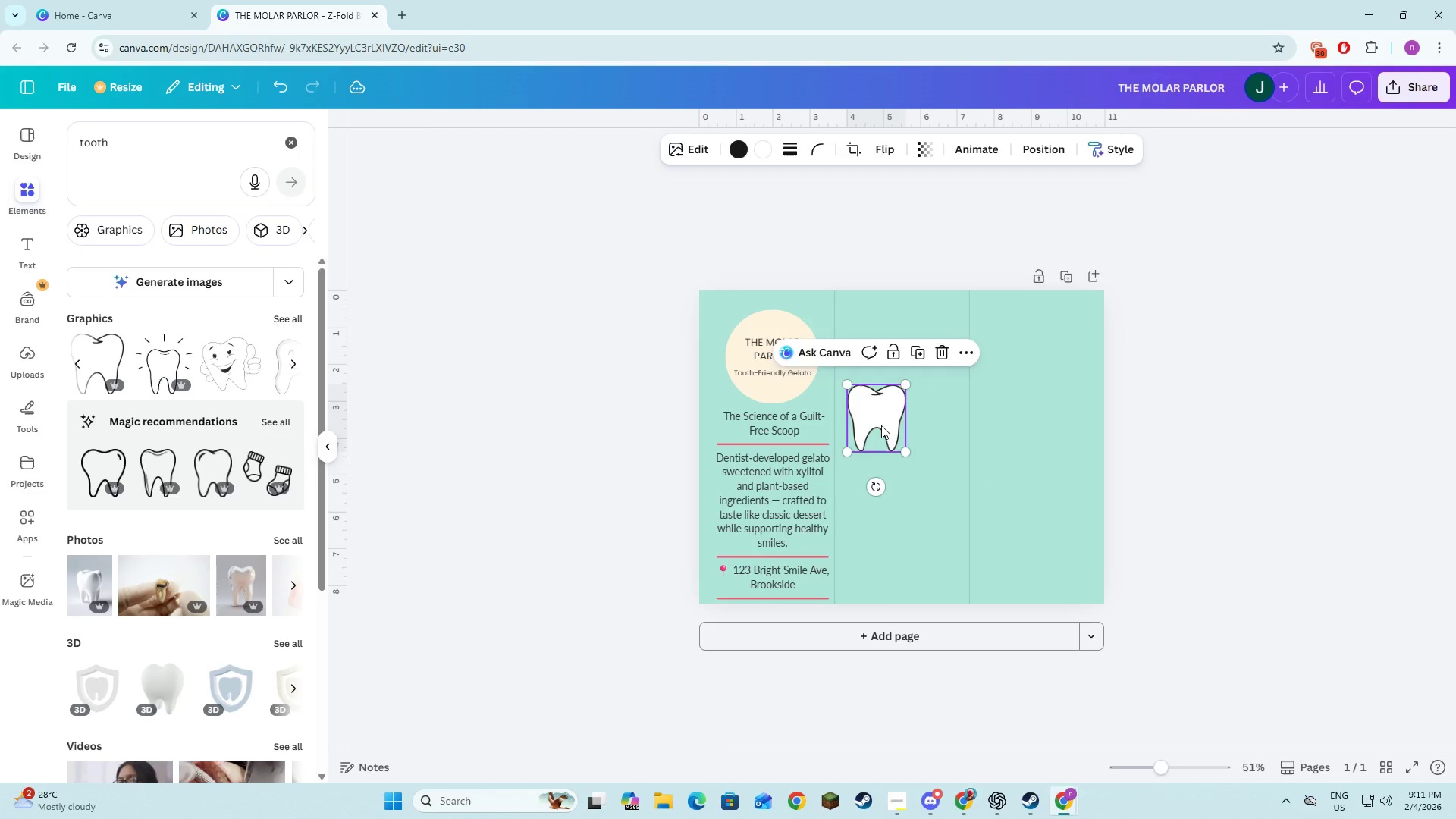 
left_click_drag(start_coordinate=[886, 430], to_coordinate=[779, 375])
 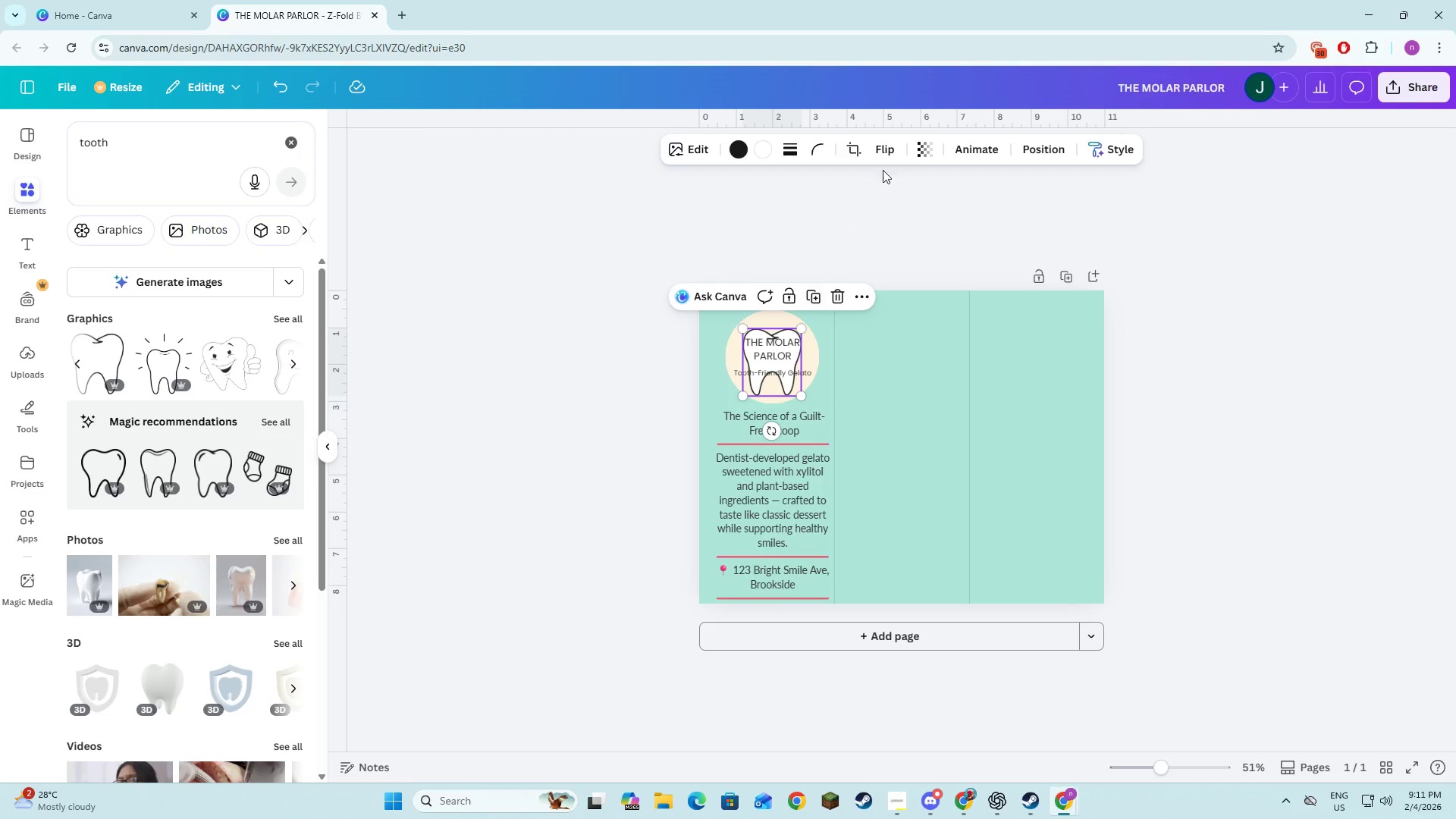 
left_click([926, 154])
 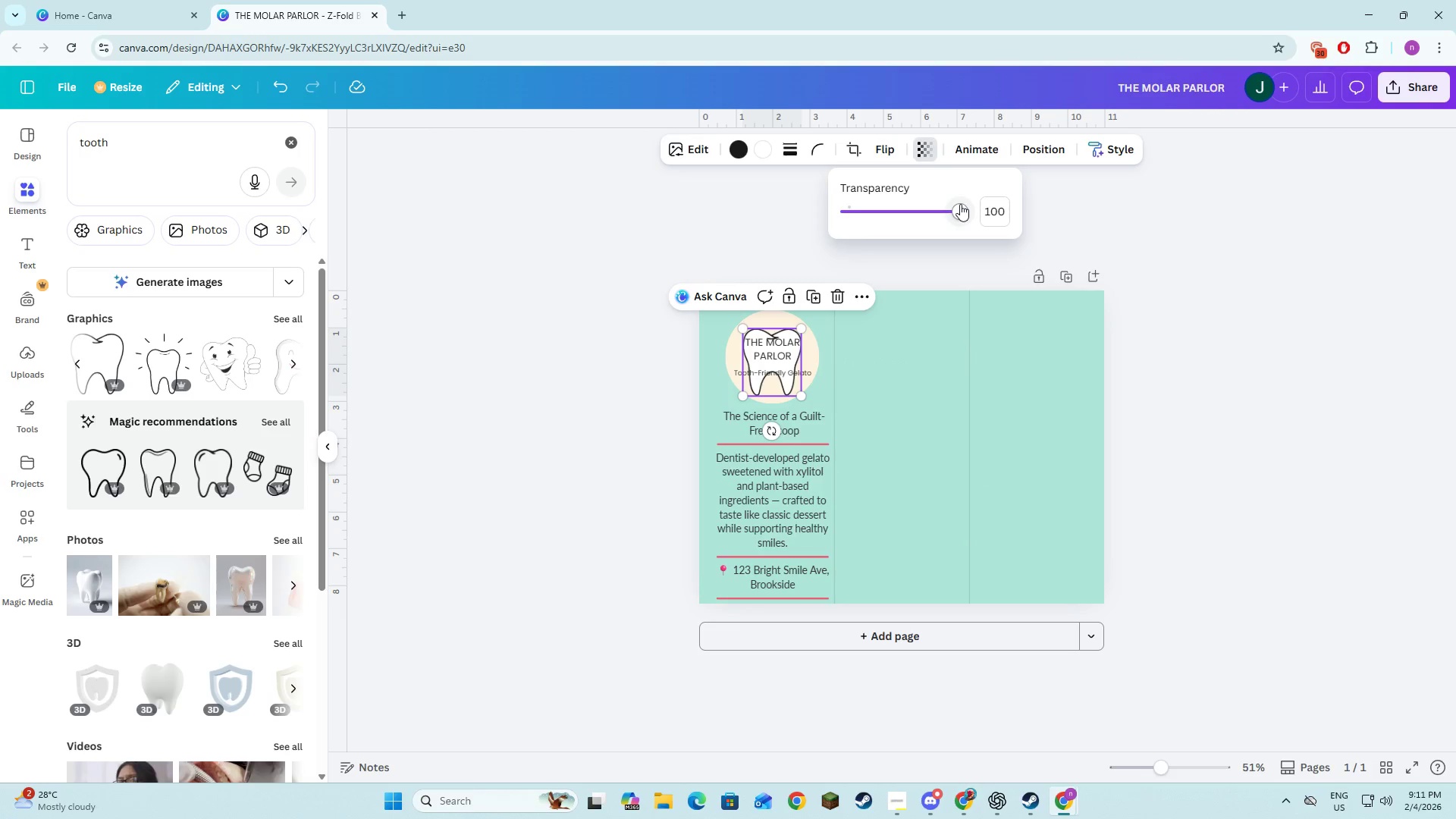 
left_click_drag(start_coordinate=[960, 204], to_coordinate=[902, 207])
 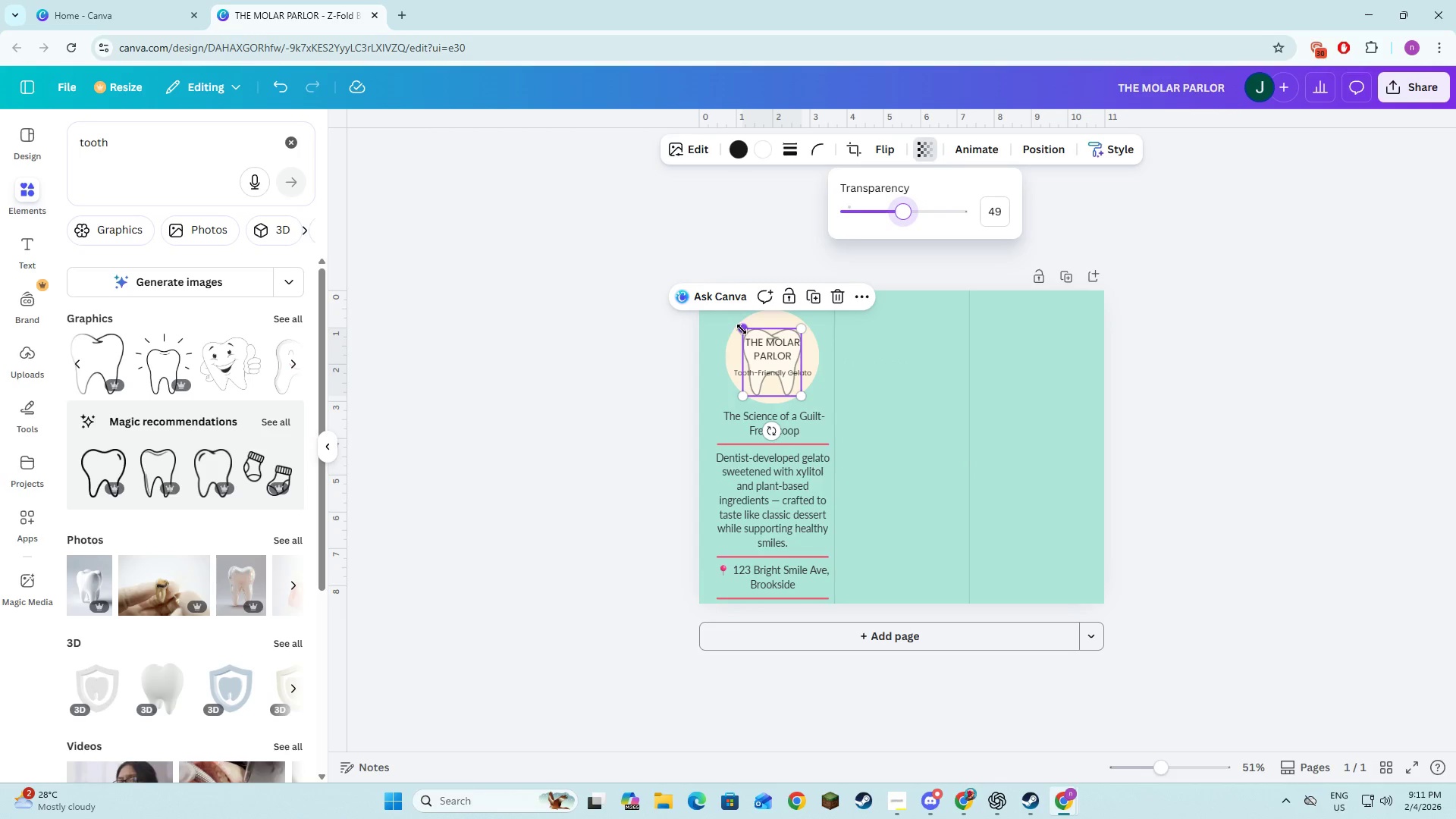 
left_click_drag(start_coordinate=[742, 329], to_coordinate=[741, 307])
 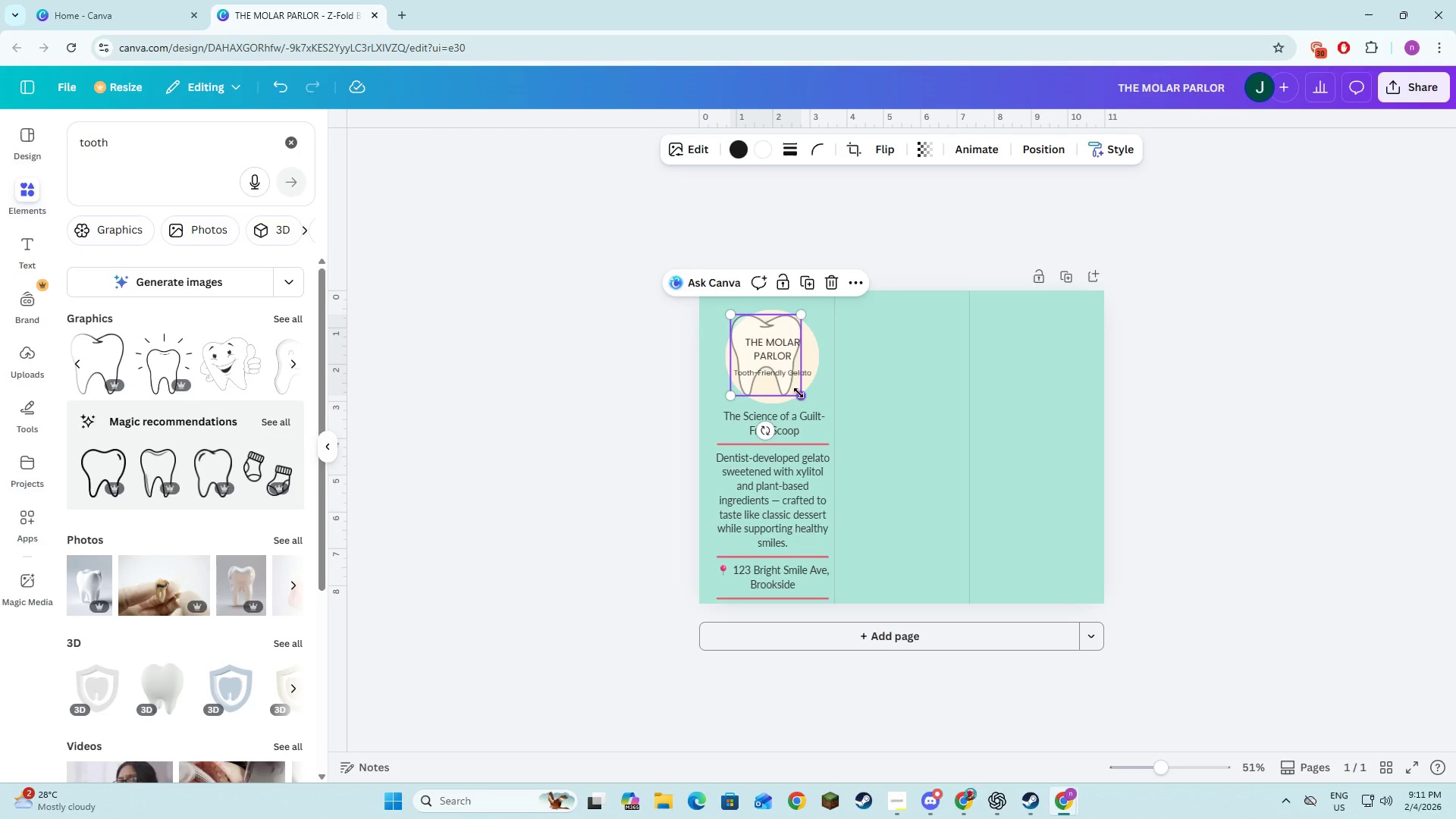 
left_click_drag(start_coordinate=[799, 393], to_coordinate=[806, 400])
 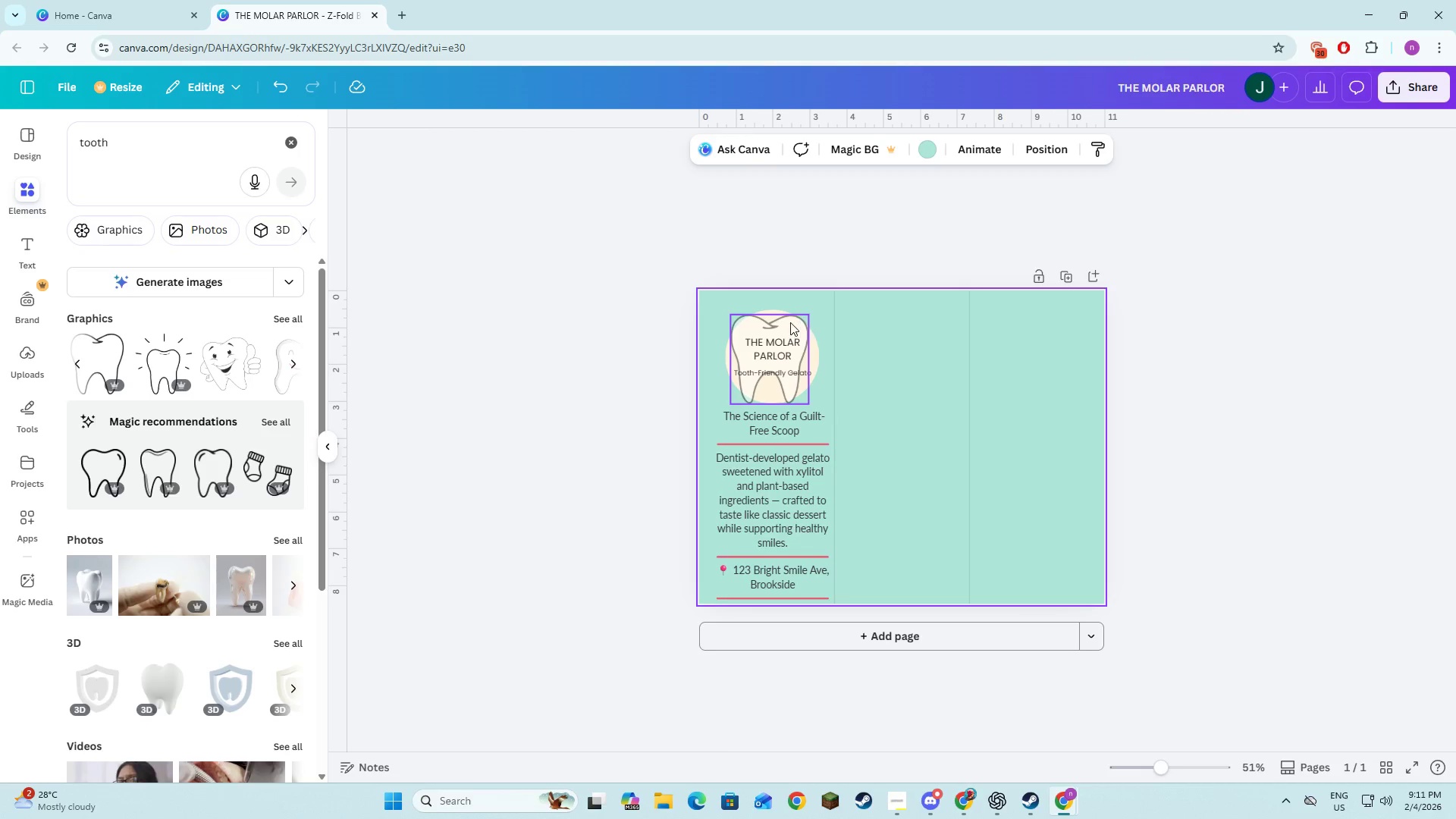 
left_click([788, 325])
 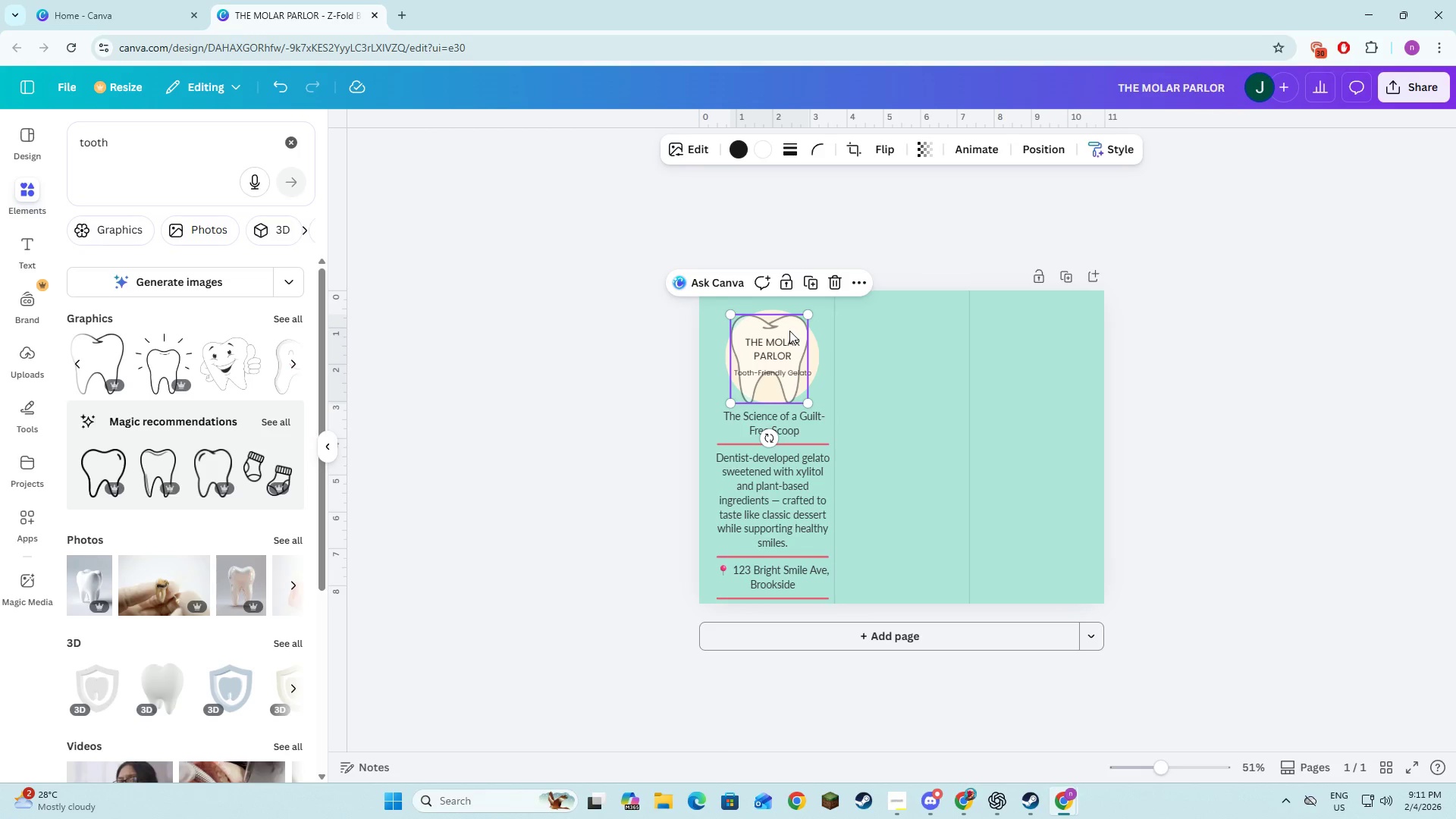 
left_click_drag(start_coordinate=[788, 331], to_coordinate=[791, 325])
 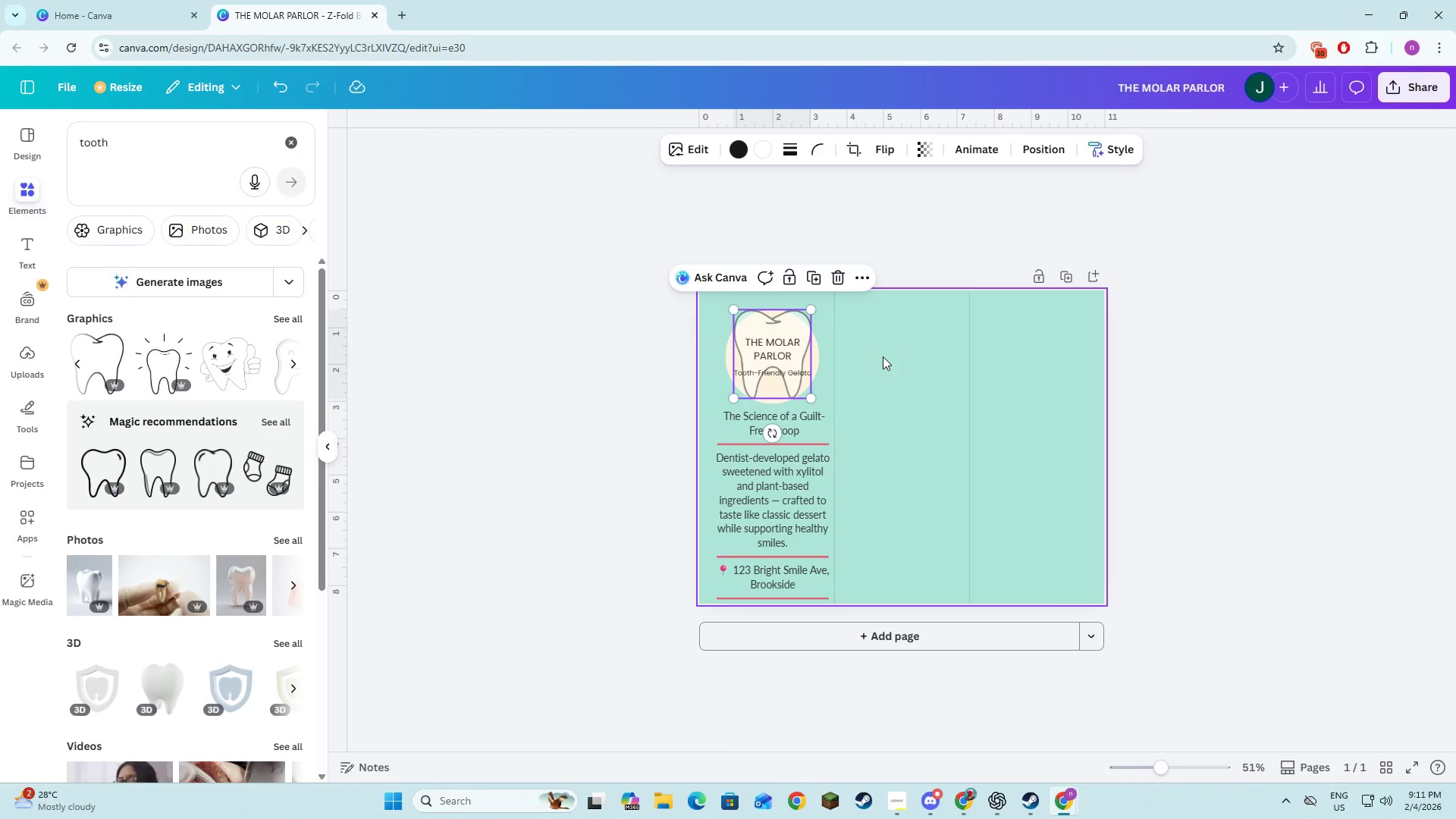 
left_click([883, 356])
 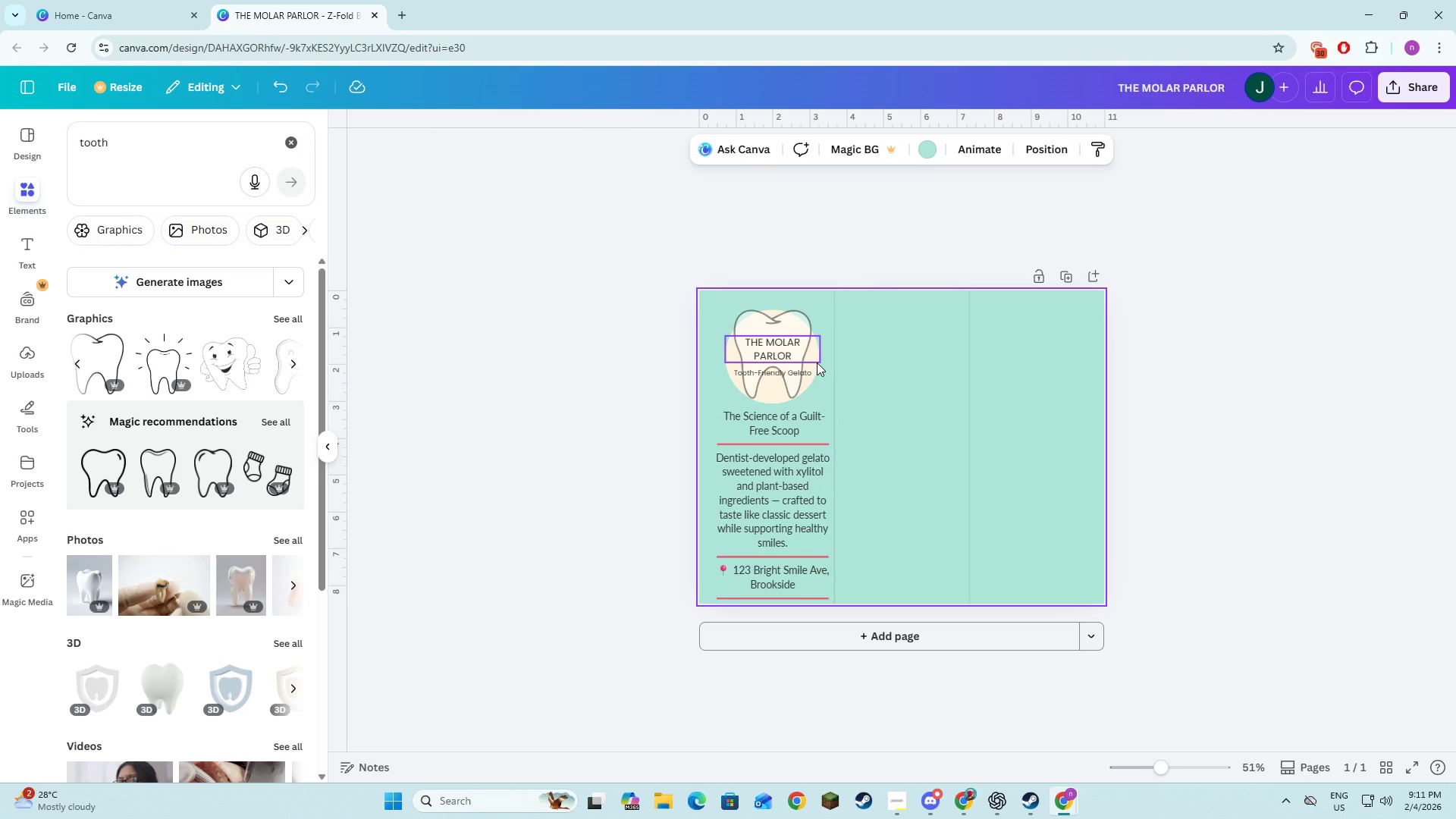 
left_click([817, 367])
 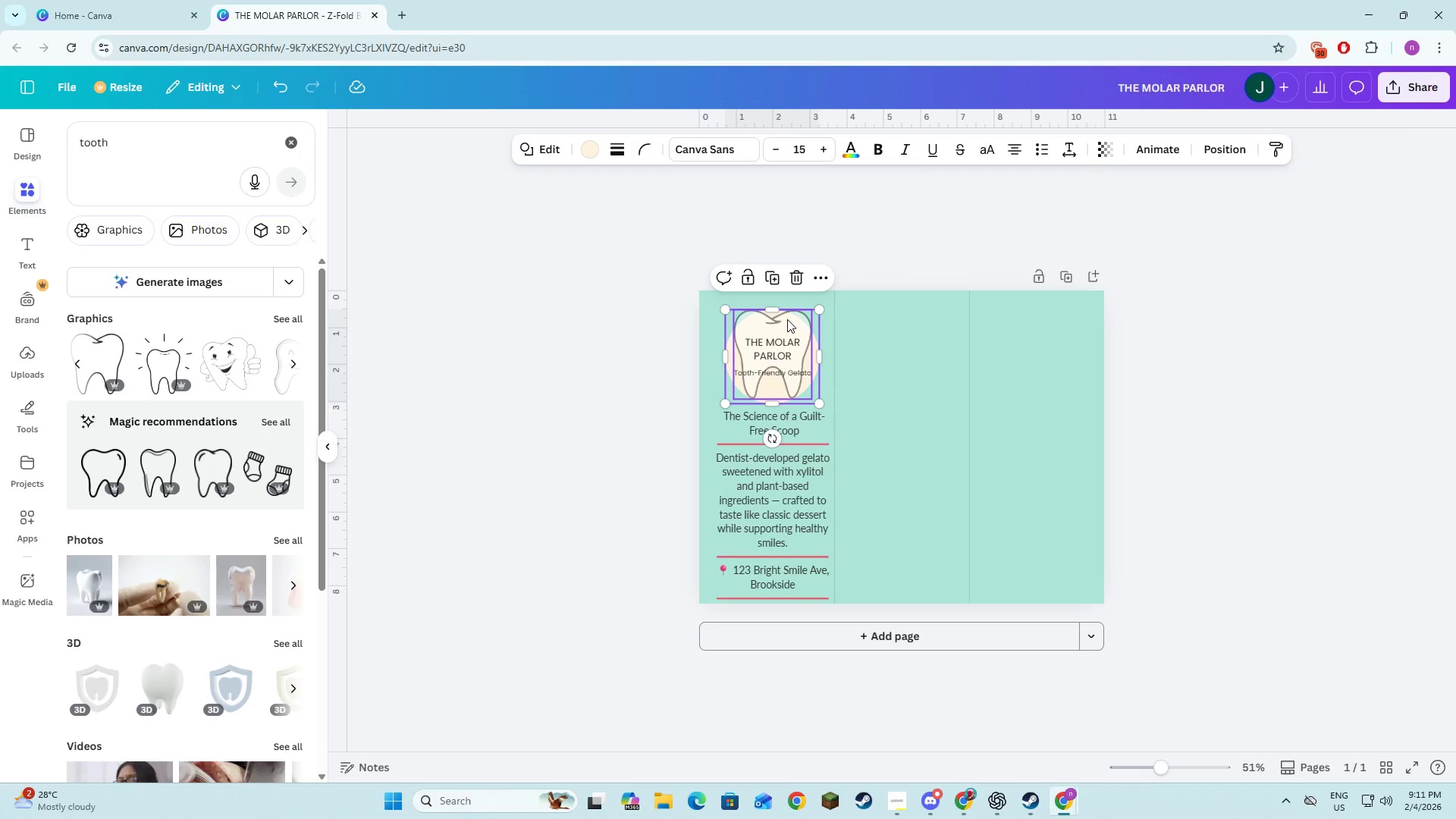 
left_click([787, 318])
 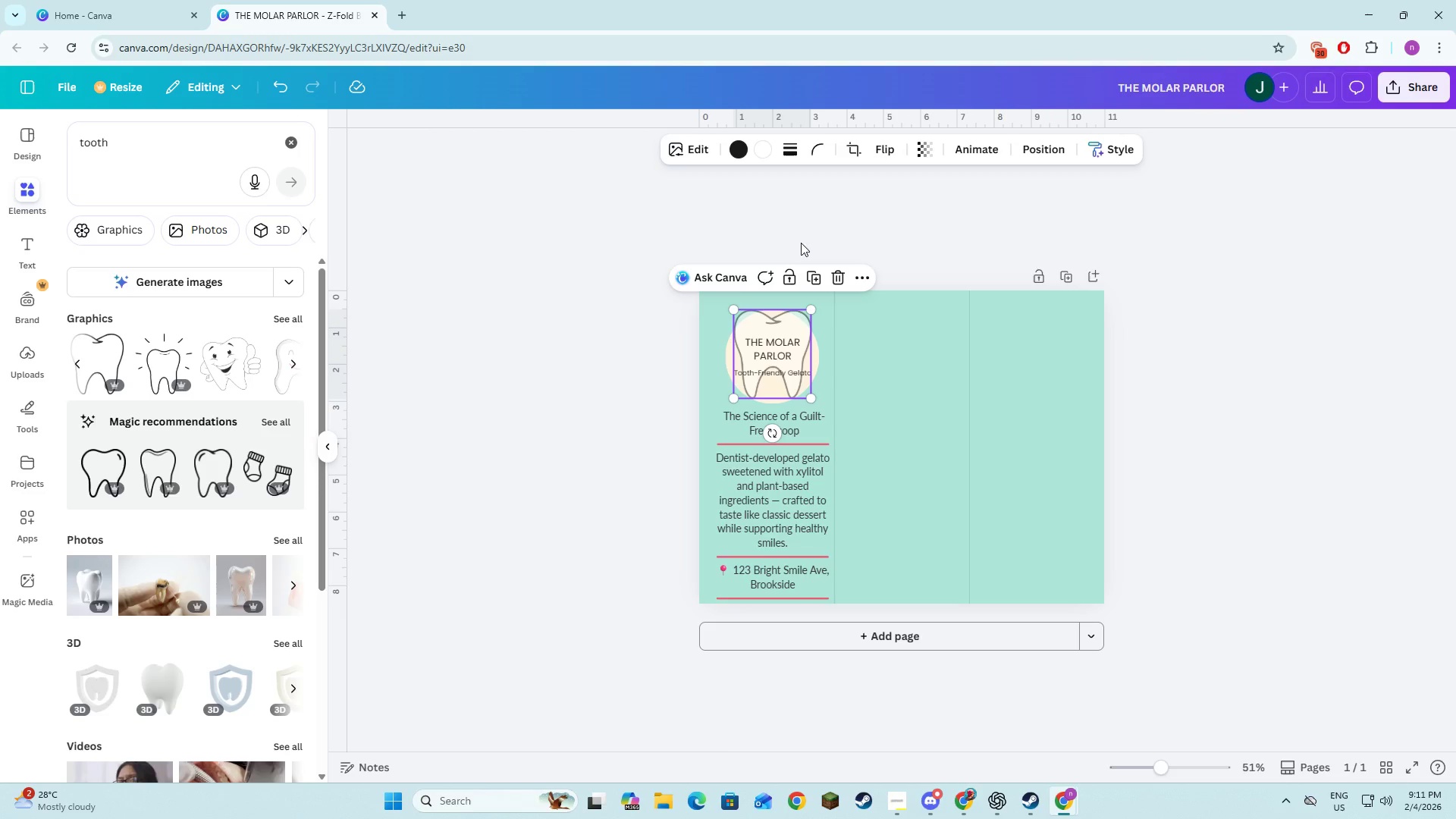 
left_click([925, 158])
 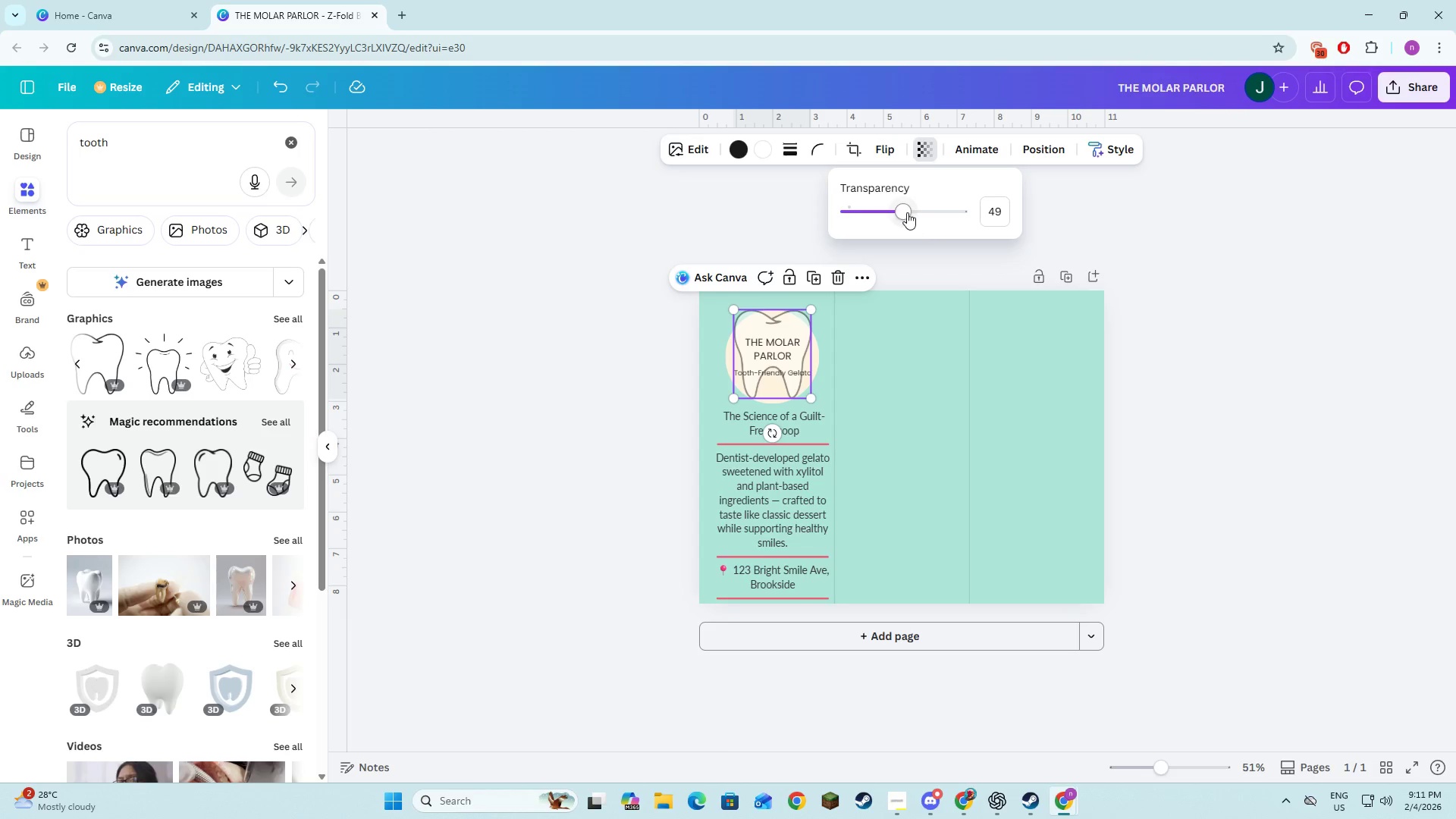 
left_click_drag(start_coordinate=[907, 212], to_coordinate=[976, 221])
 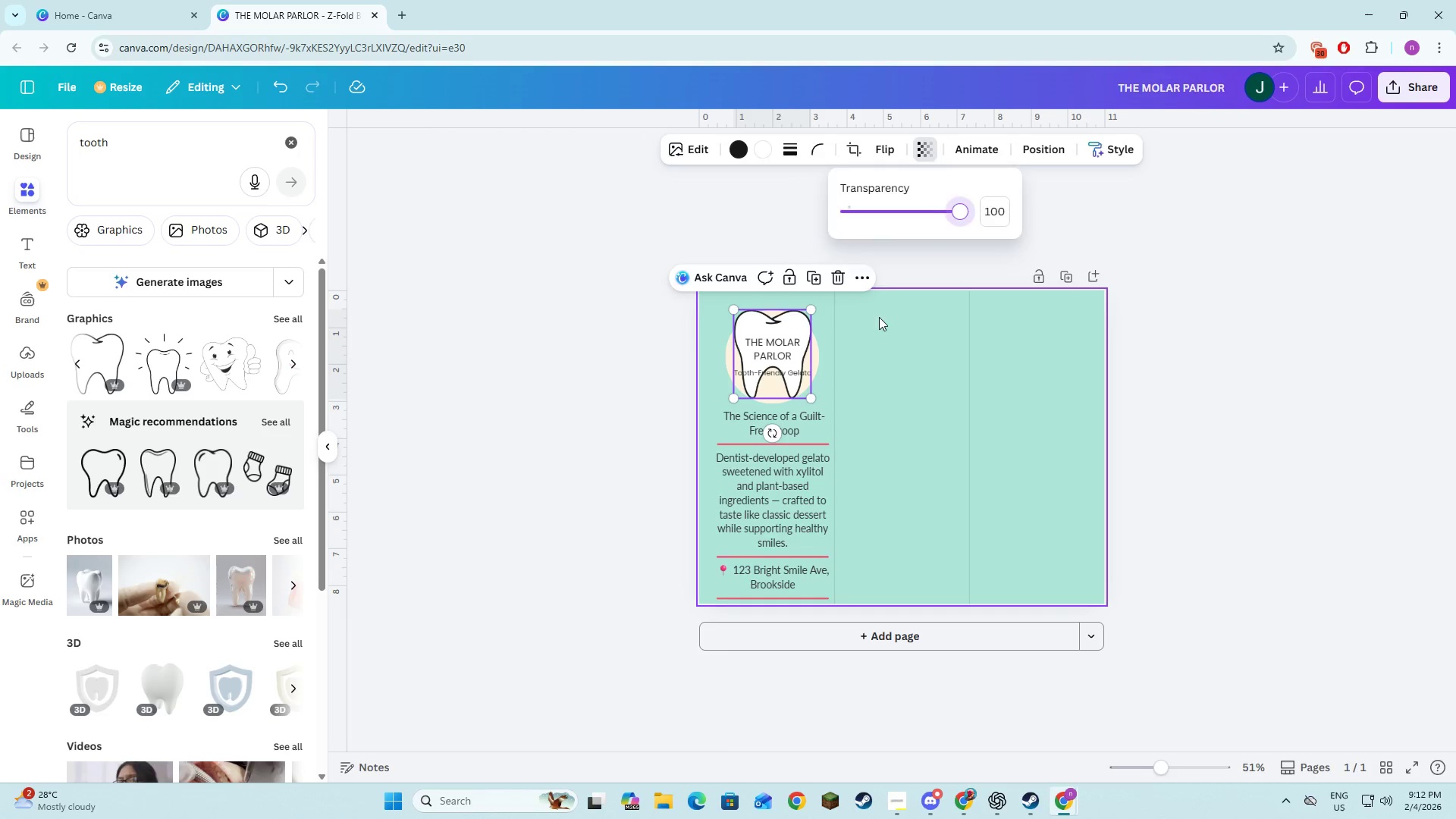 
left_click([879, 317])
 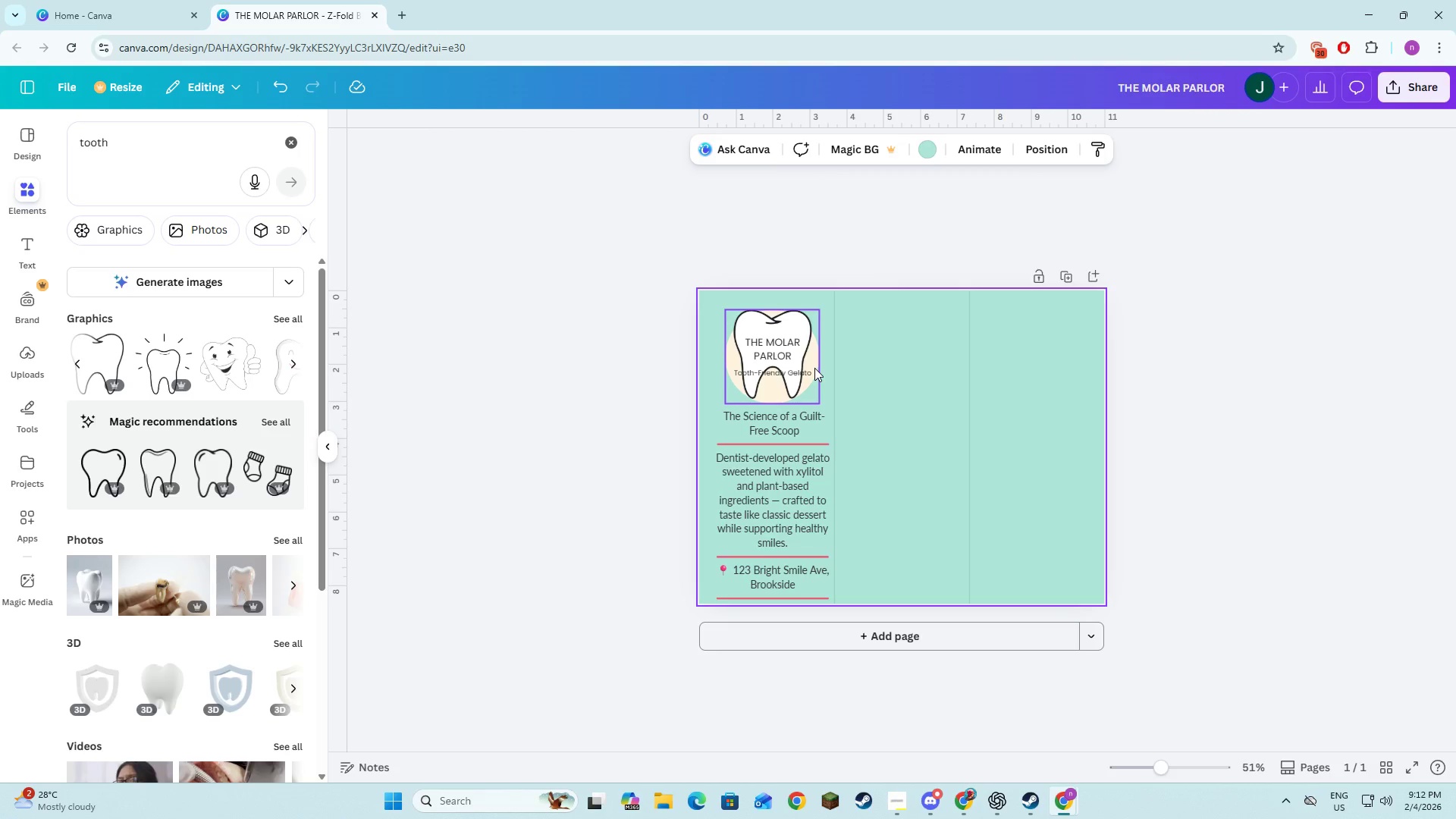 
left_click([814, 368])
 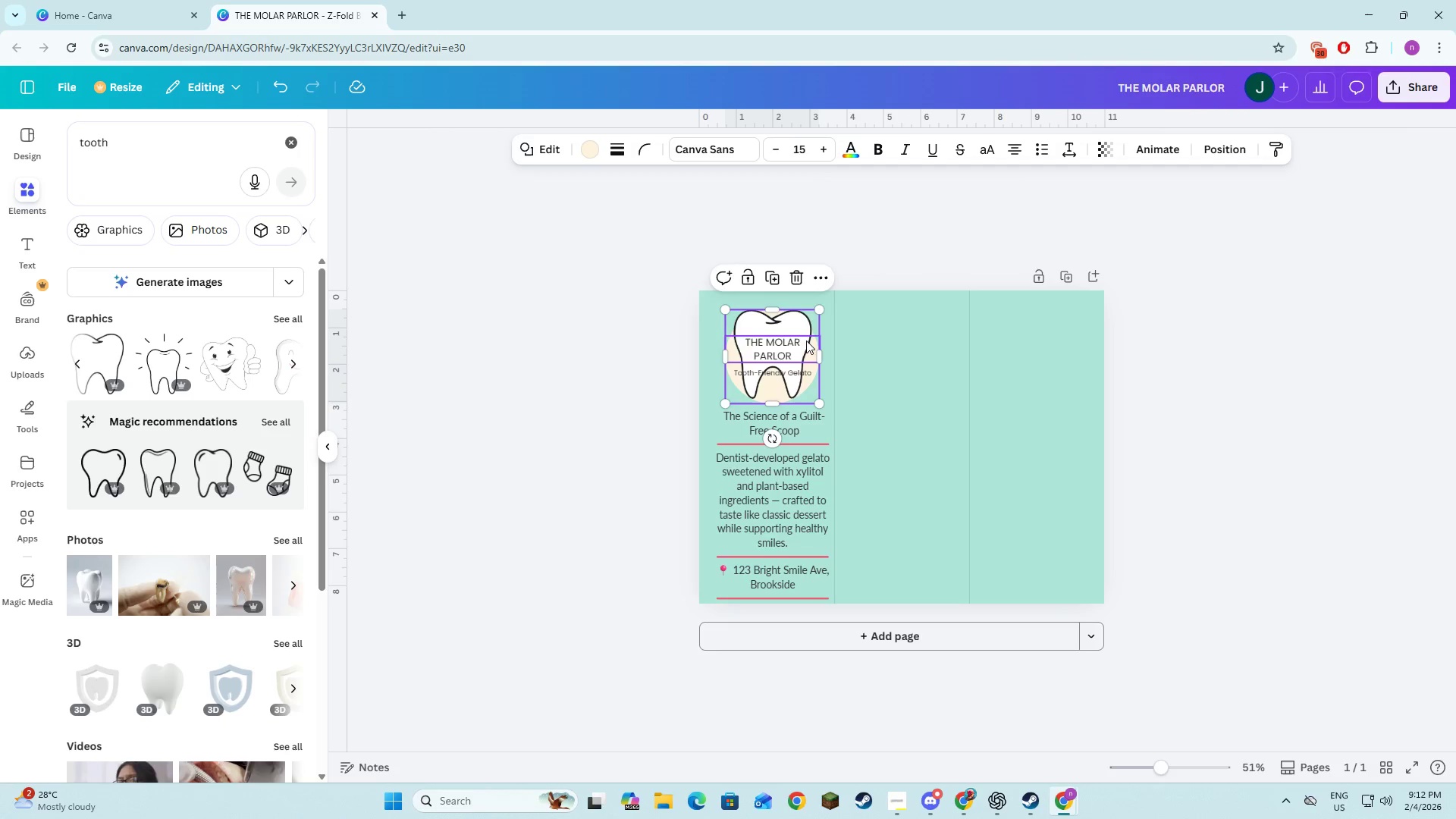 
wait(6.62)
 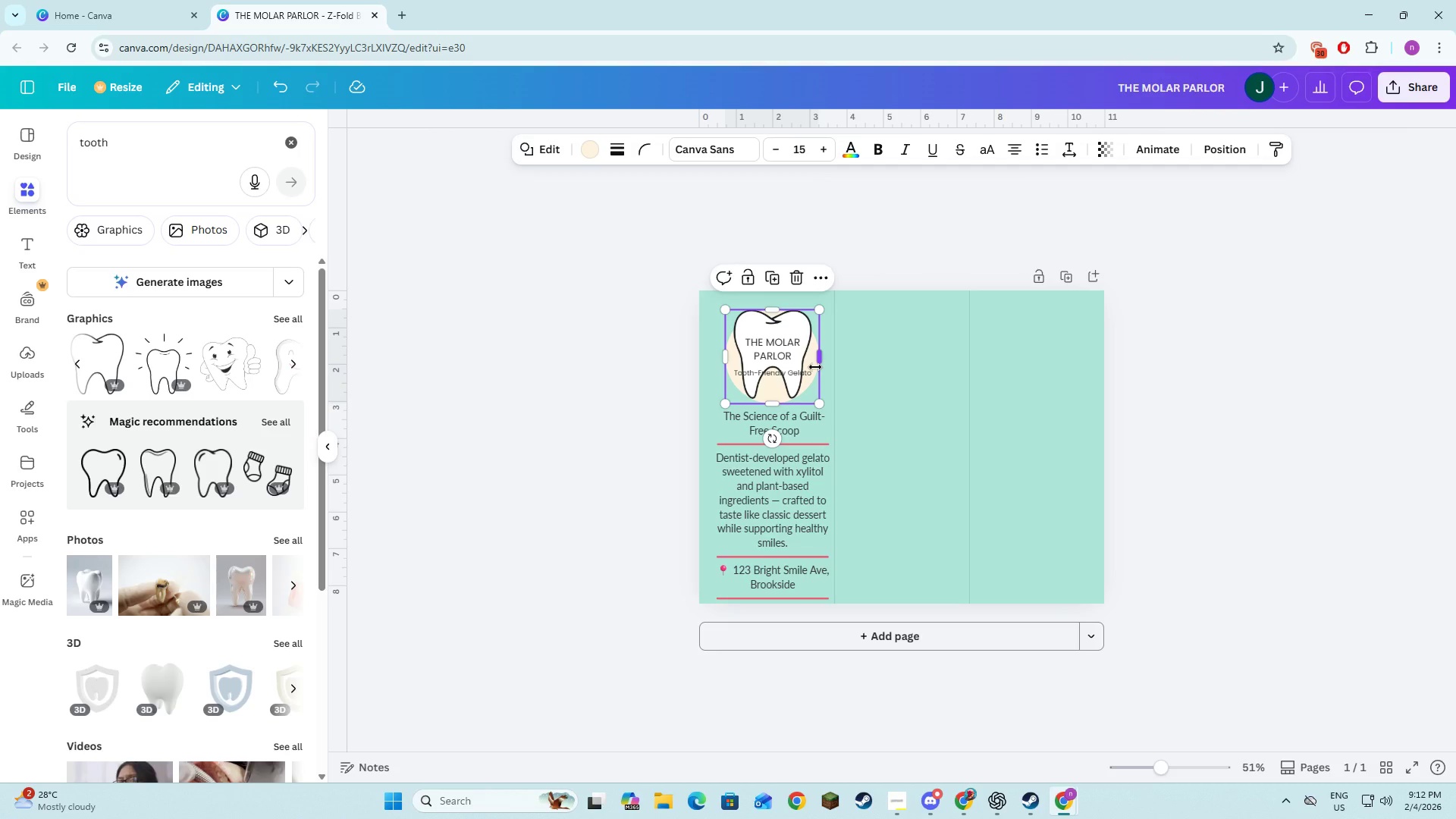 
right_click([727, 341])
 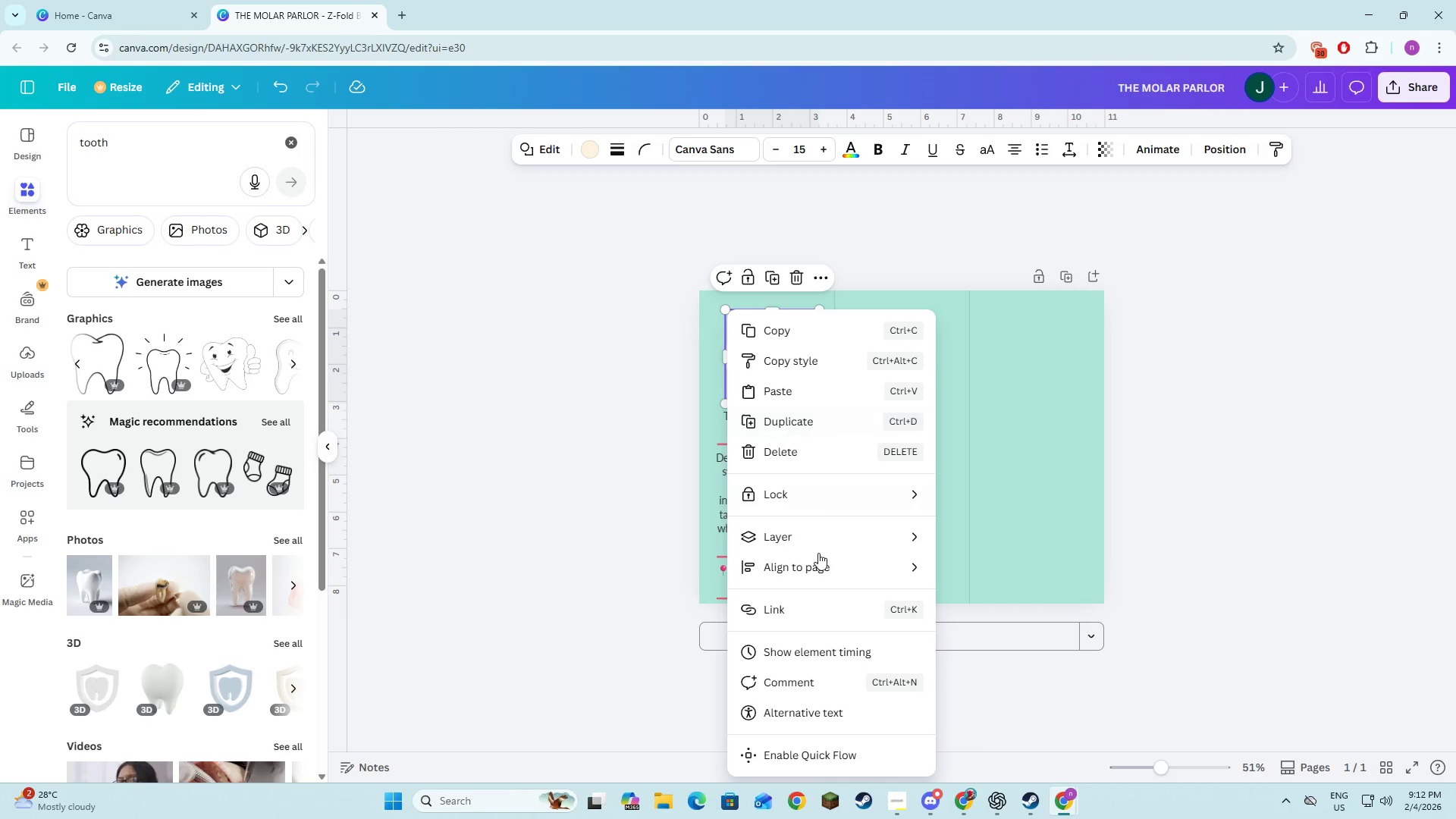 
left_click([831, 535])
 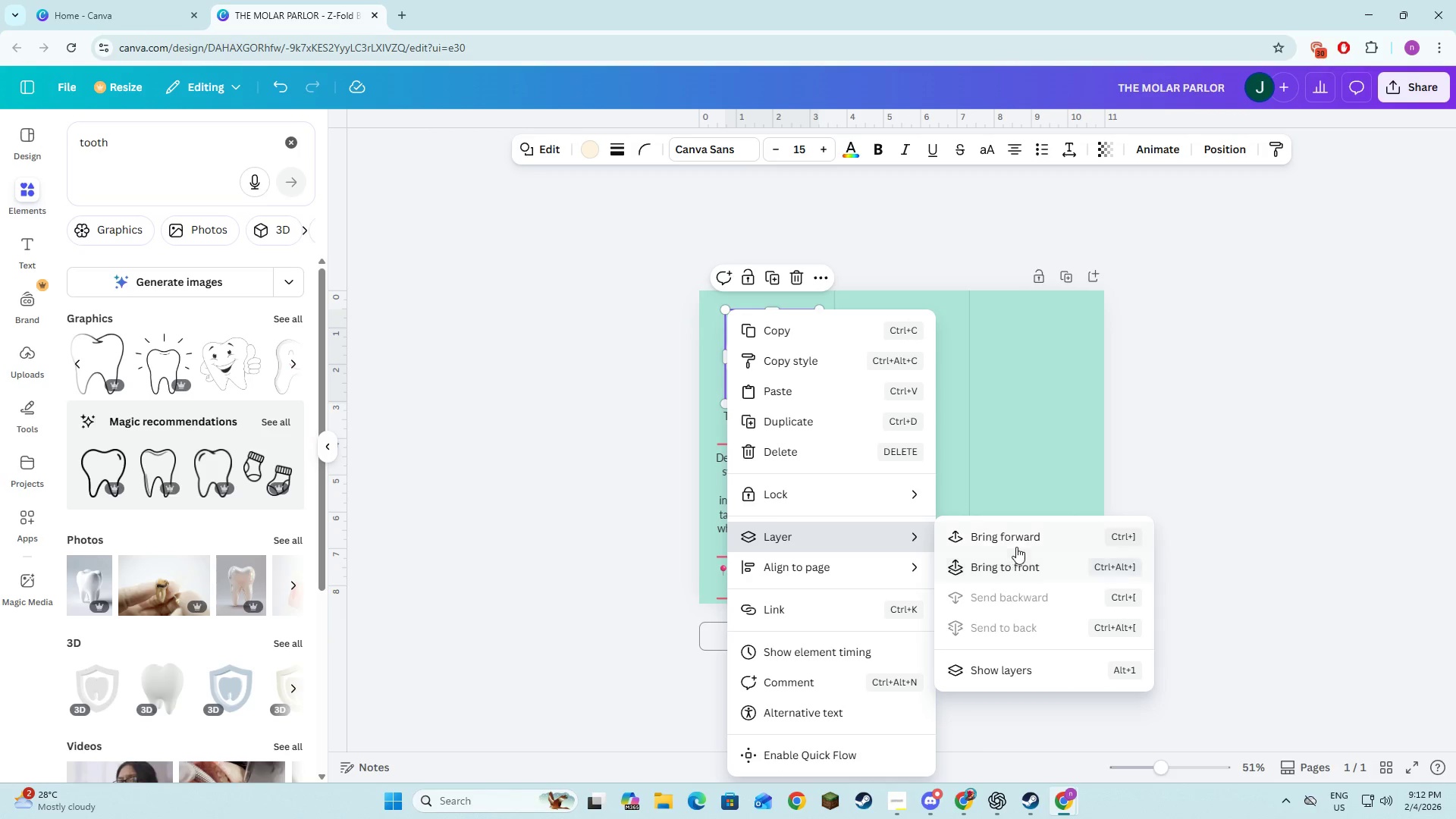 
left_click([1021, 538])
 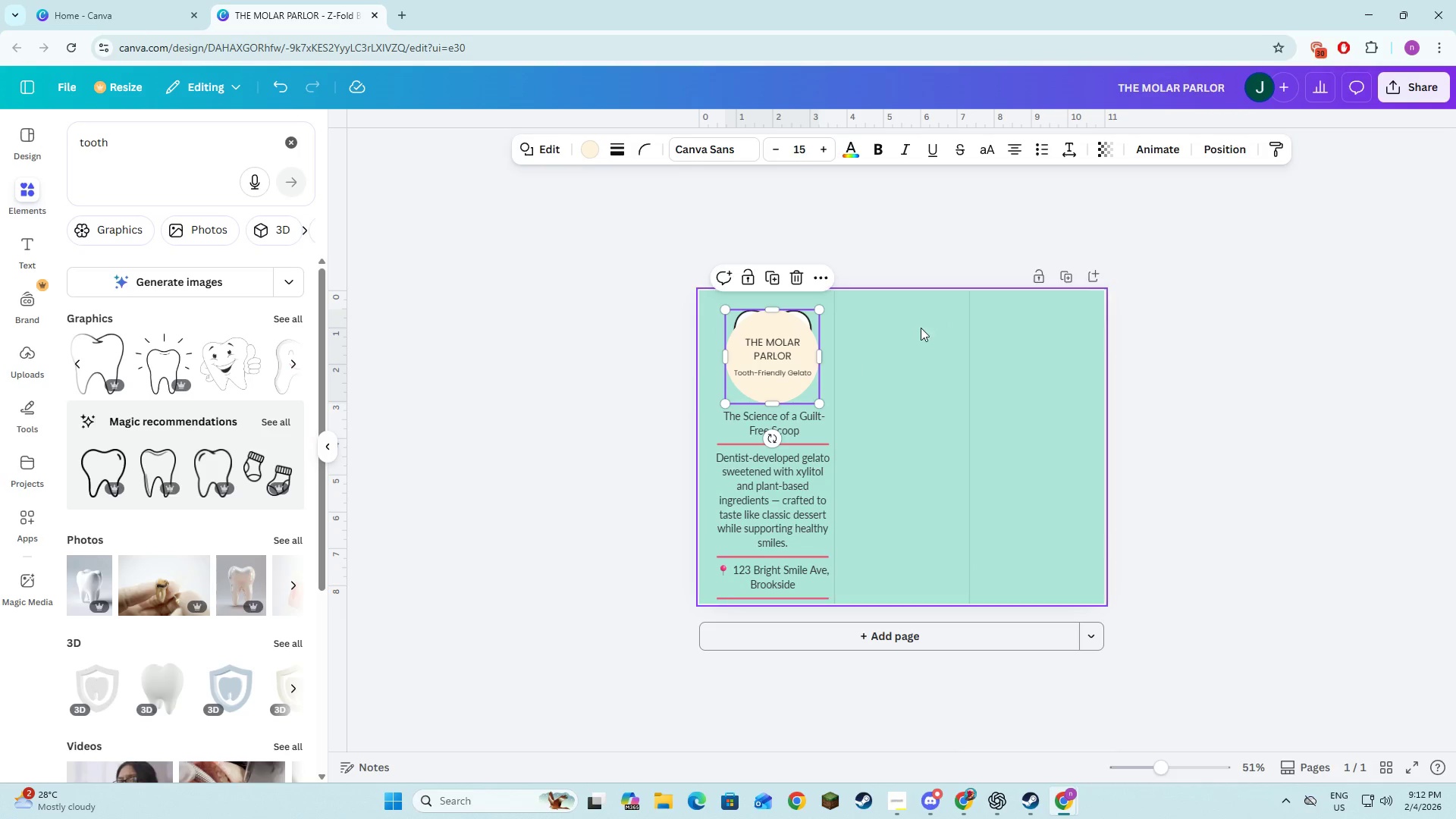 
left_click([1115, 156])
 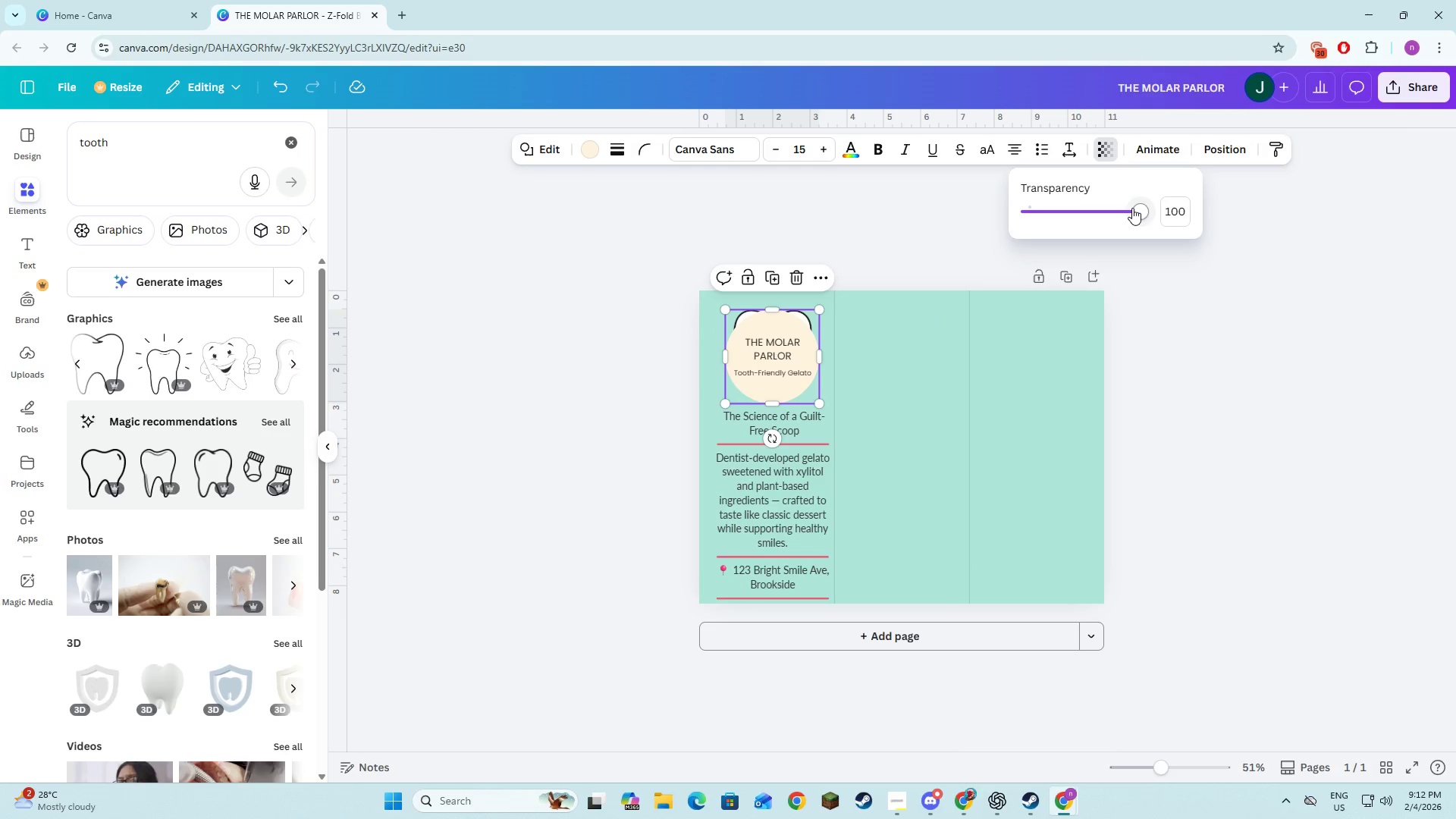 
left_click_drag(start_coordinate=[1134, 209], to_coordinate=[1106, 216])
 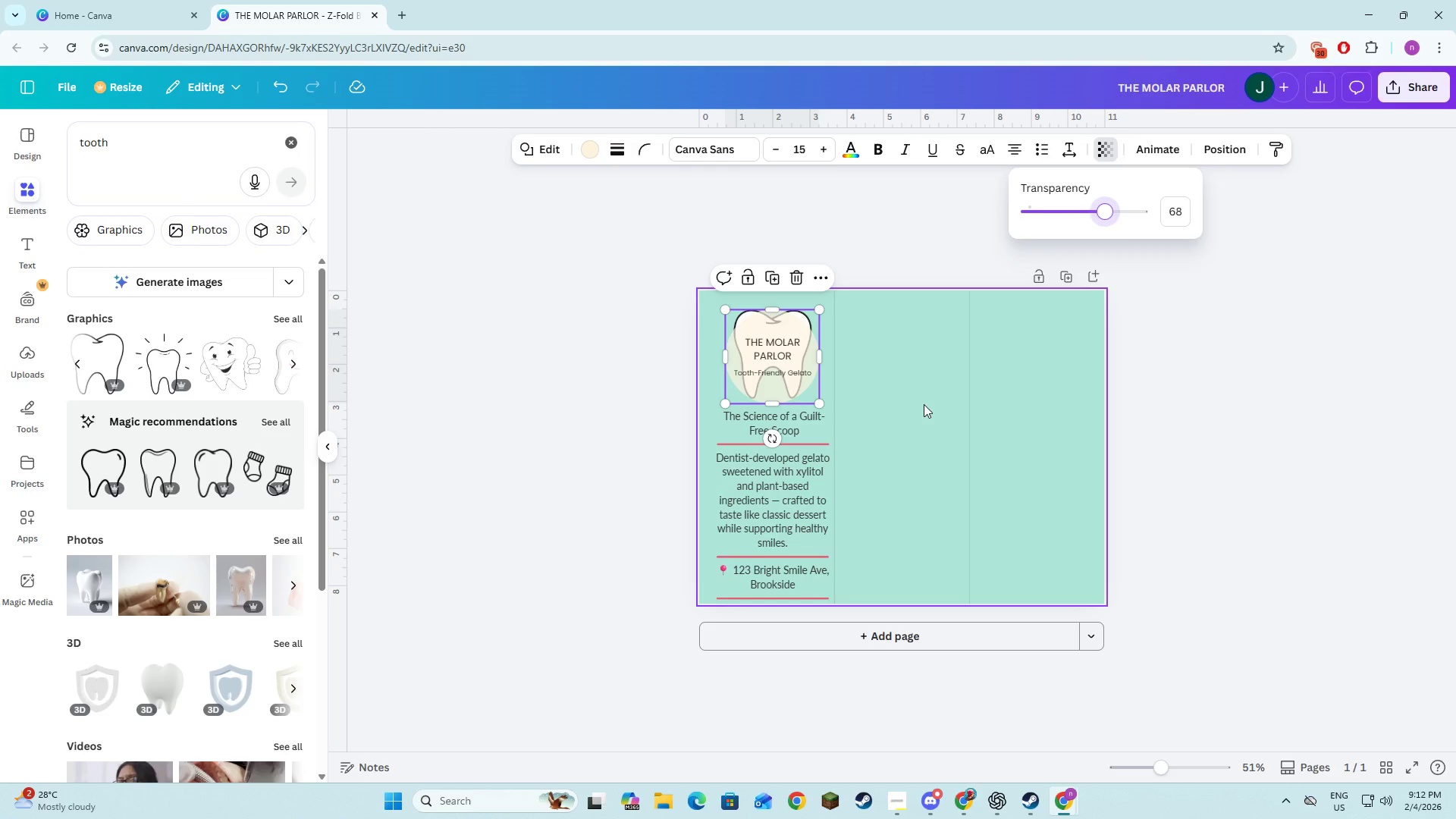 
left_click([924, 404])
 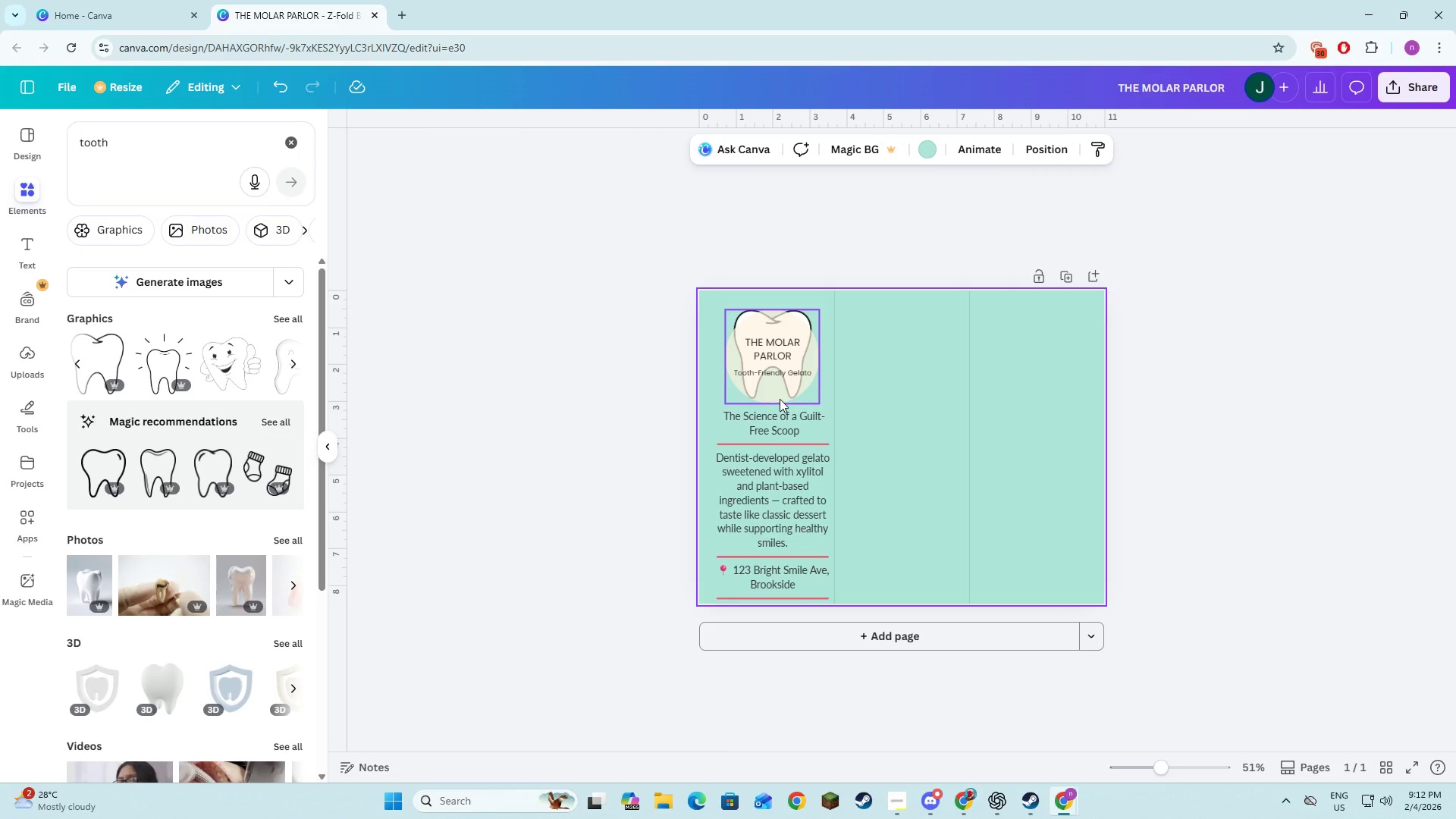 
left_click([780, 399])
 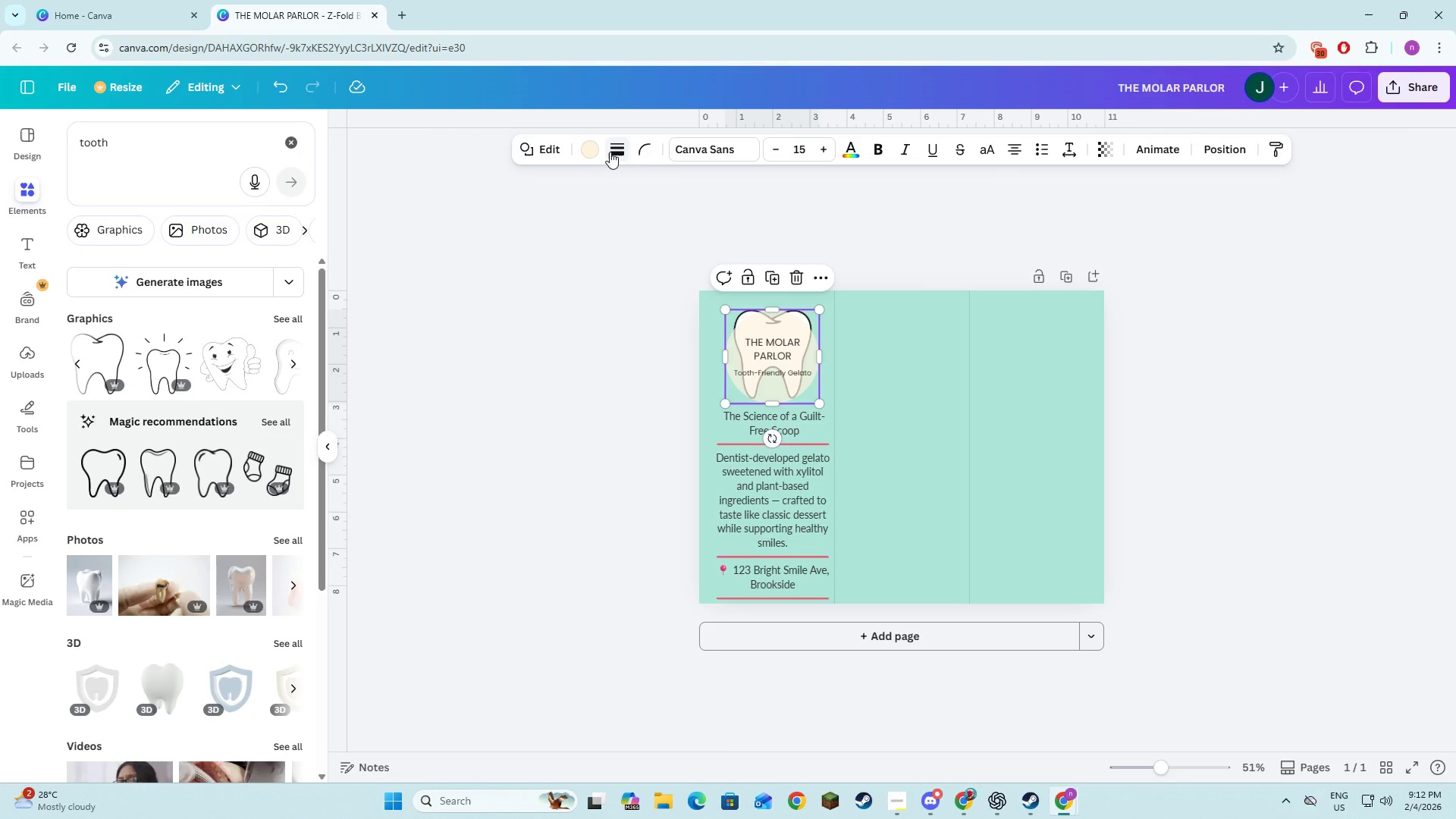 
left_click([617, 151])
 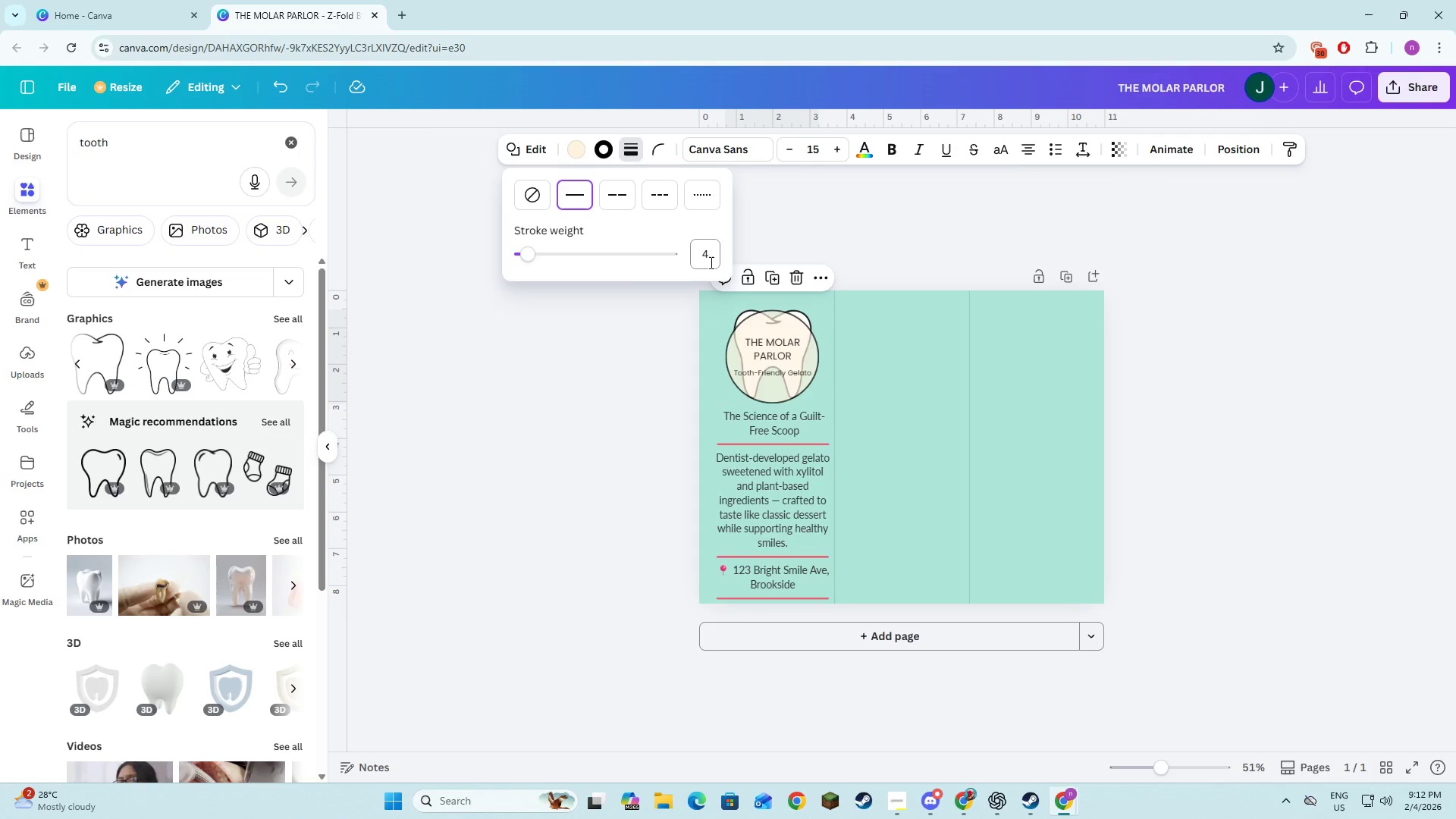 
left_click([711, 258])
 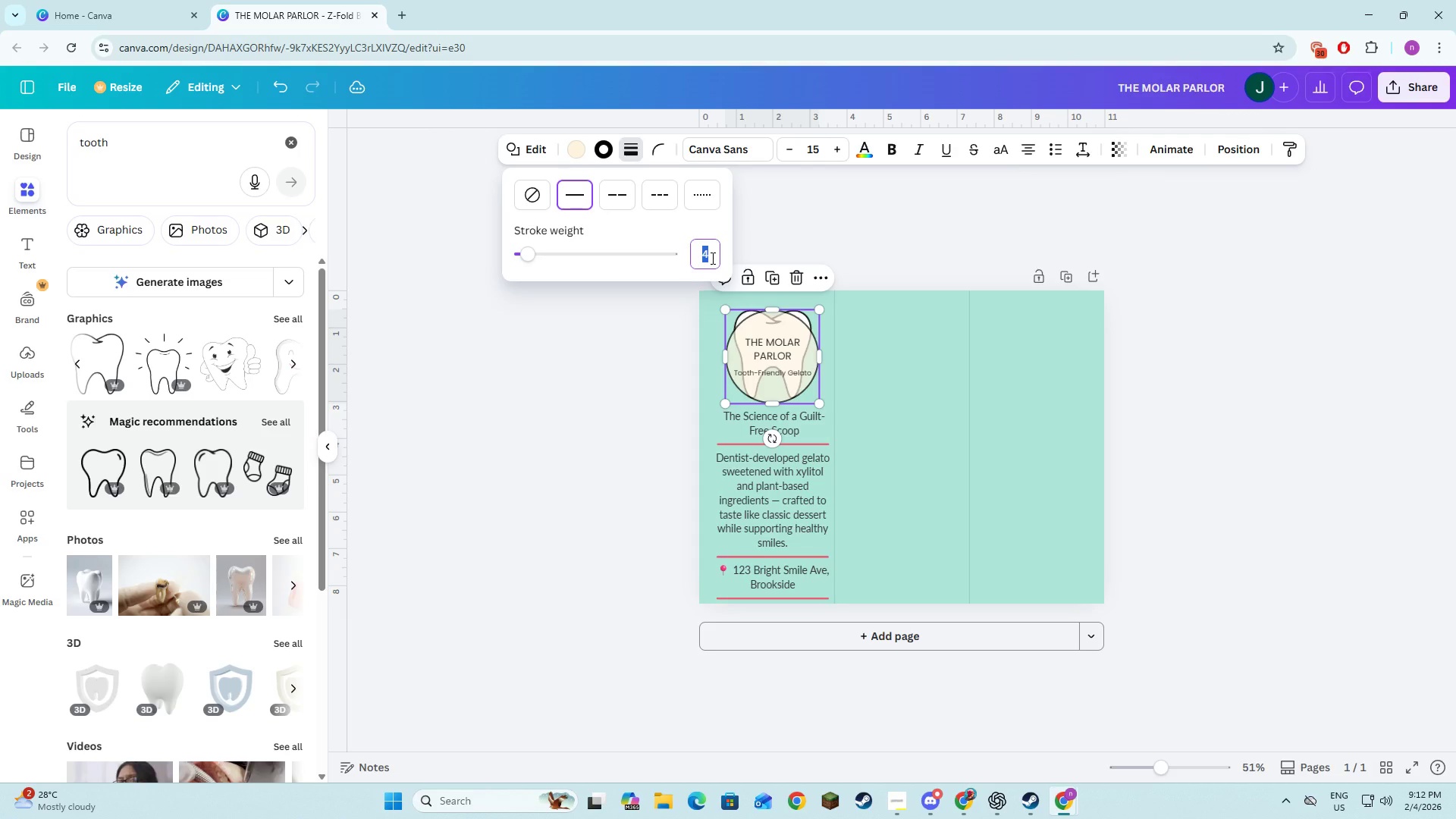 
key(2)
 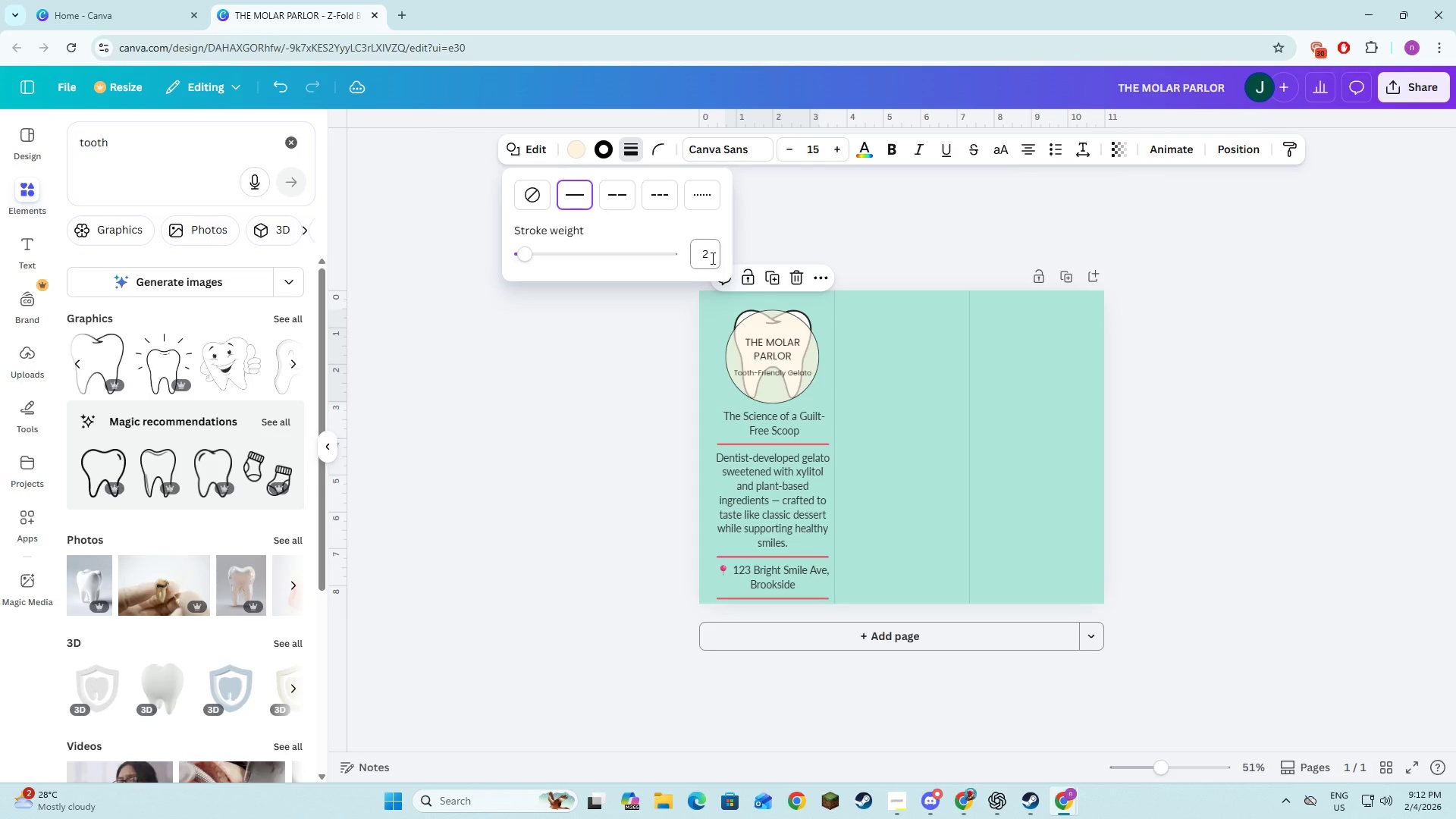 
key(NumpadEnter)
 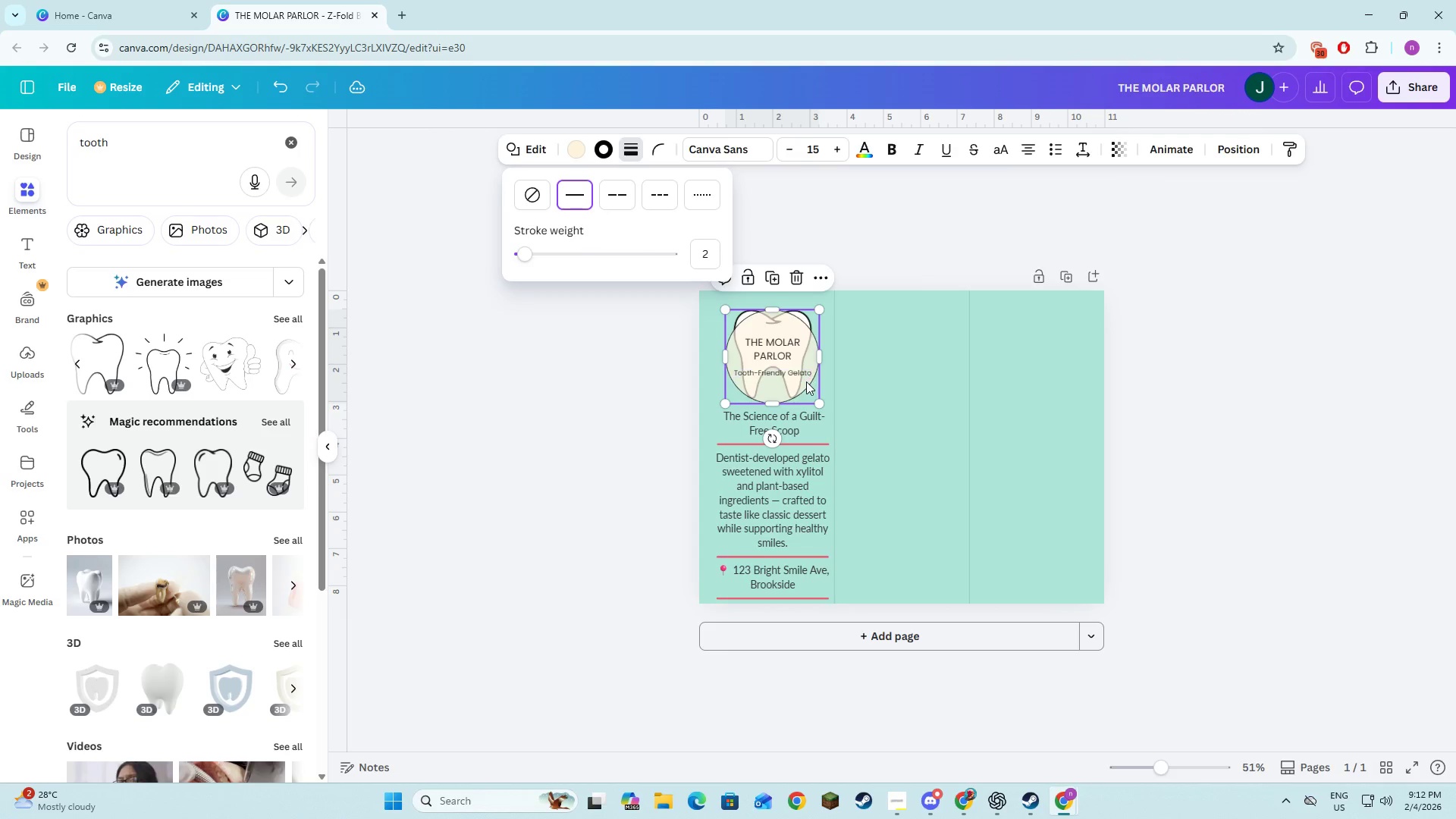 
left_click([852, 379])
 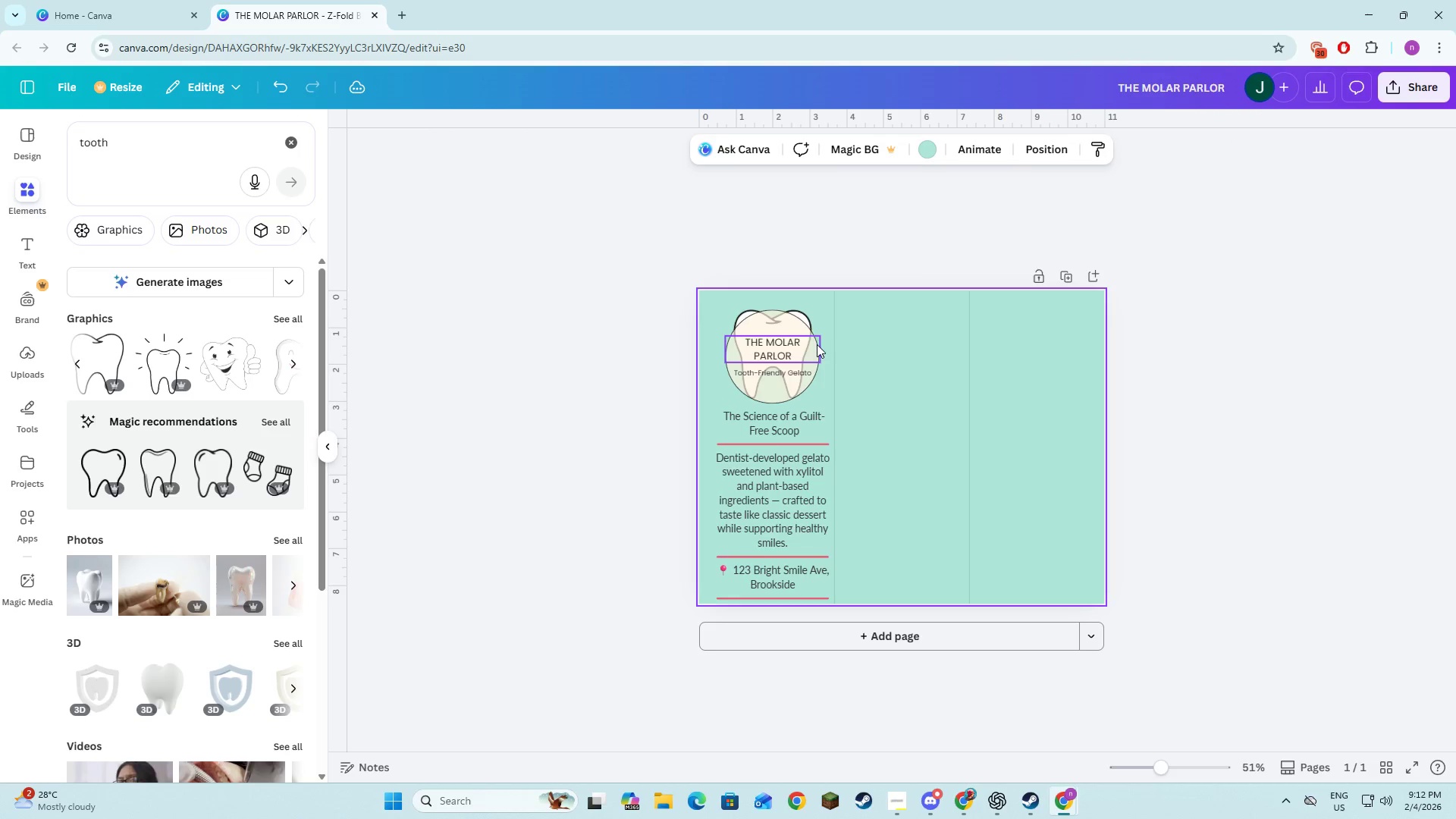 
key(Alt+AltLeft)
 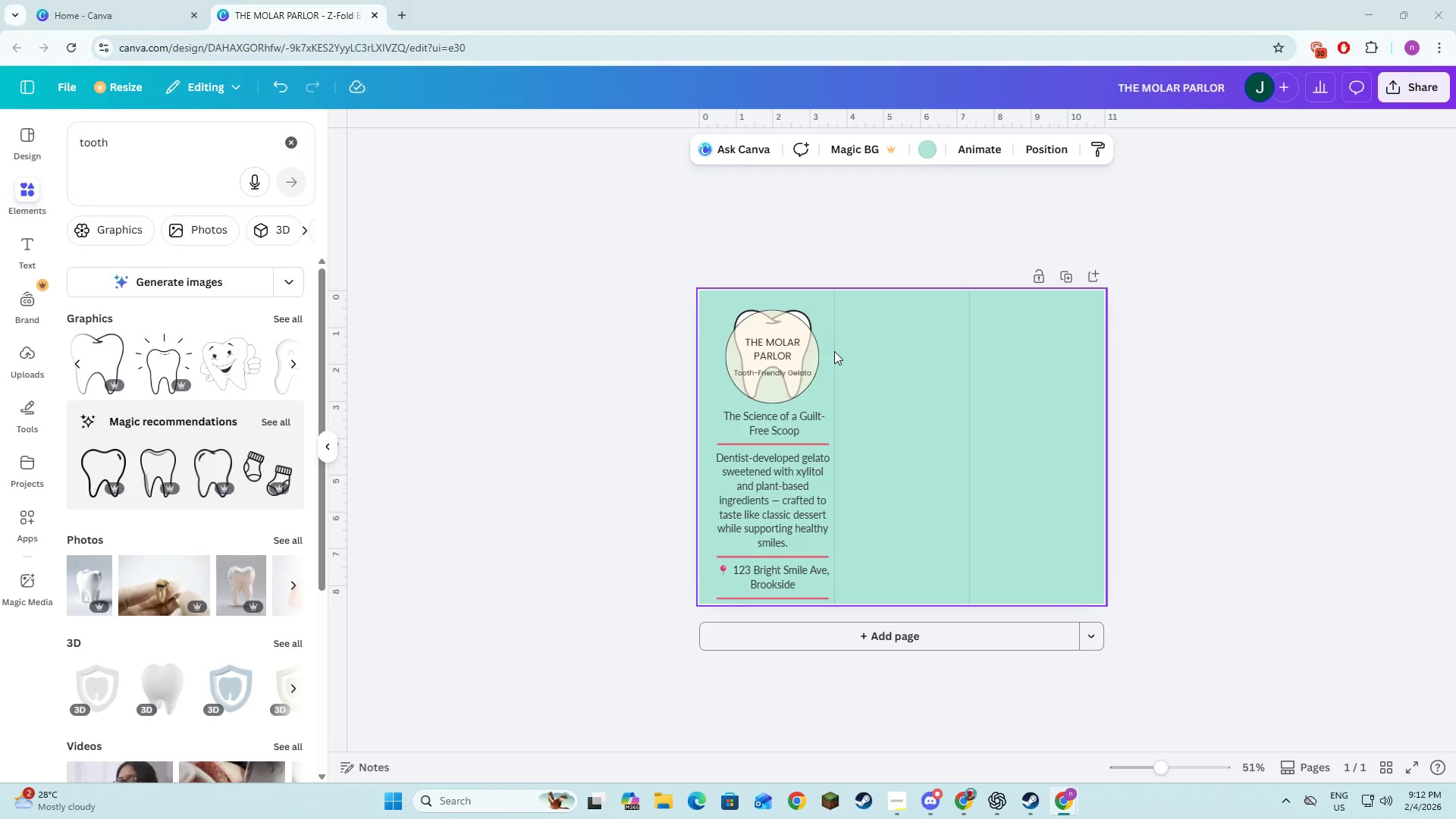 
key(Alt+Tab)
 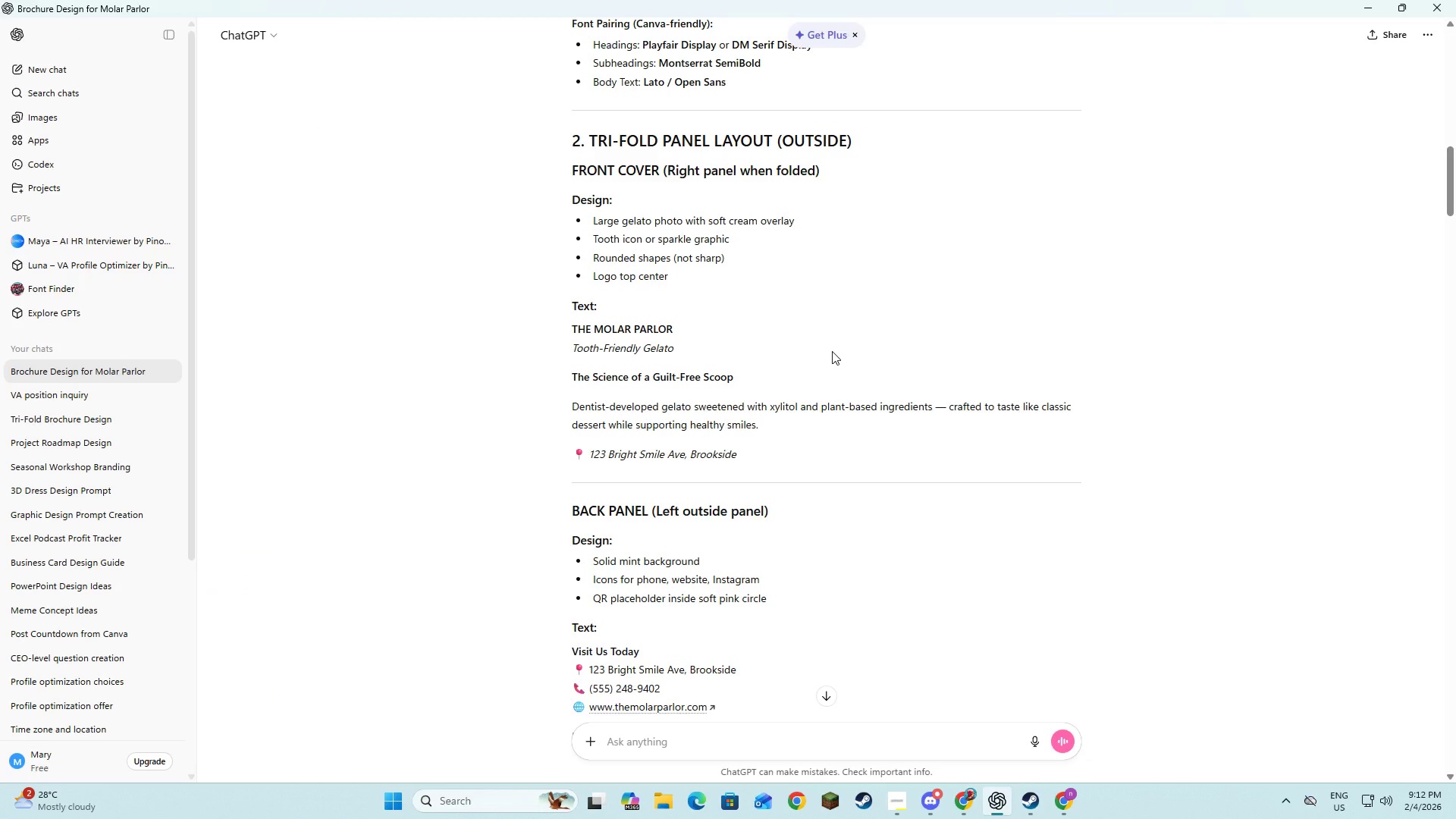 
wait(8.72)
 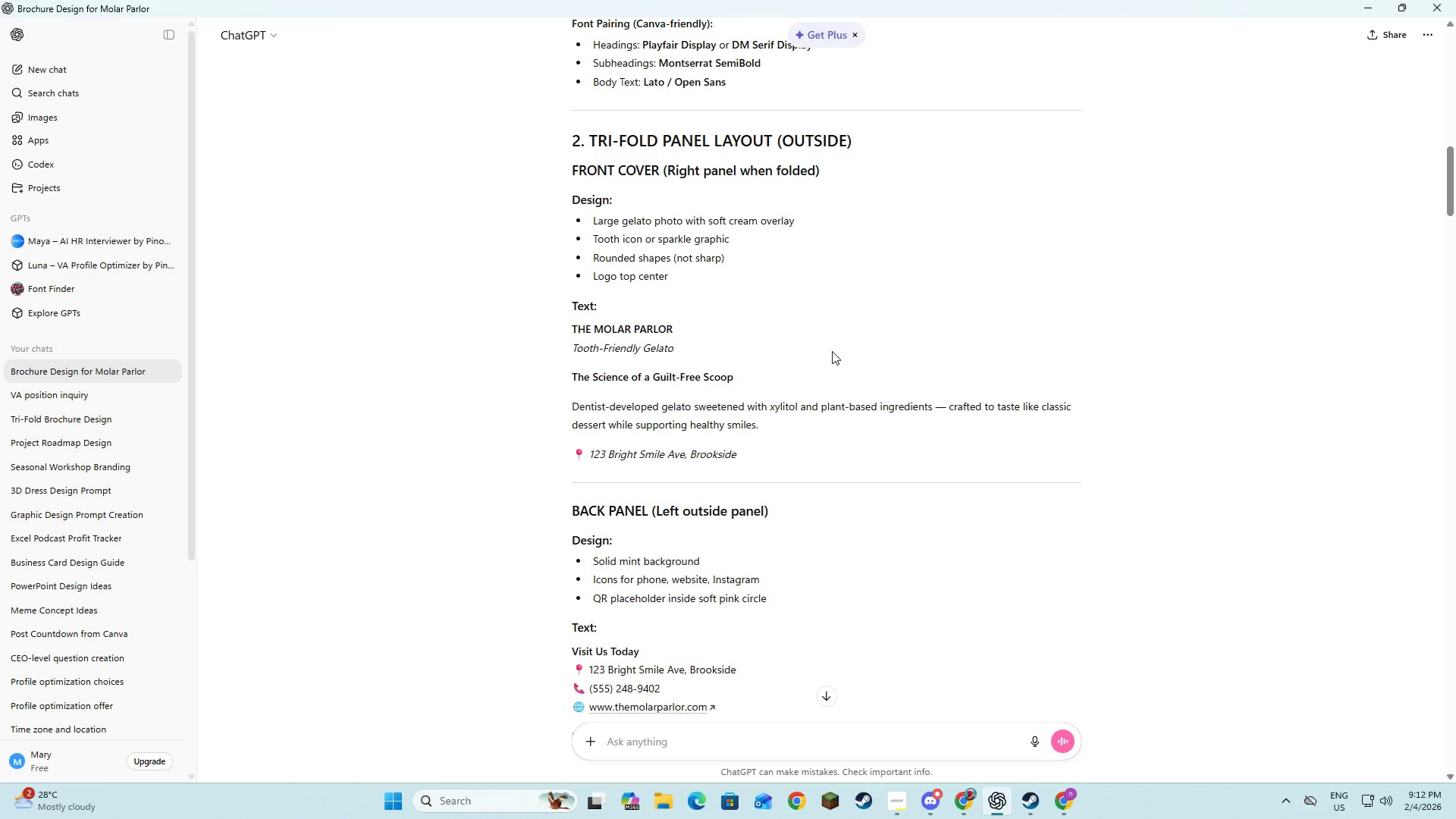 
key(Alt+AltLeft)
 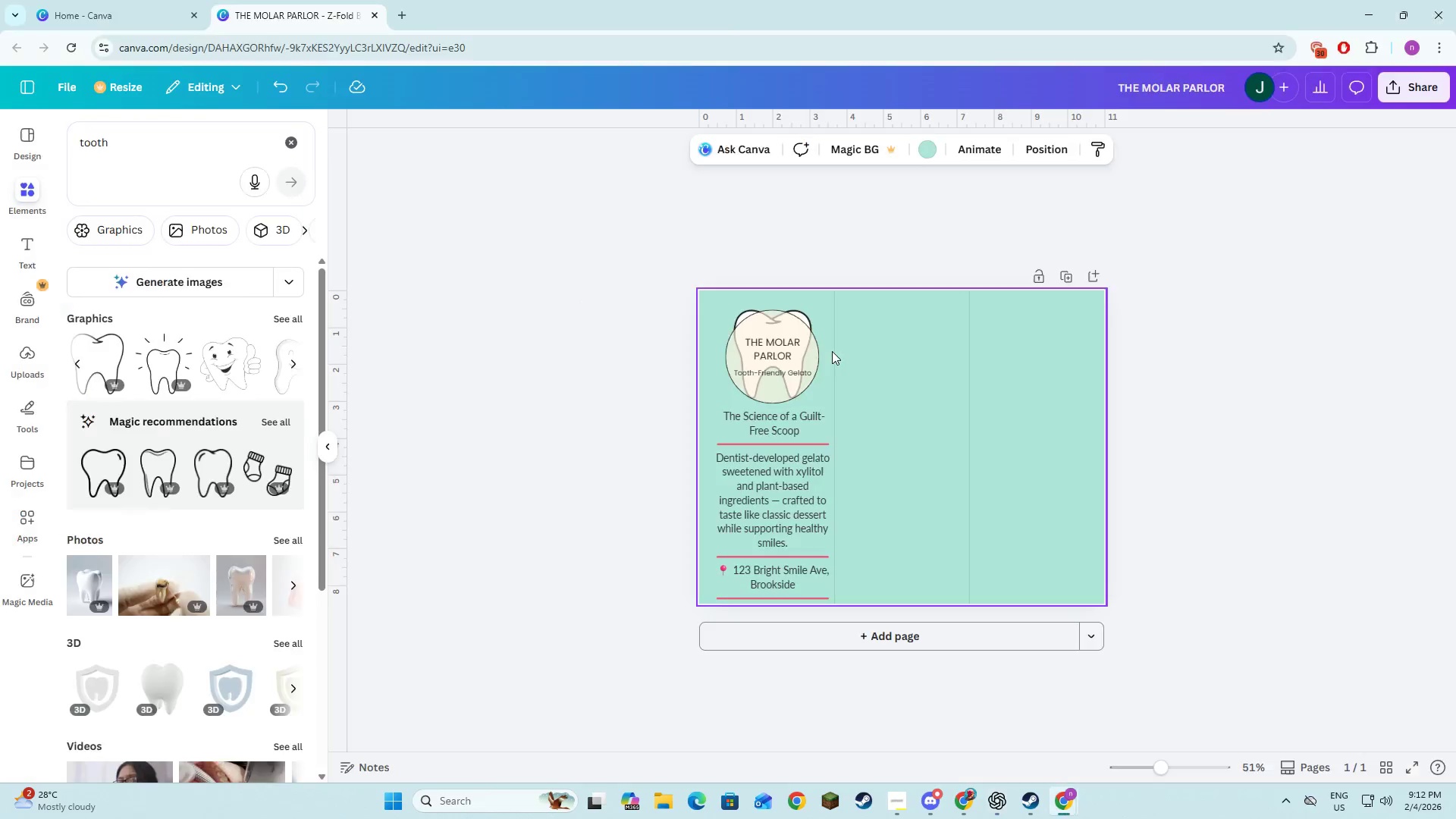 
key(Alt+Tab)
 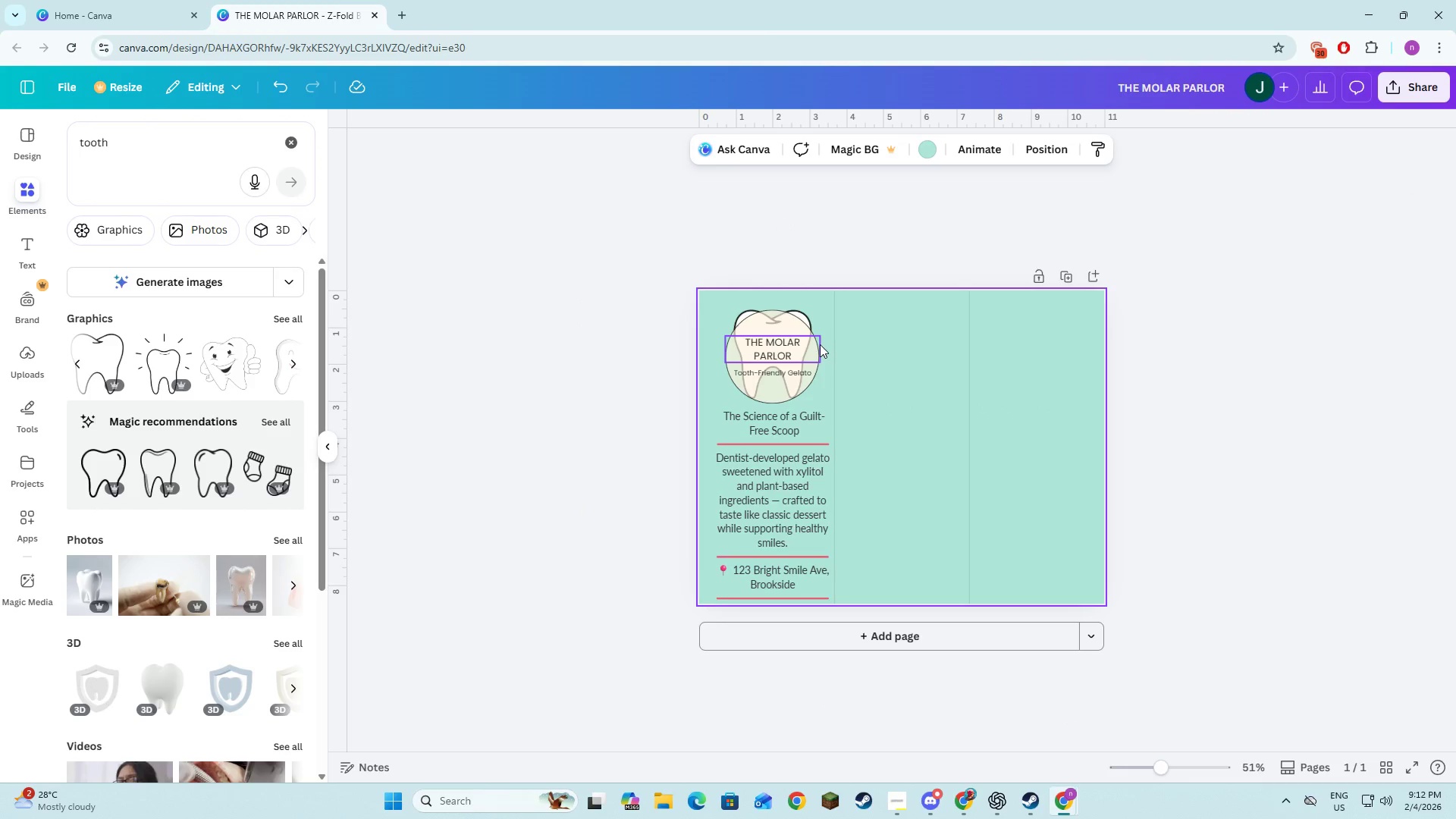 
left_click([799, 317])
 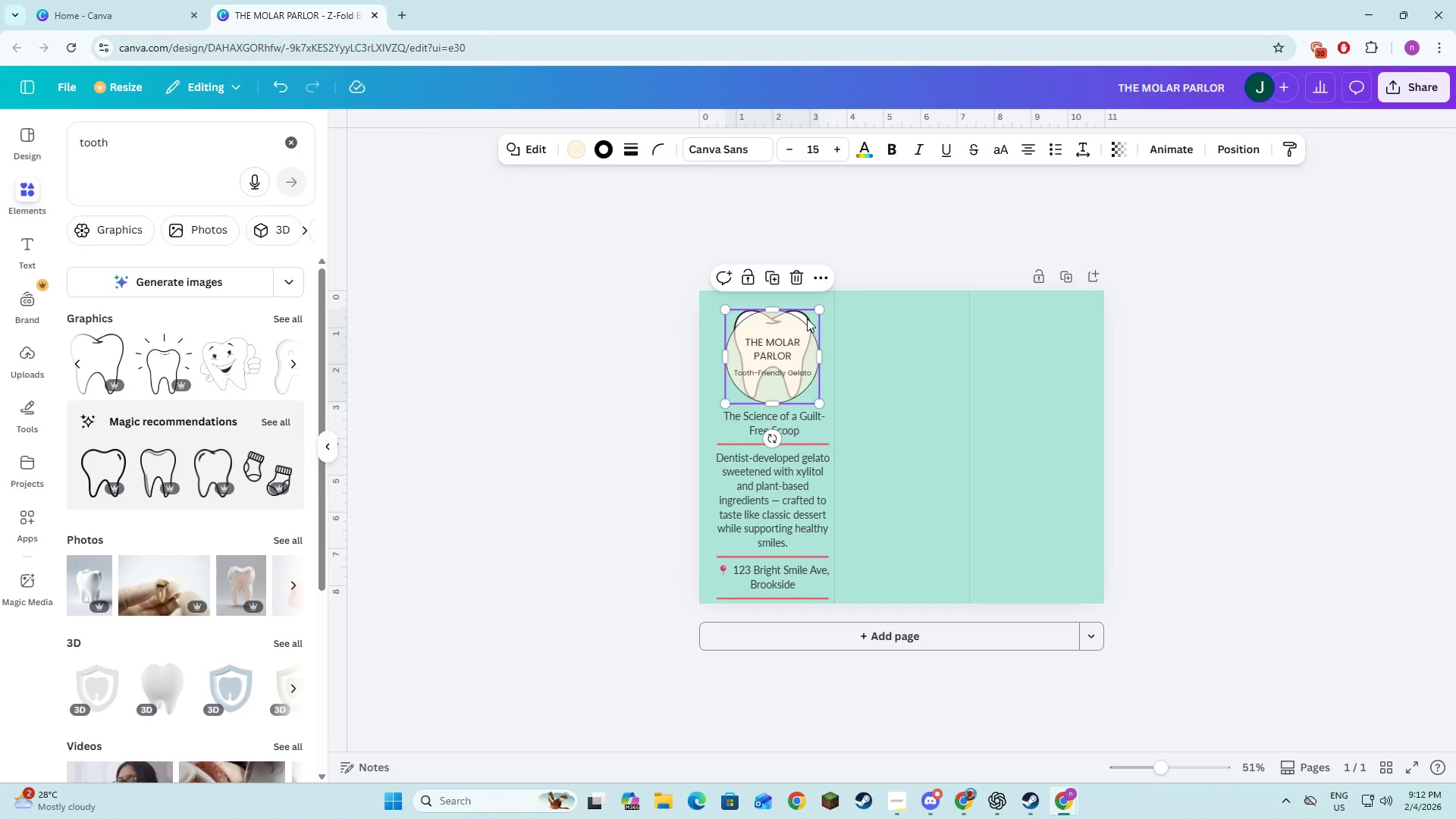 
right_click([807, 318])
 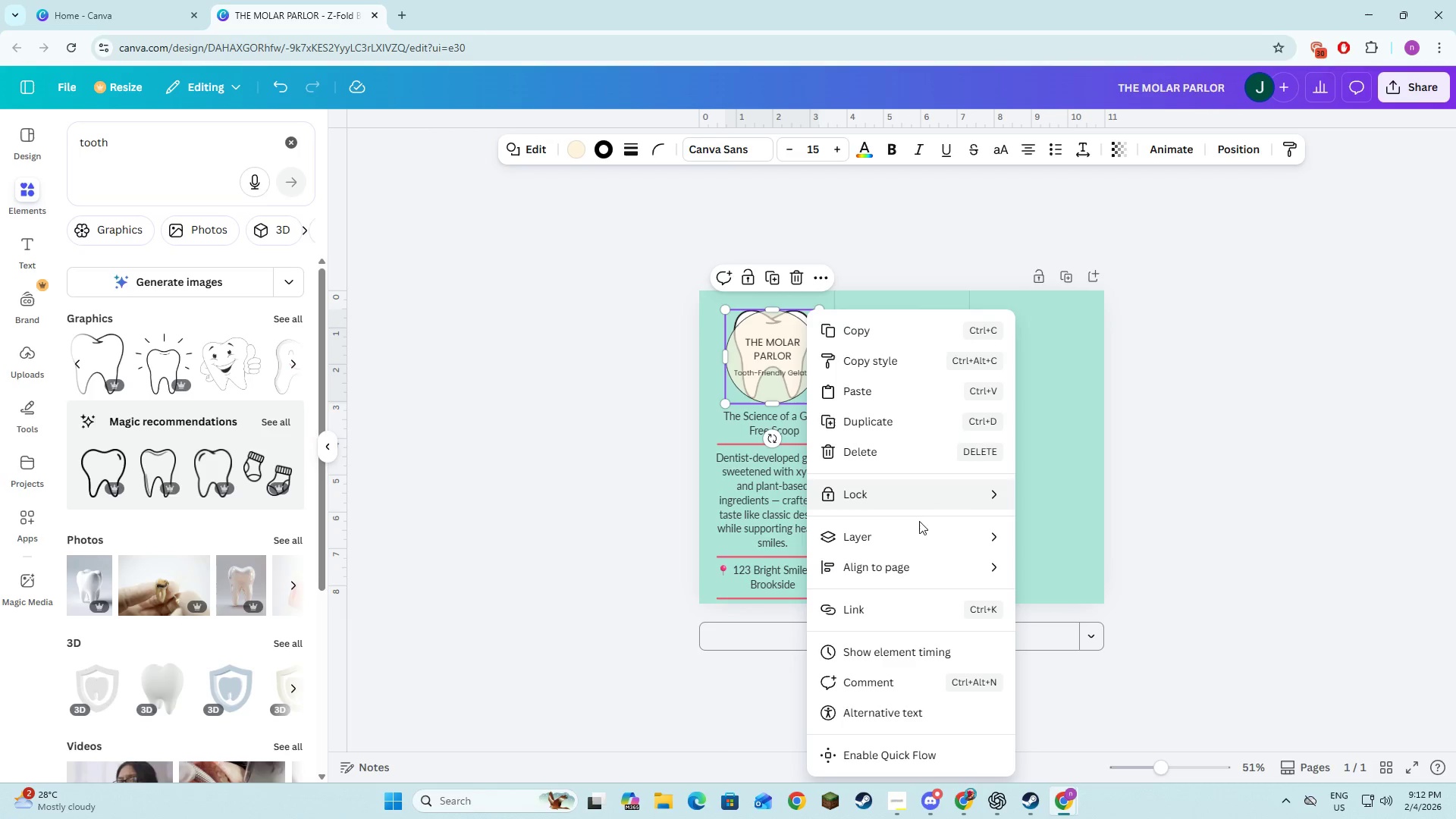 
left_click([937, 548])
 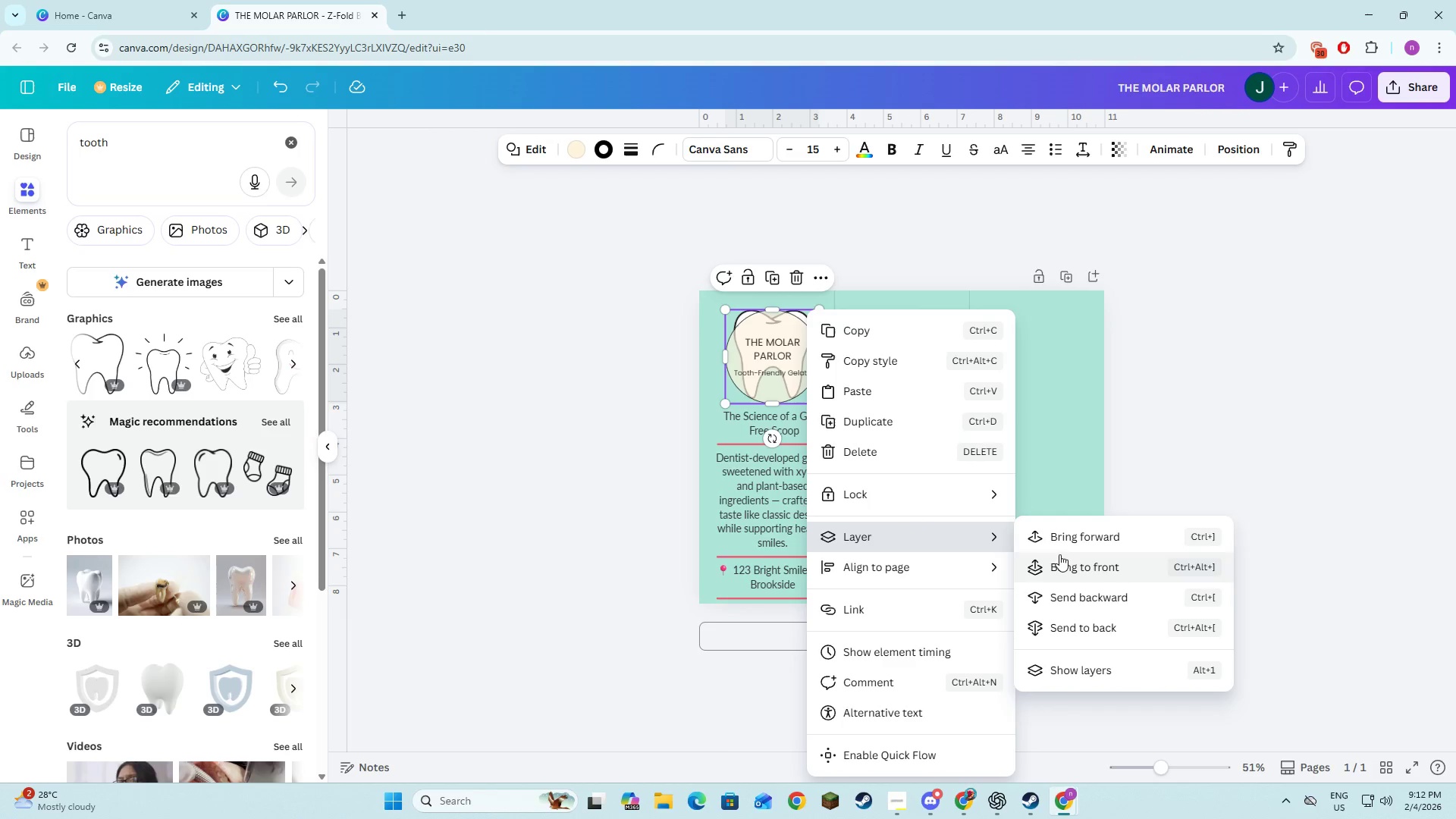 
left_click([1062, 538])
 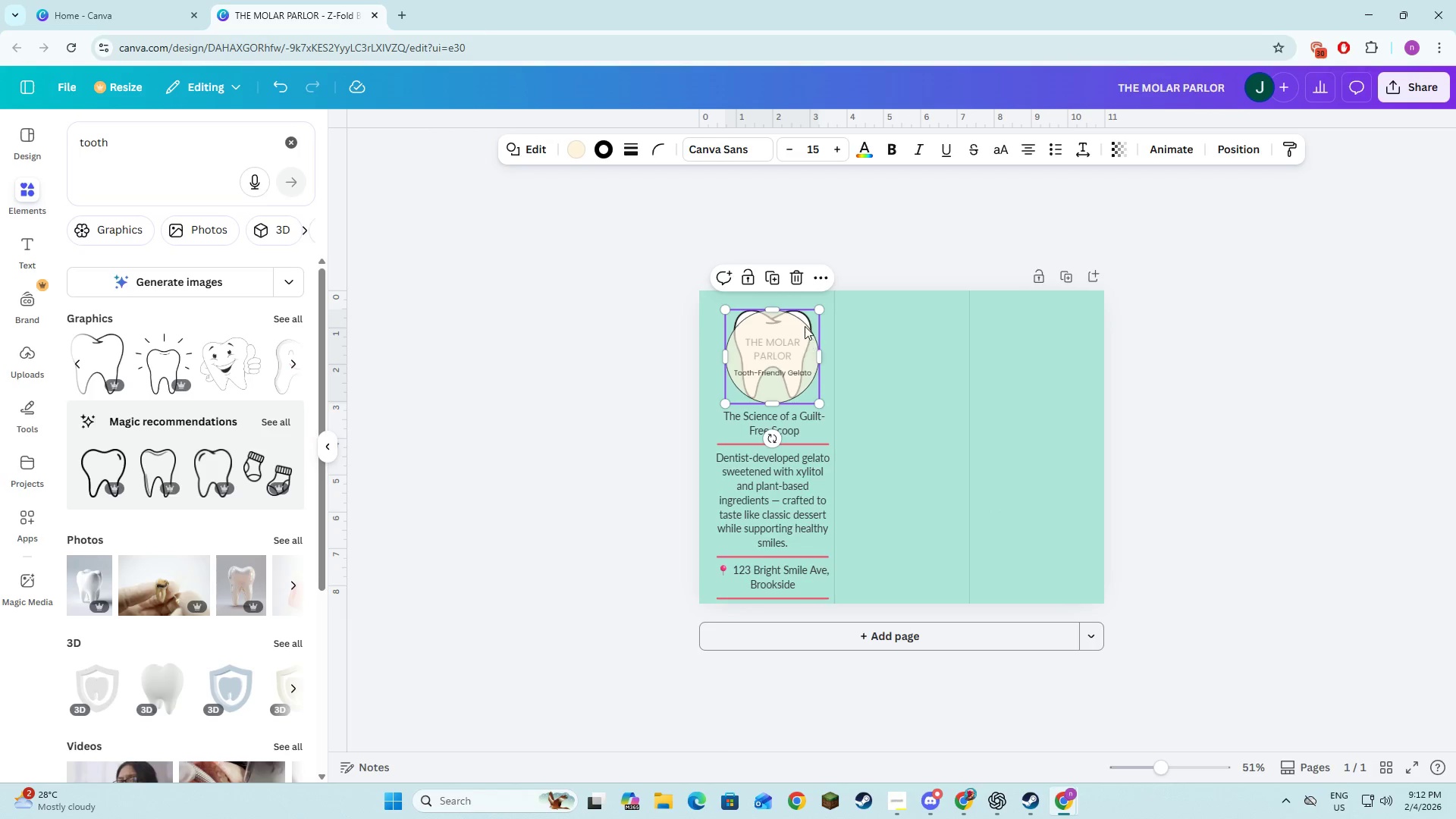 
right_click([805, 321])
 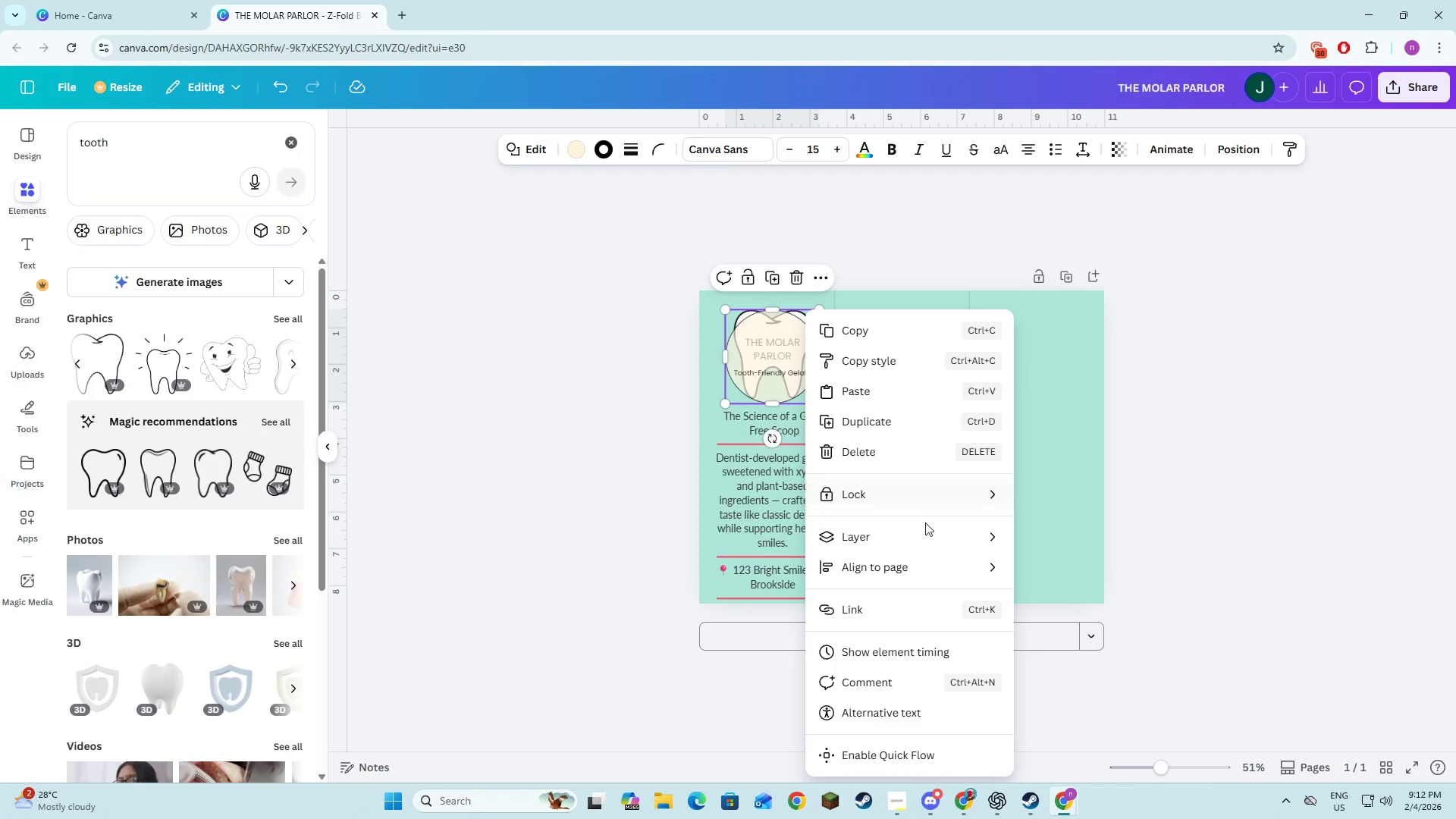 
left_click([925, 533])
 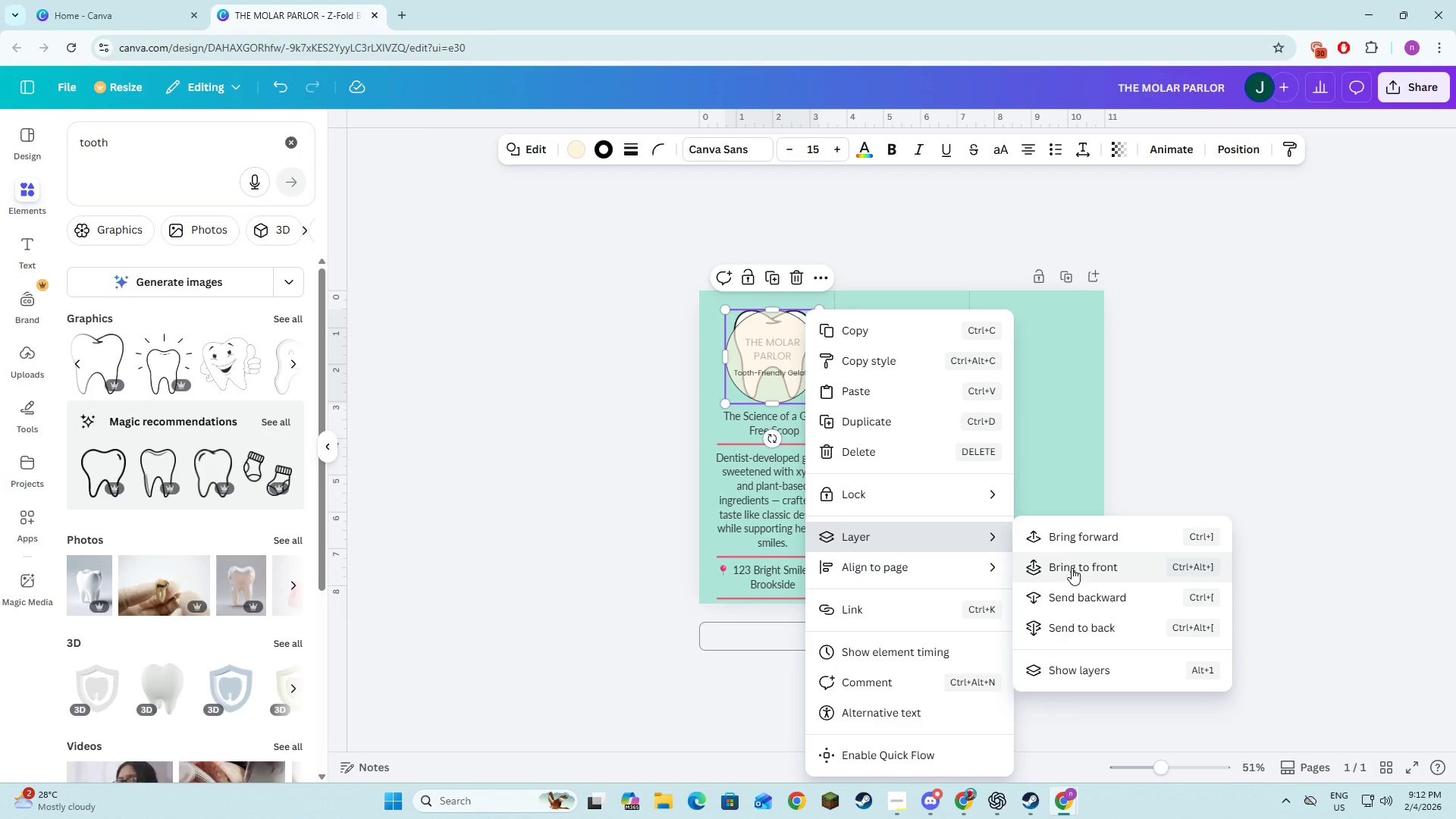 
left_click([1072, 568])
 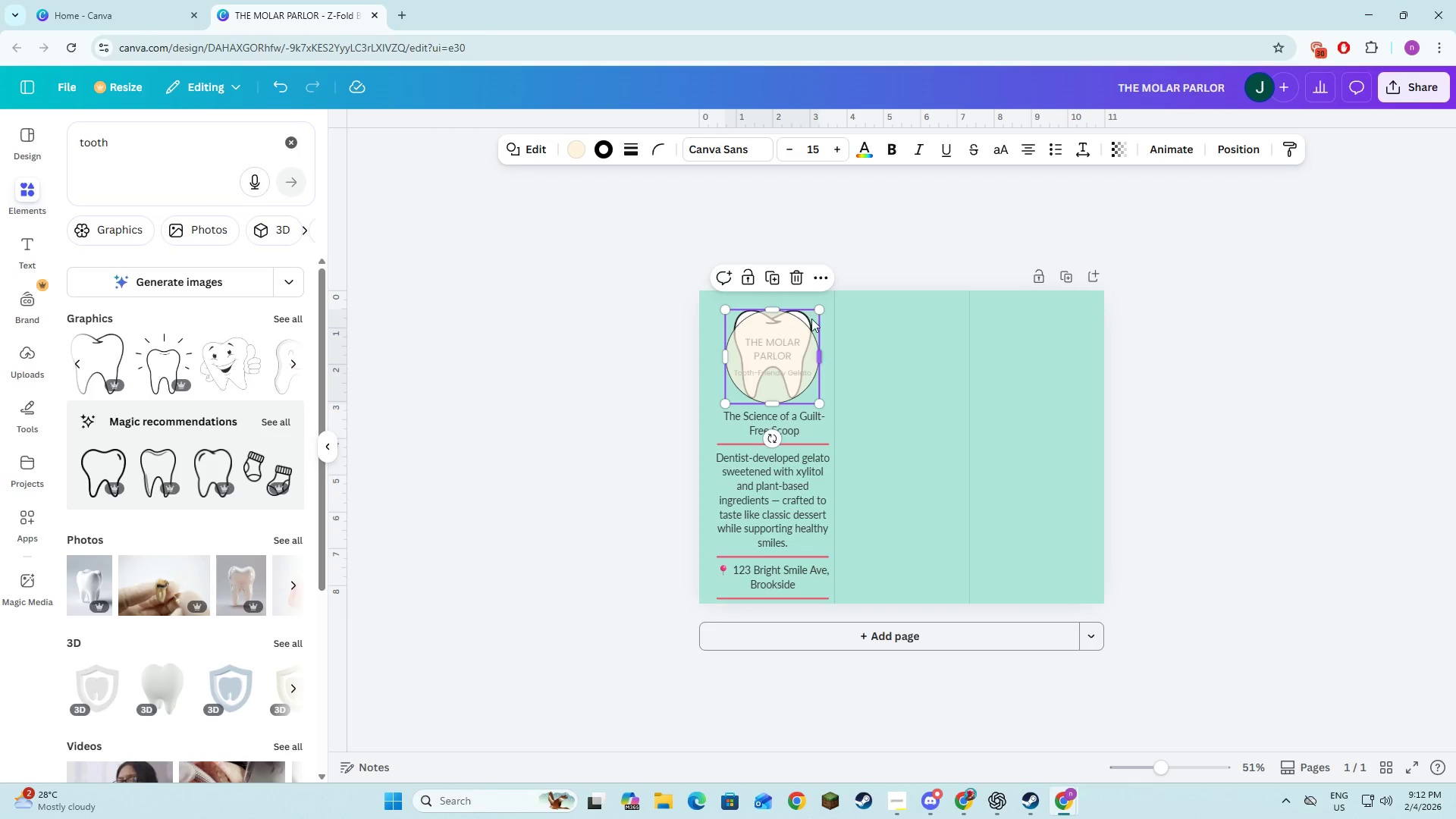 
right_click([811, 318])
 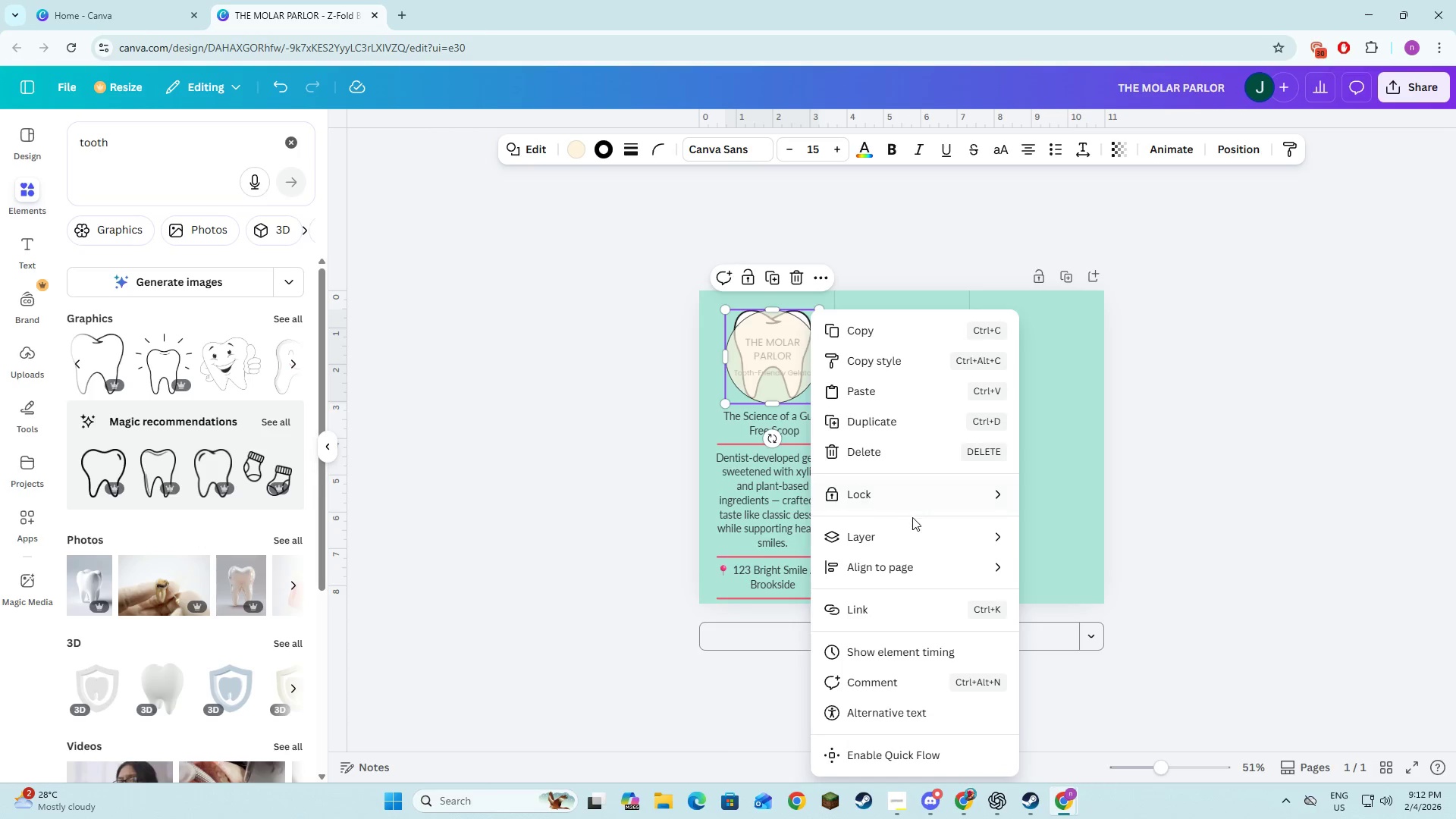 
left_click([915, 536])
 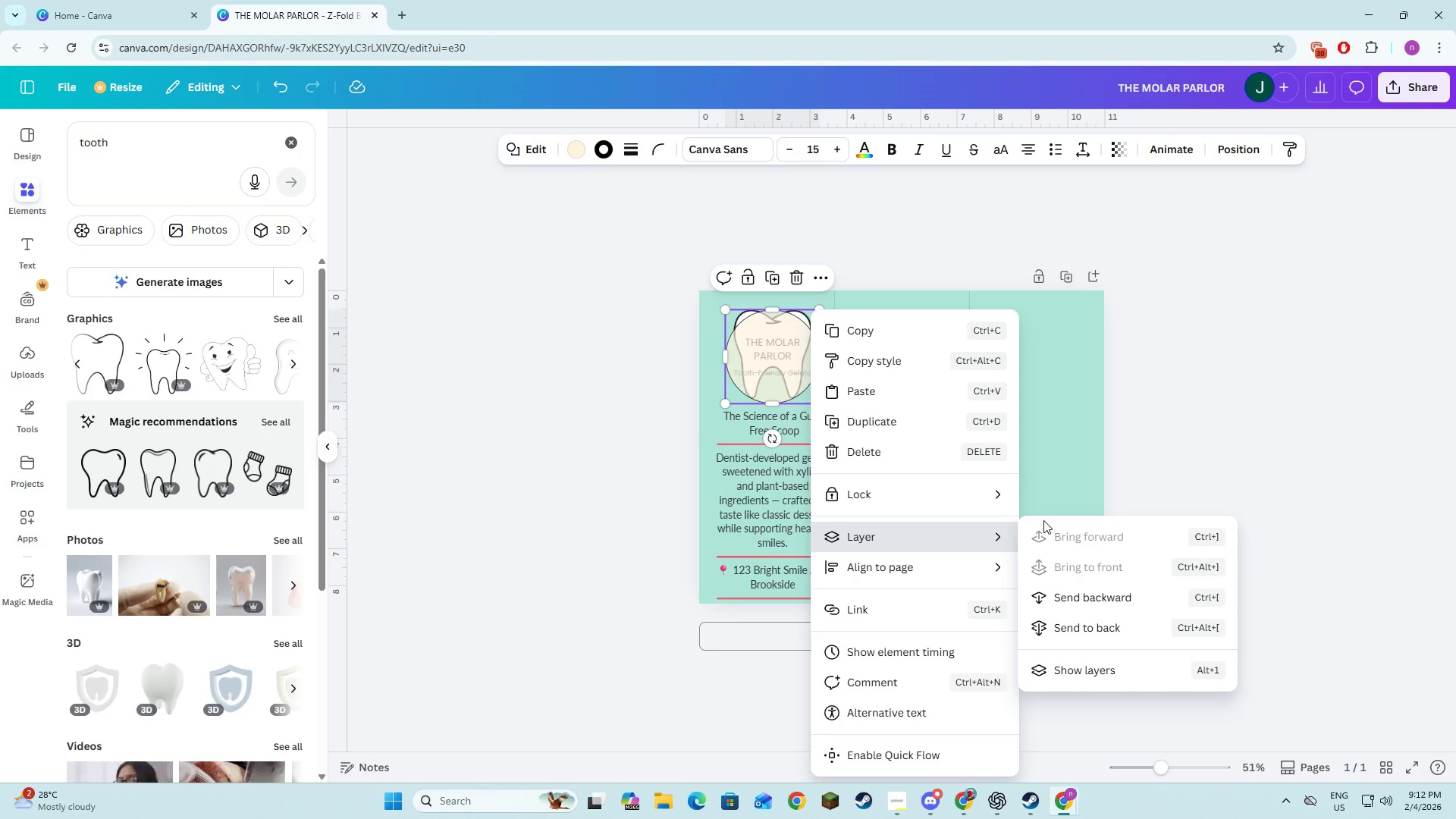 
left_click([1040, 416])
 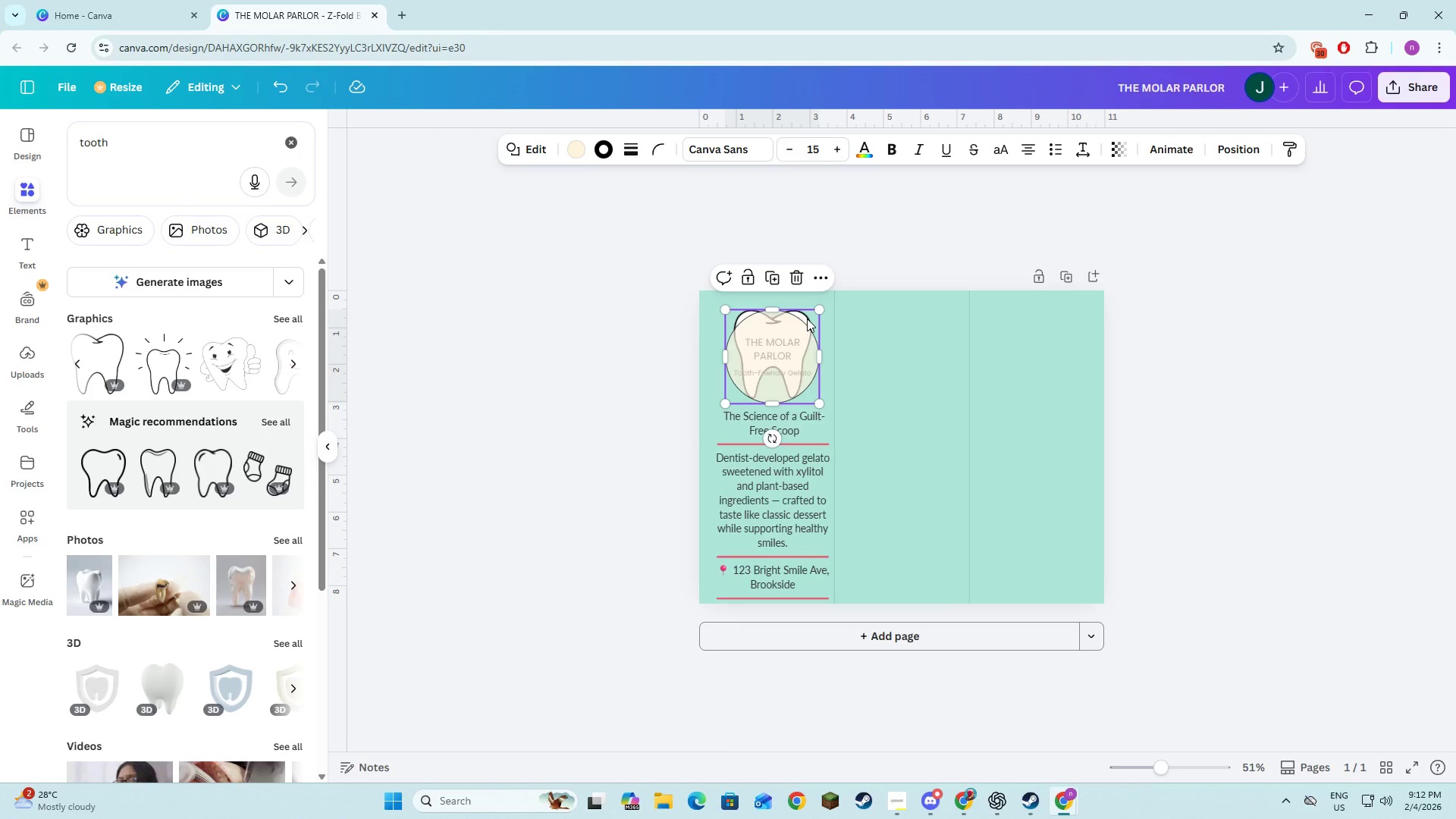 
left_click_drag(start_coordinate=[808, 318], to_coordinate=[814, 334])
 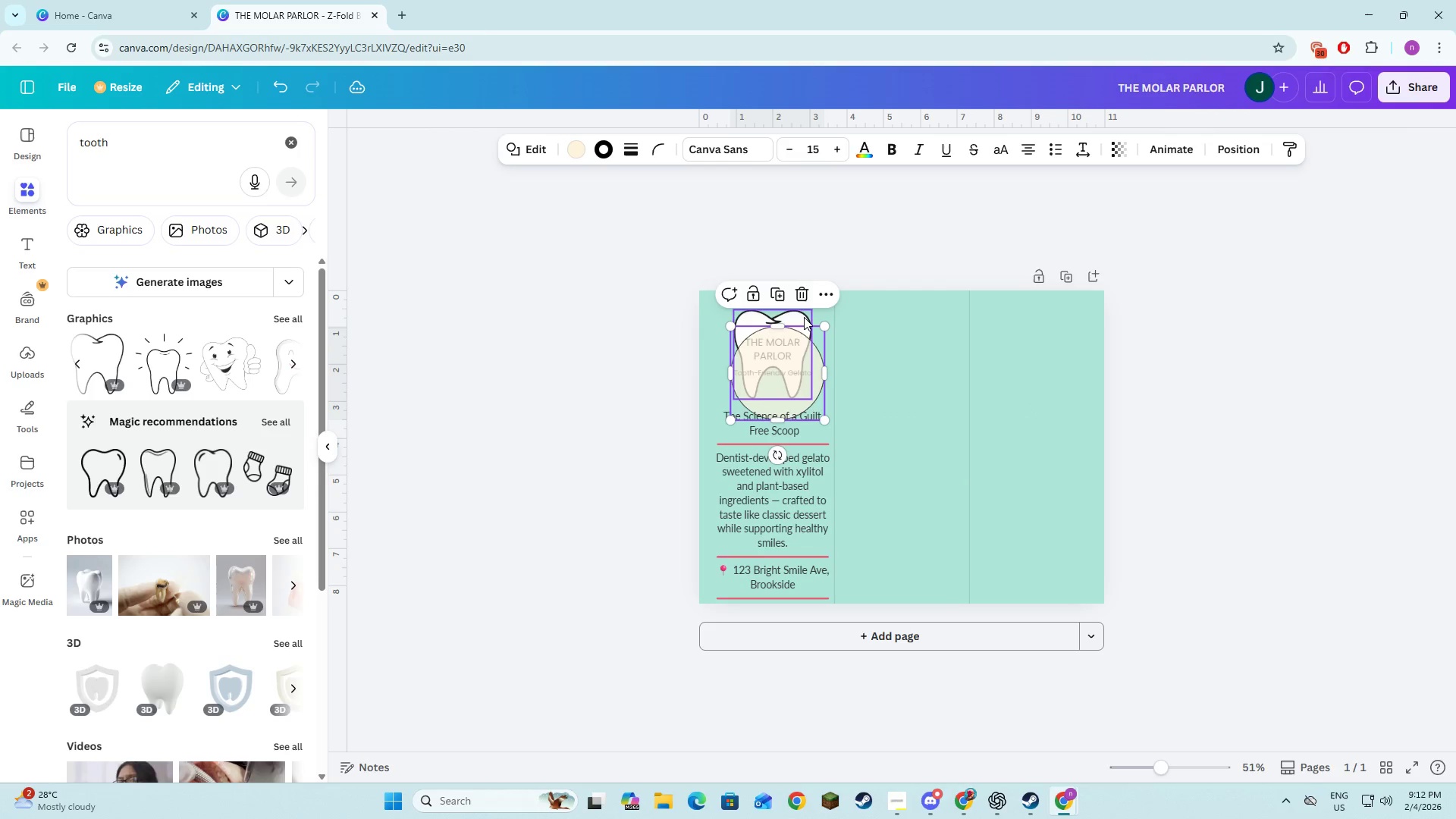 
left_click([802, 315])
 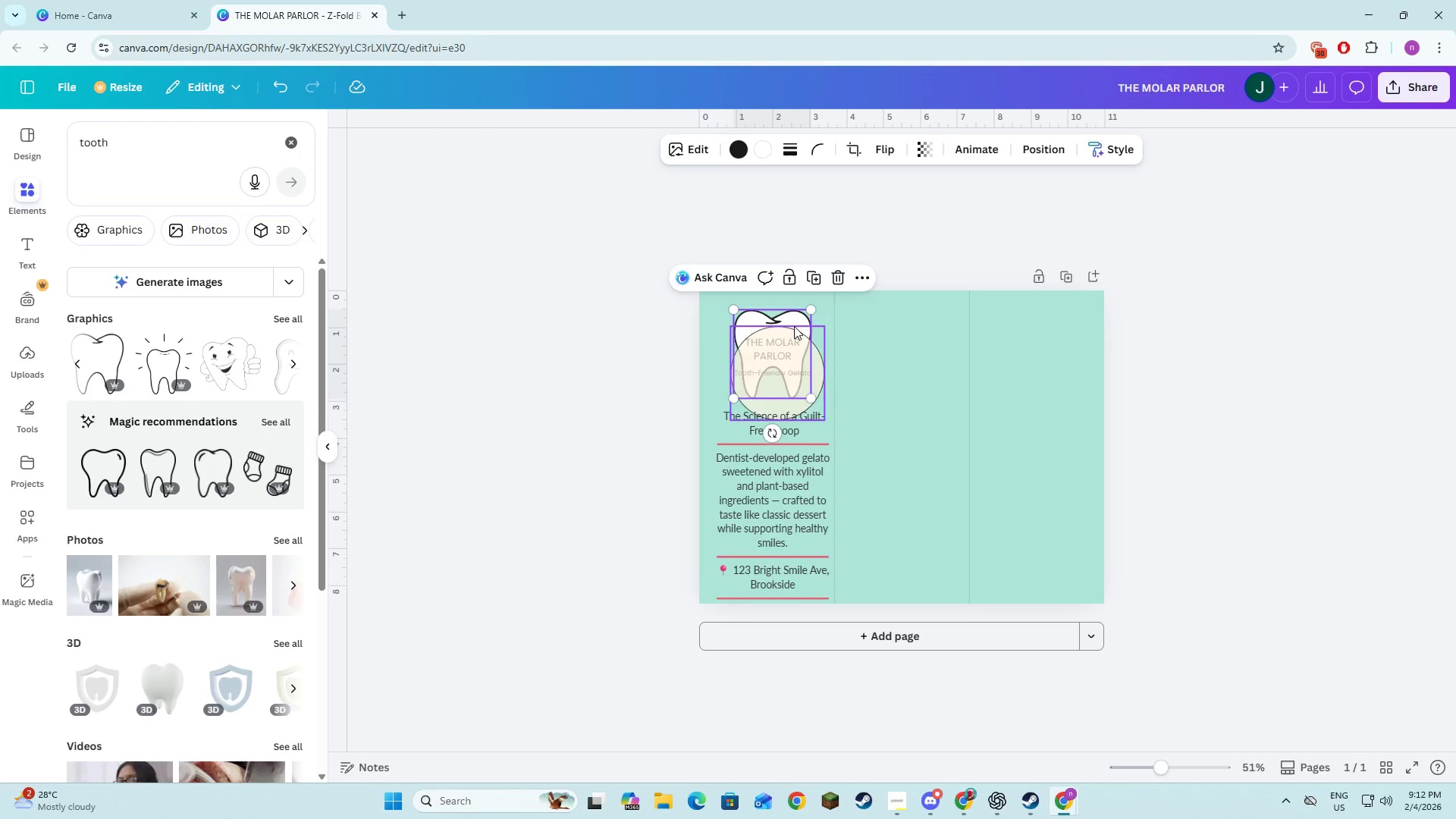 
right_click([795, 322])
 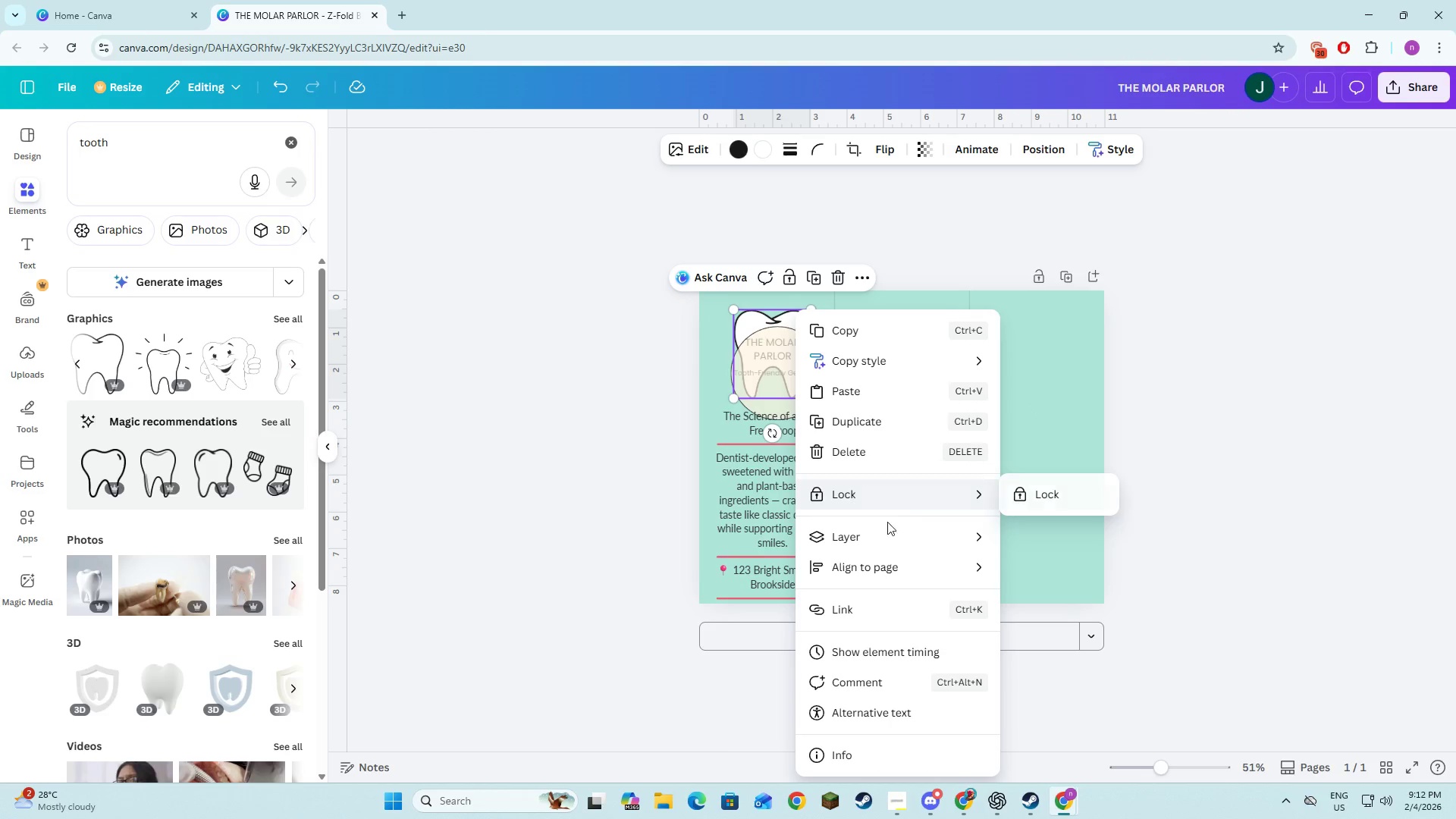 
left_click([899, 537])
 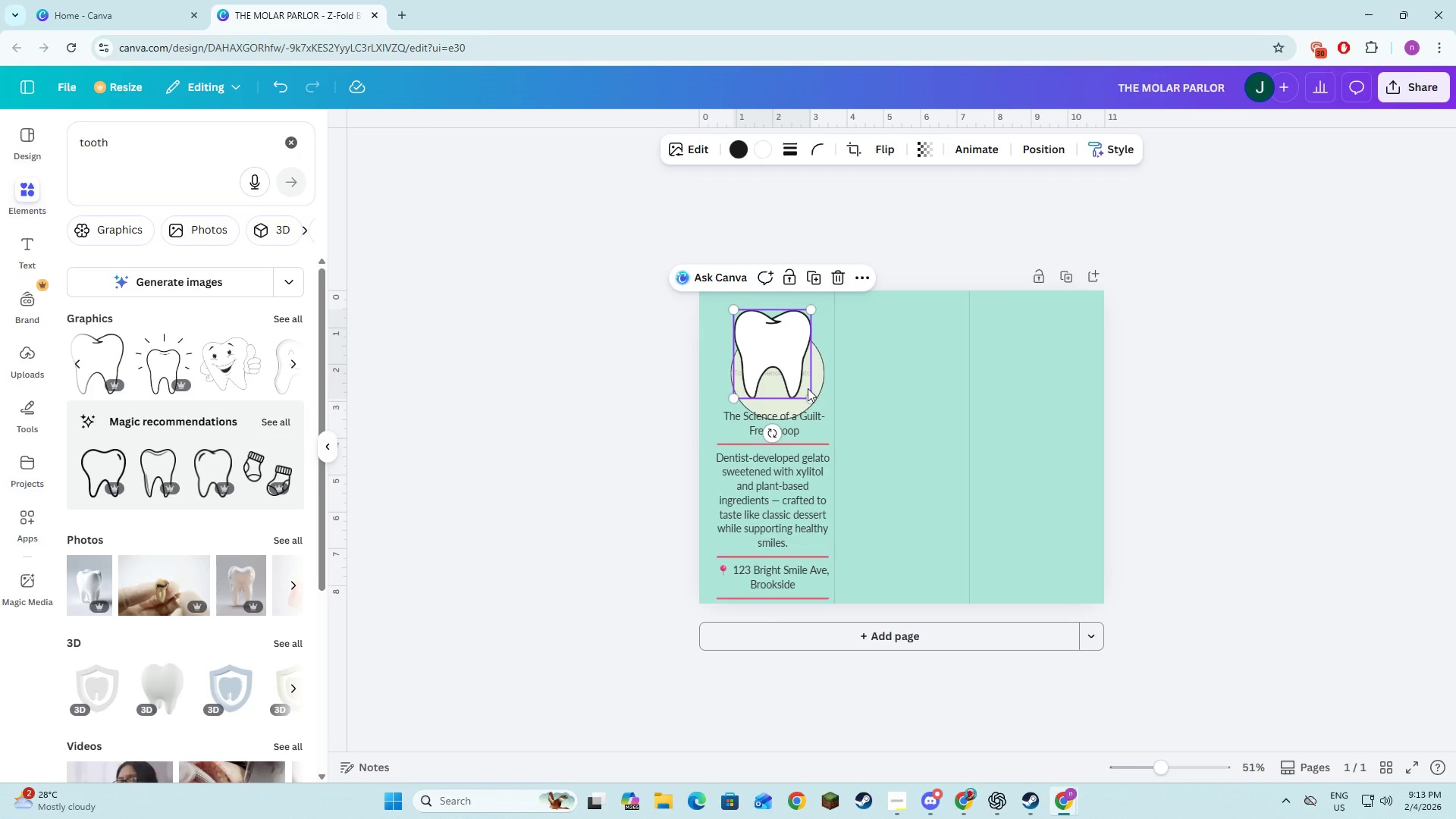 
left_click([817, 388])
 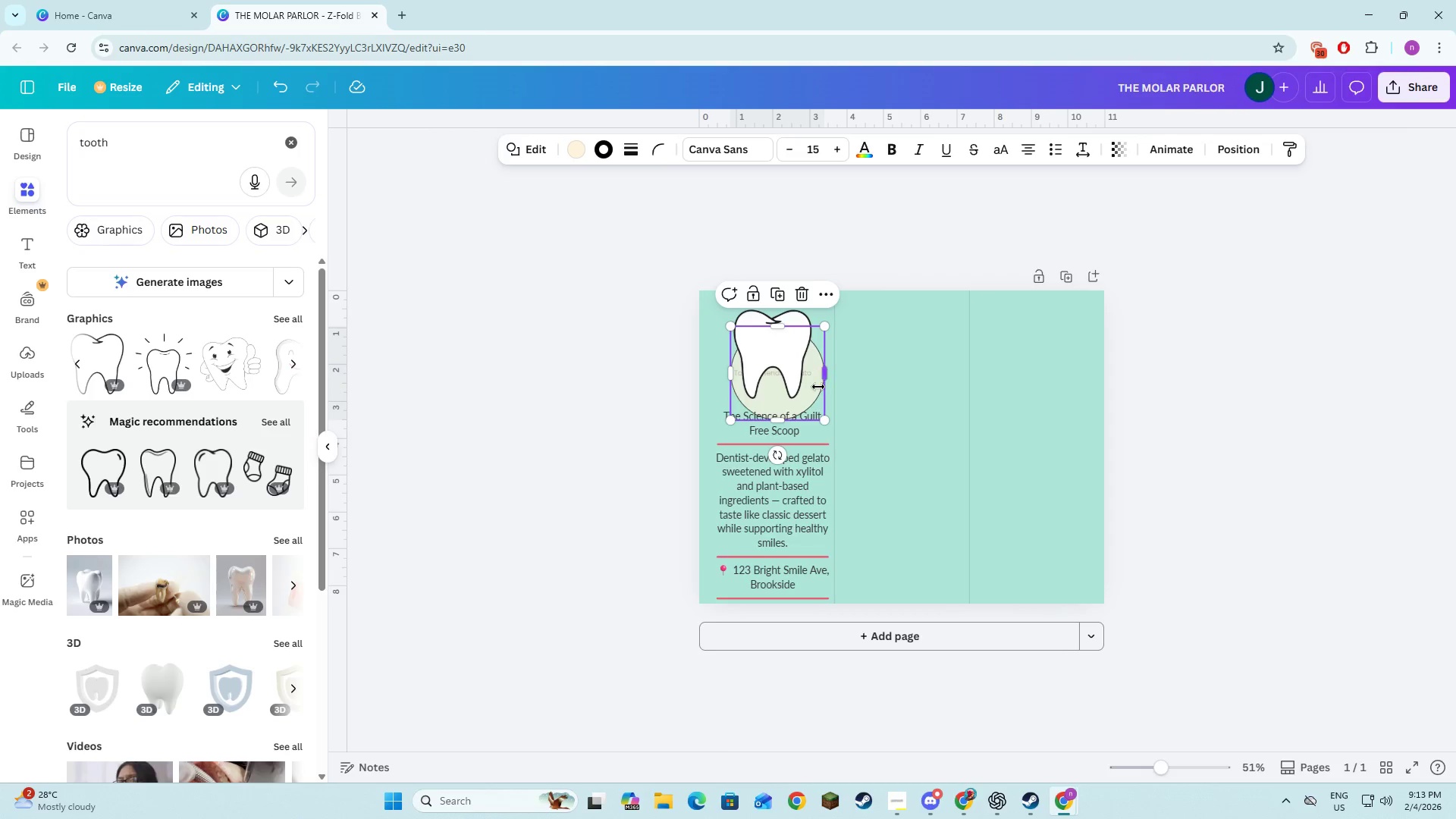 
left_click_drag(start_coordinate=[818, 387], to_coordinate=[818, 375])
 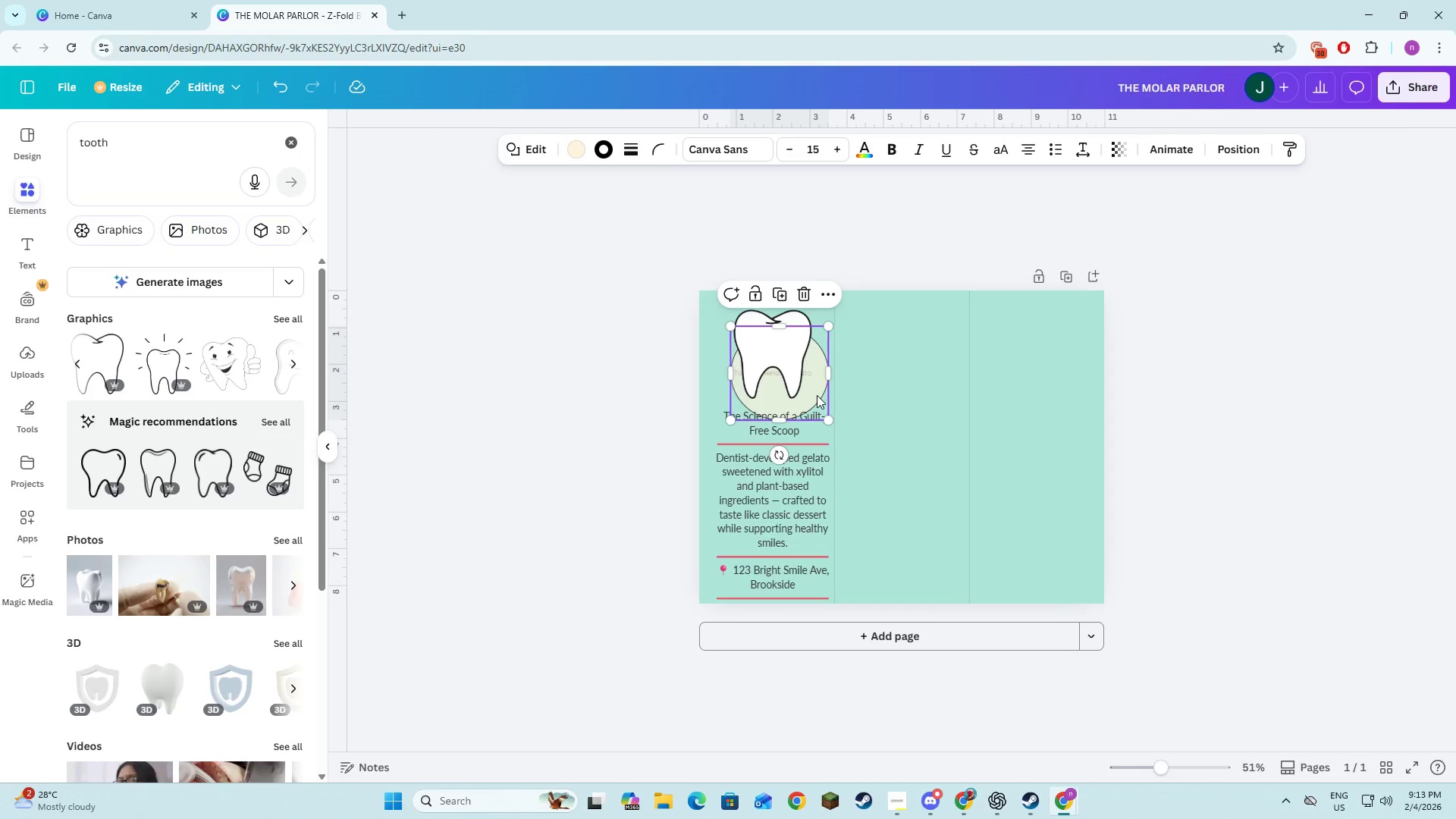 
left_click_drag(start_coordinate=[817, 395], to_coordinate=[812, 380])
 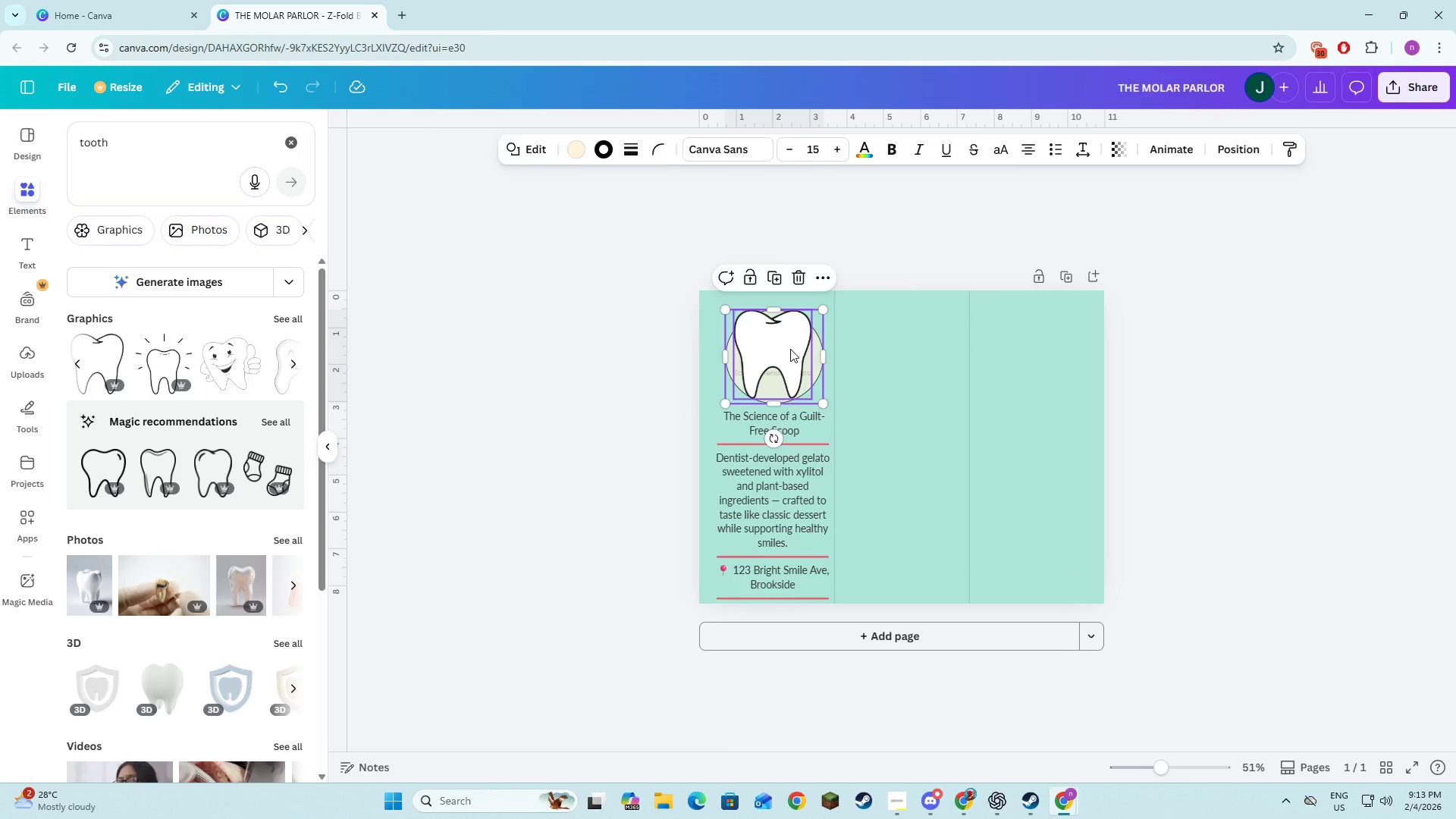 
left_click([790, 349])
 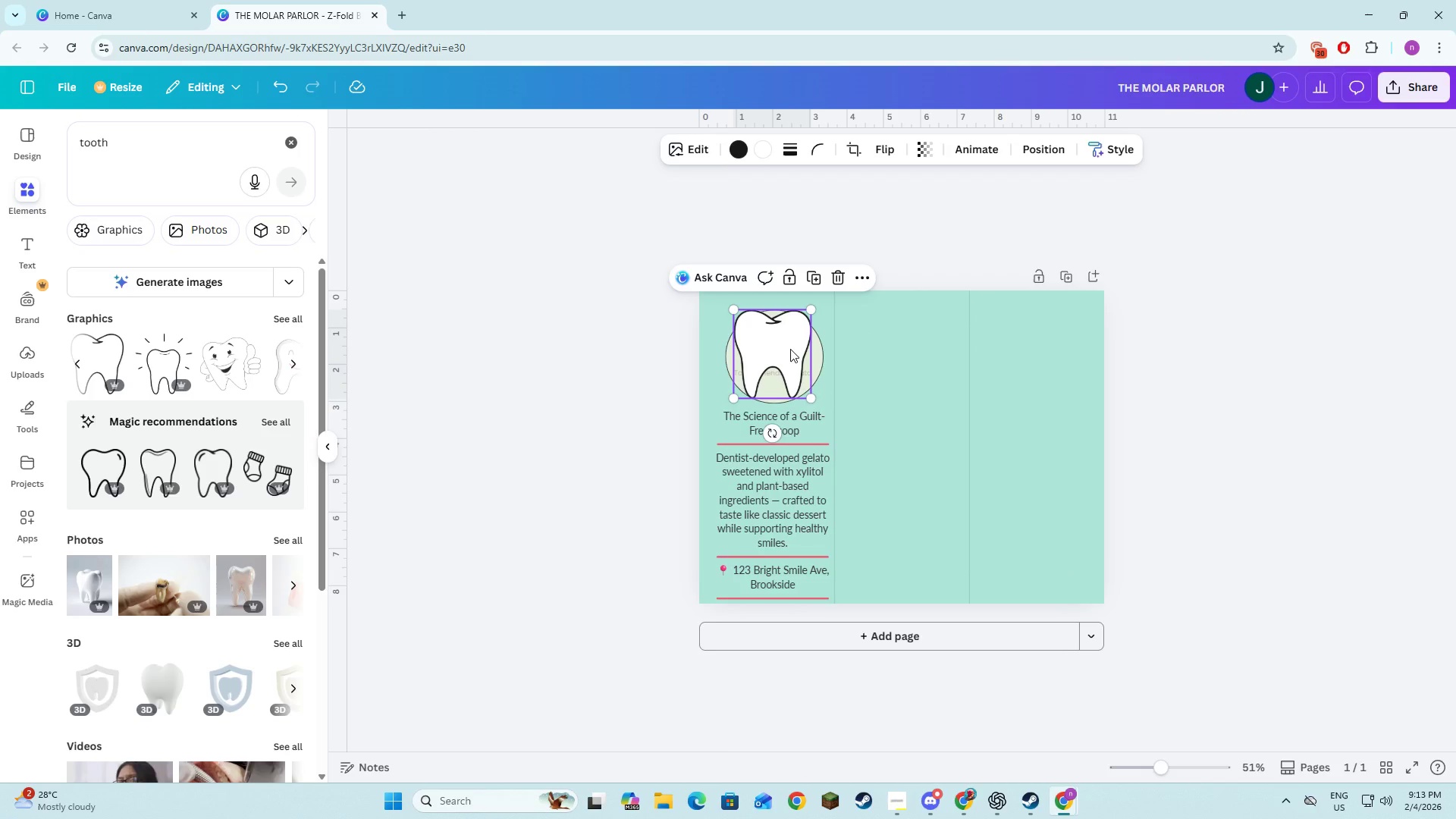 
right_click([790, 349])
 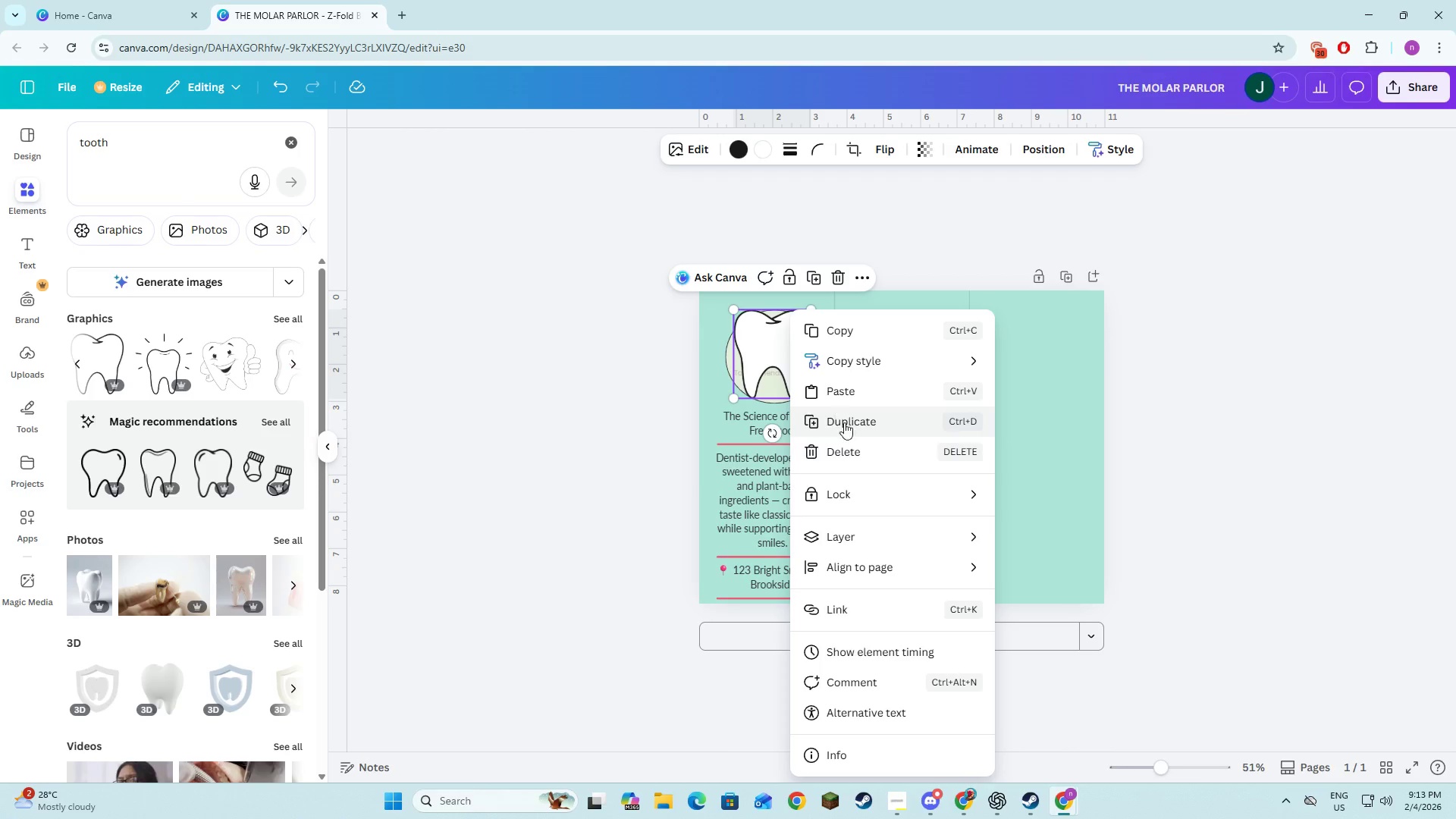 
left_click([915, 533])
 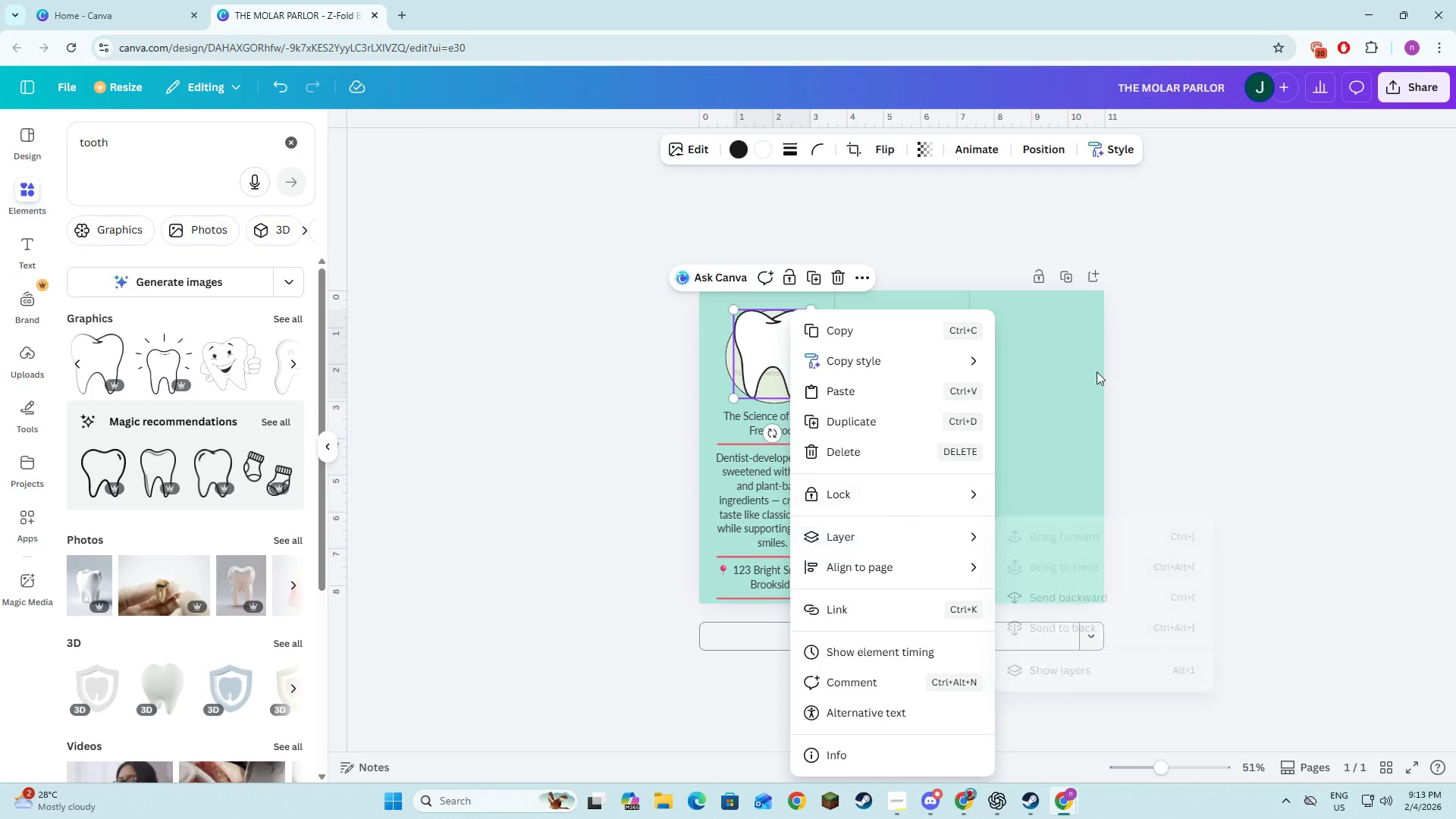 
left_click([1099, 372])
 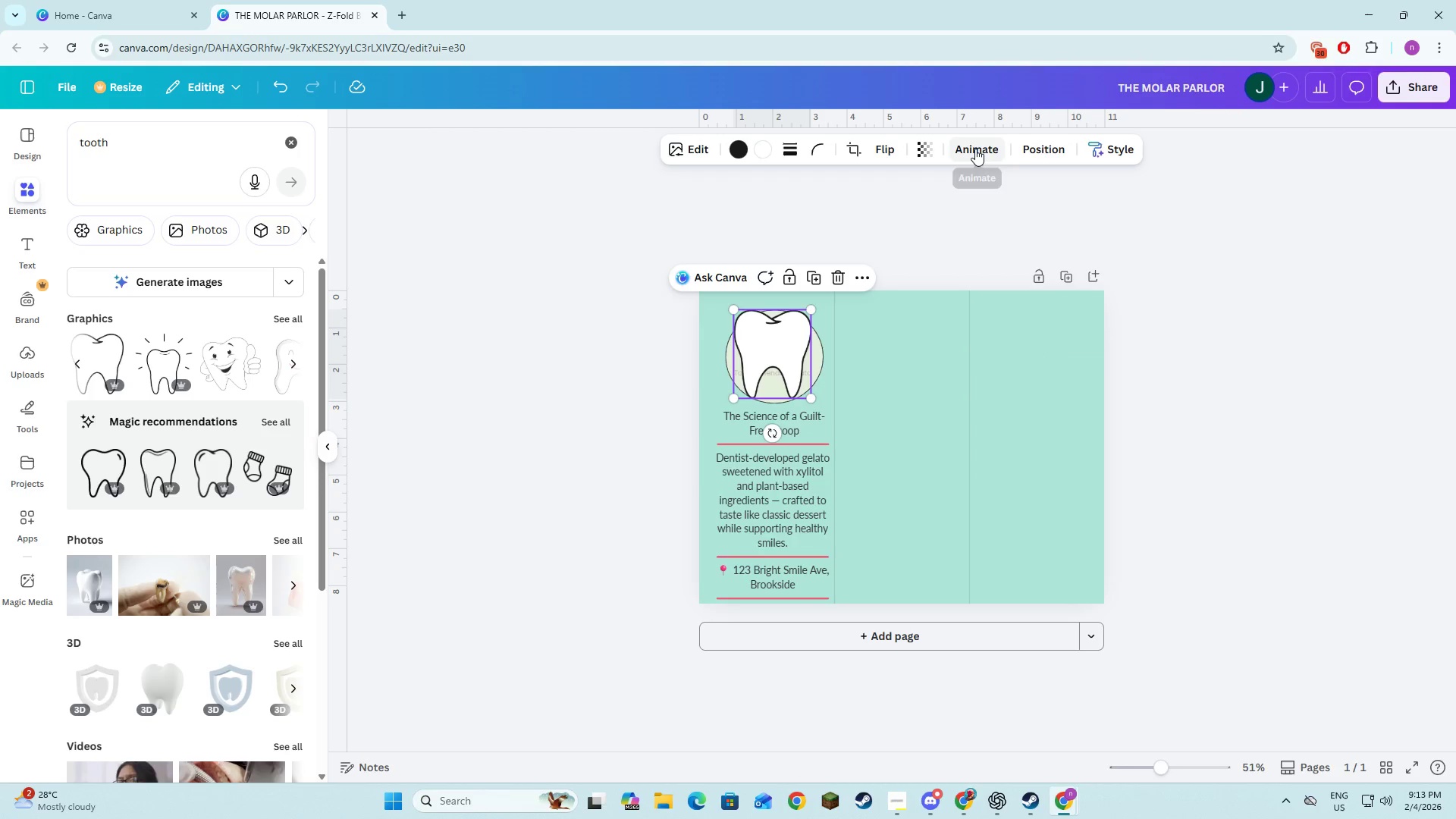 
left_click([975, 149])
 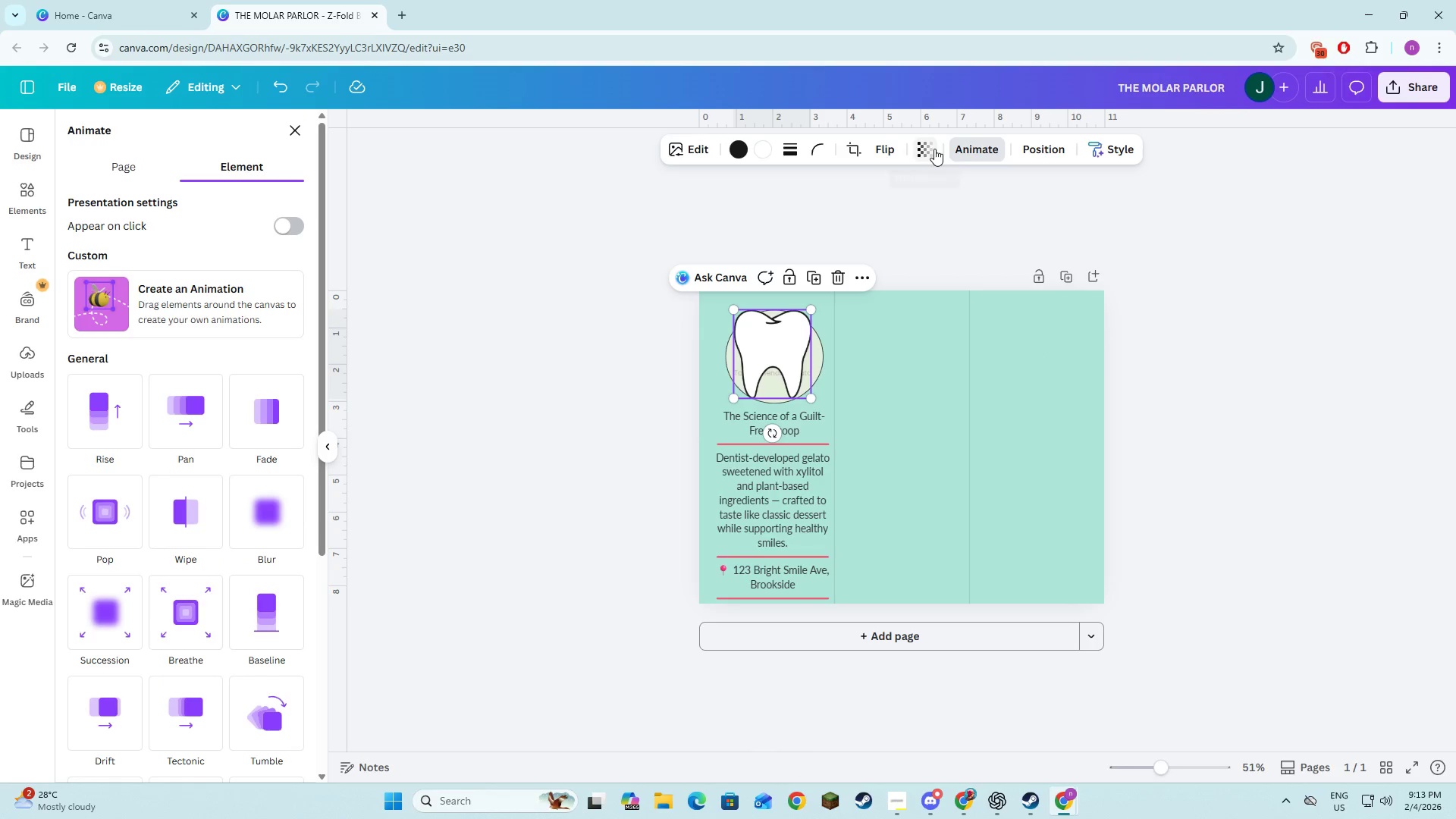 
left_click([934, 149])
 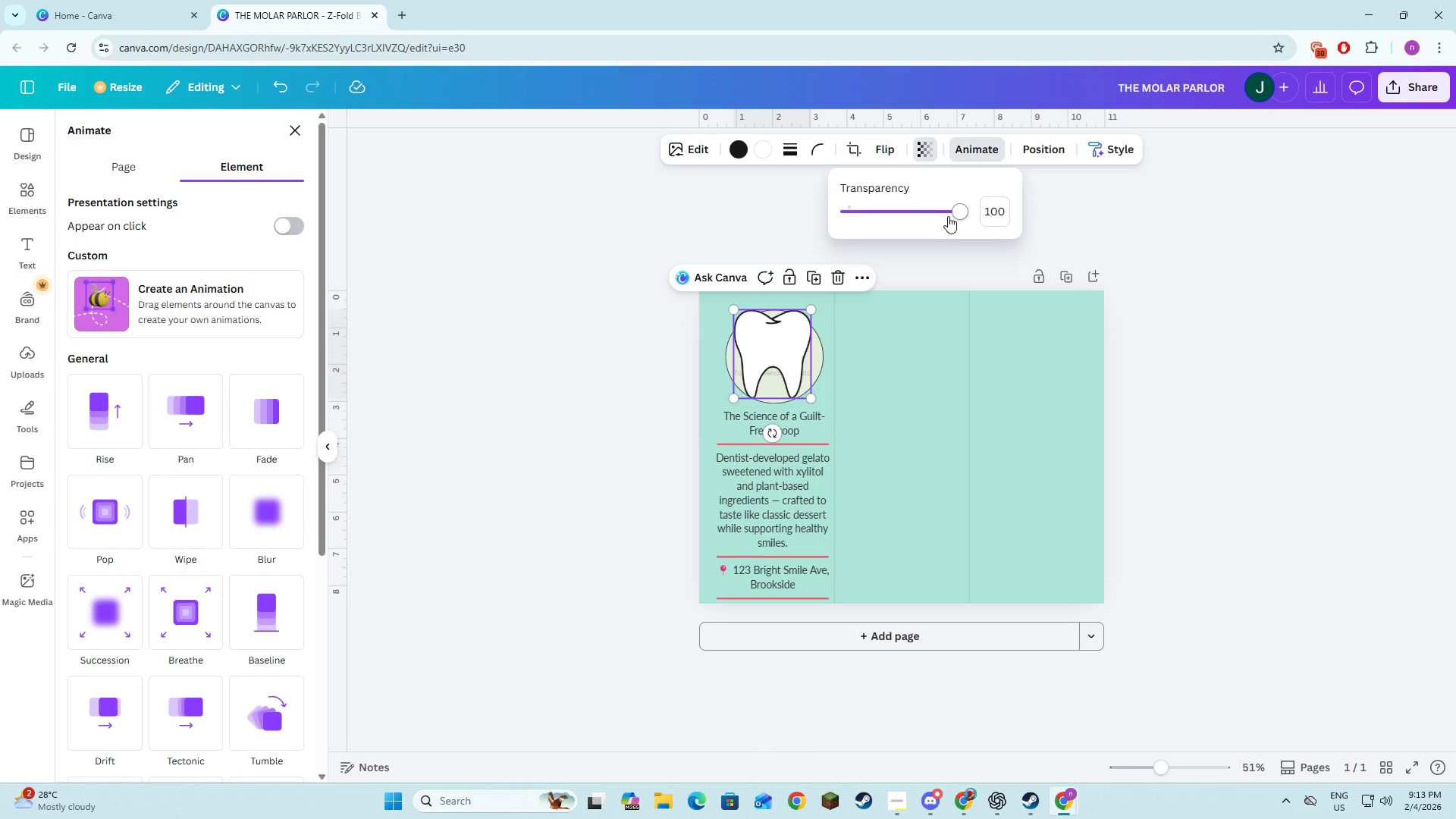 
left_click_drag(start_coordinate=[948, 216], to_coordinate=[894, 221])
 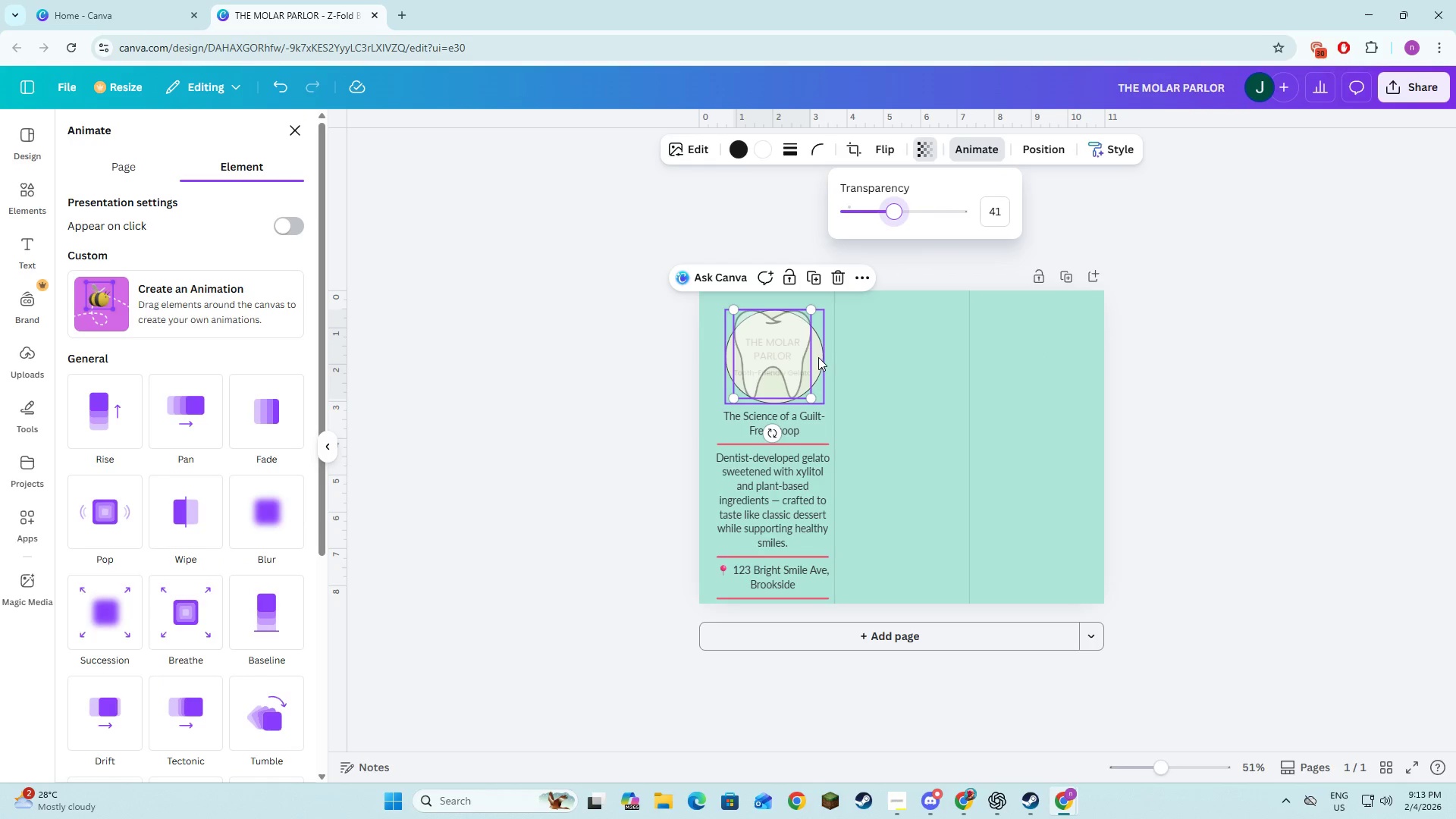 
left_click([818, 357])
 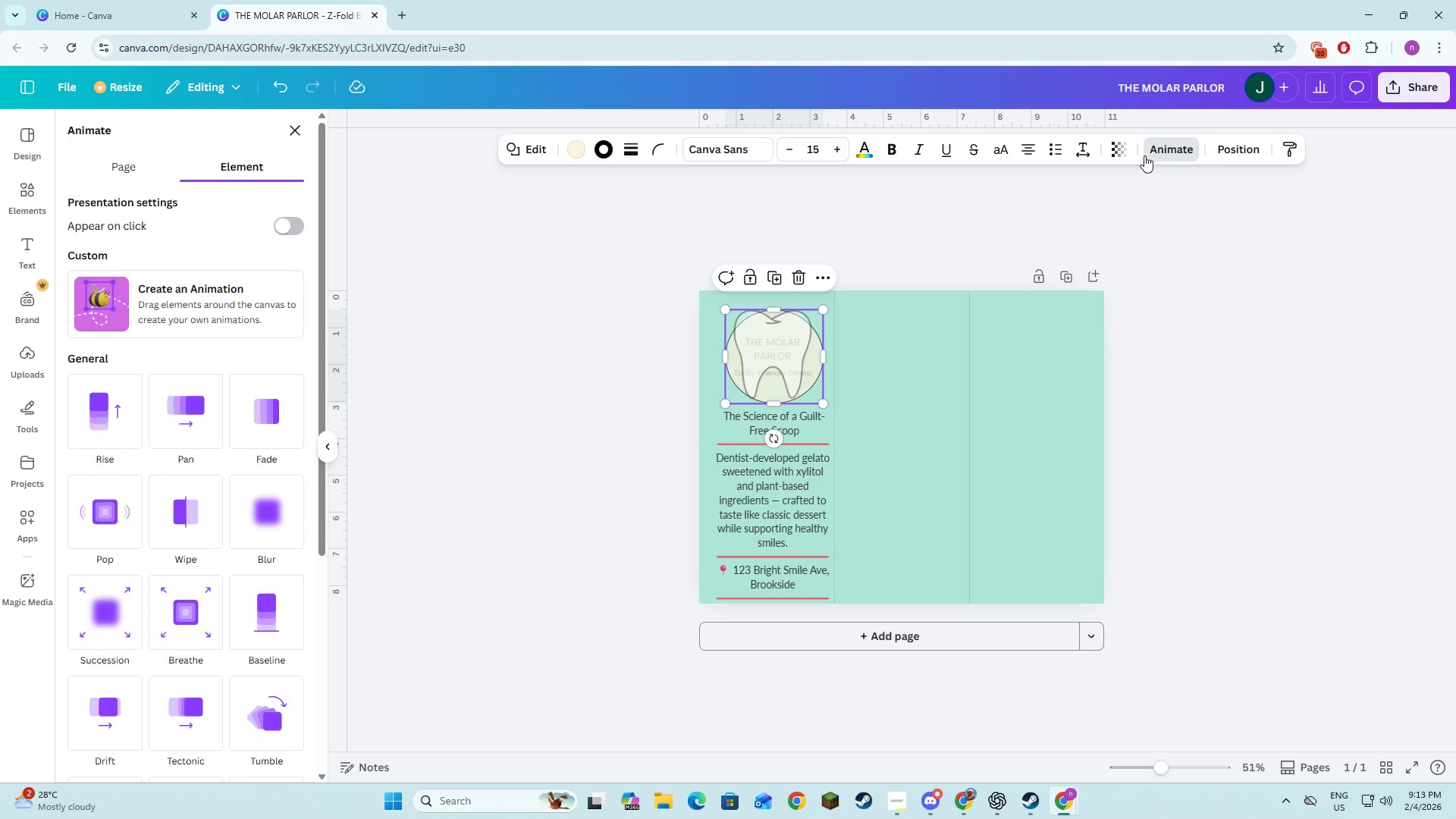 
left_click([1131, 156])
 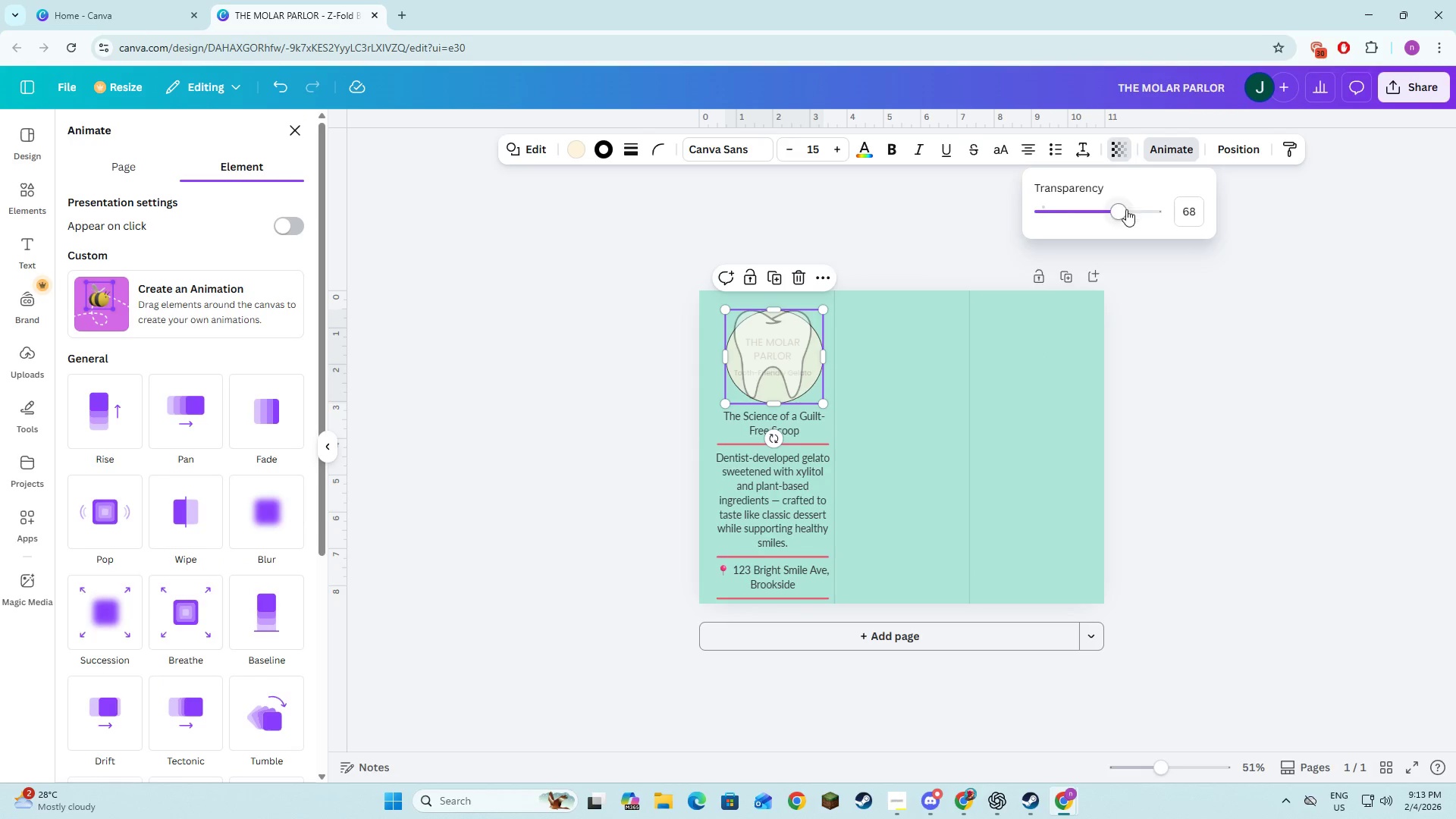 
left_click_drag(start_coordinate=[1124, 211], to_coordinate=[1165, 209])
 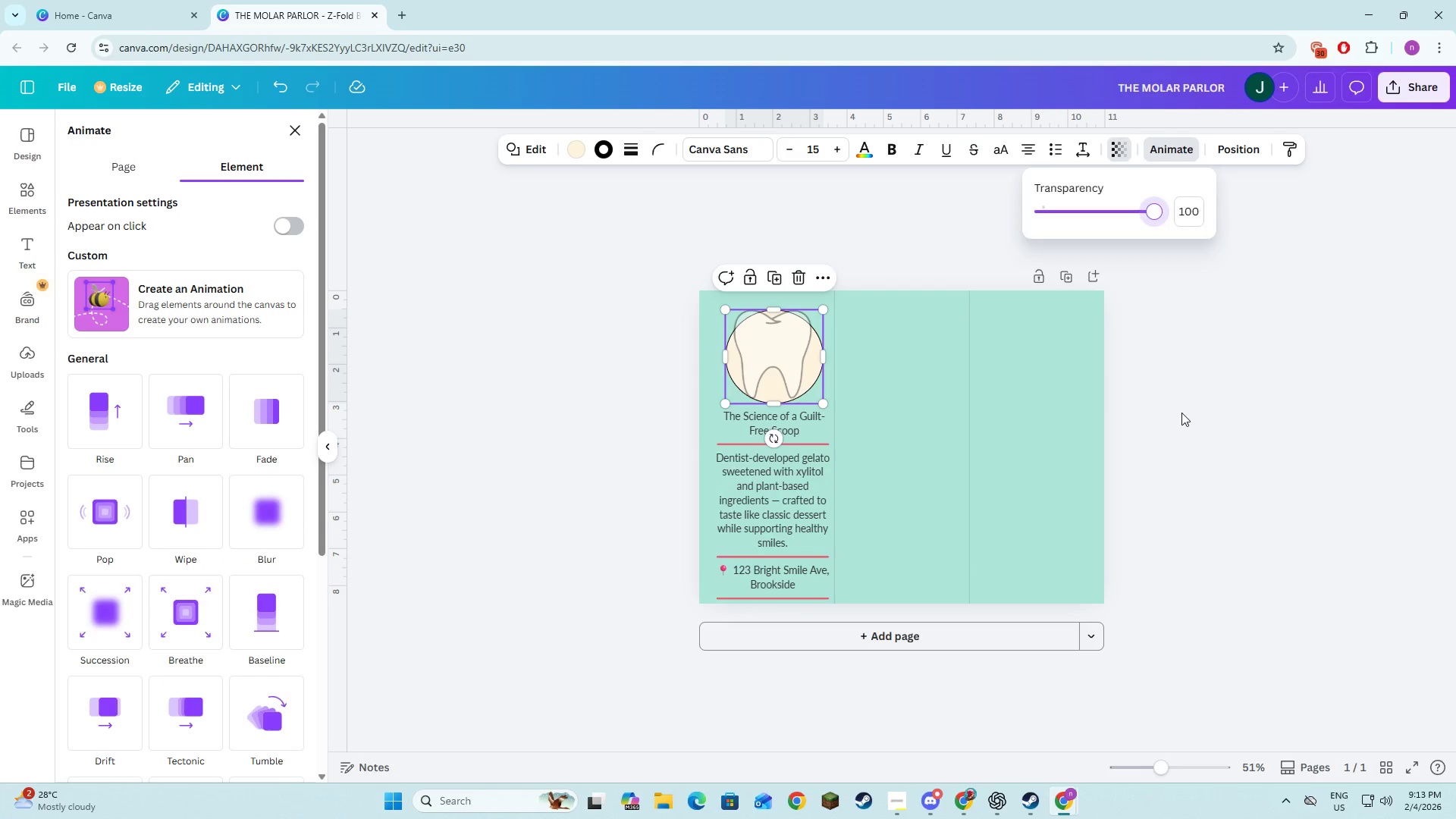 
left_click([1181, 413])
 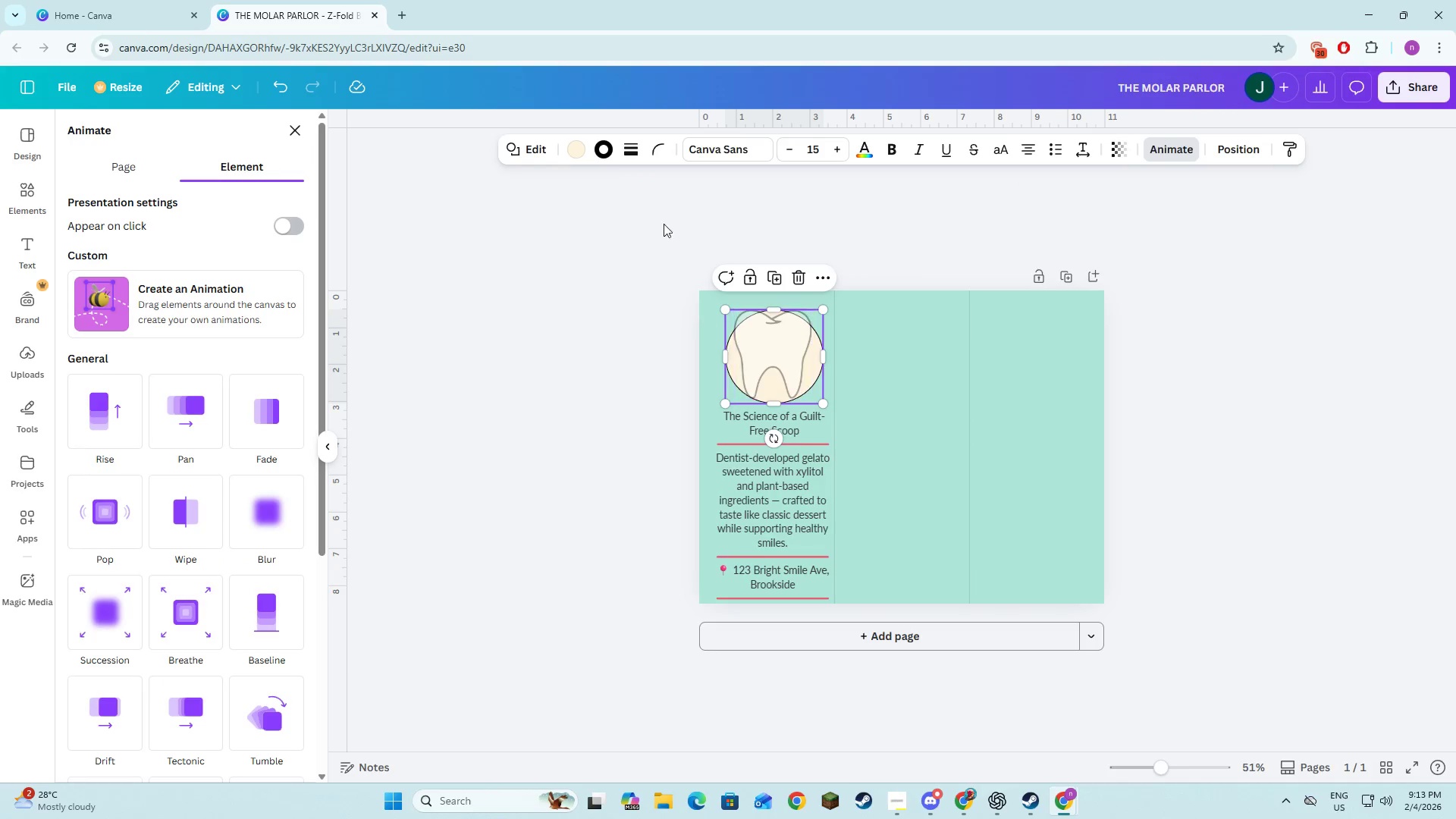 
left_click([604, 146])
 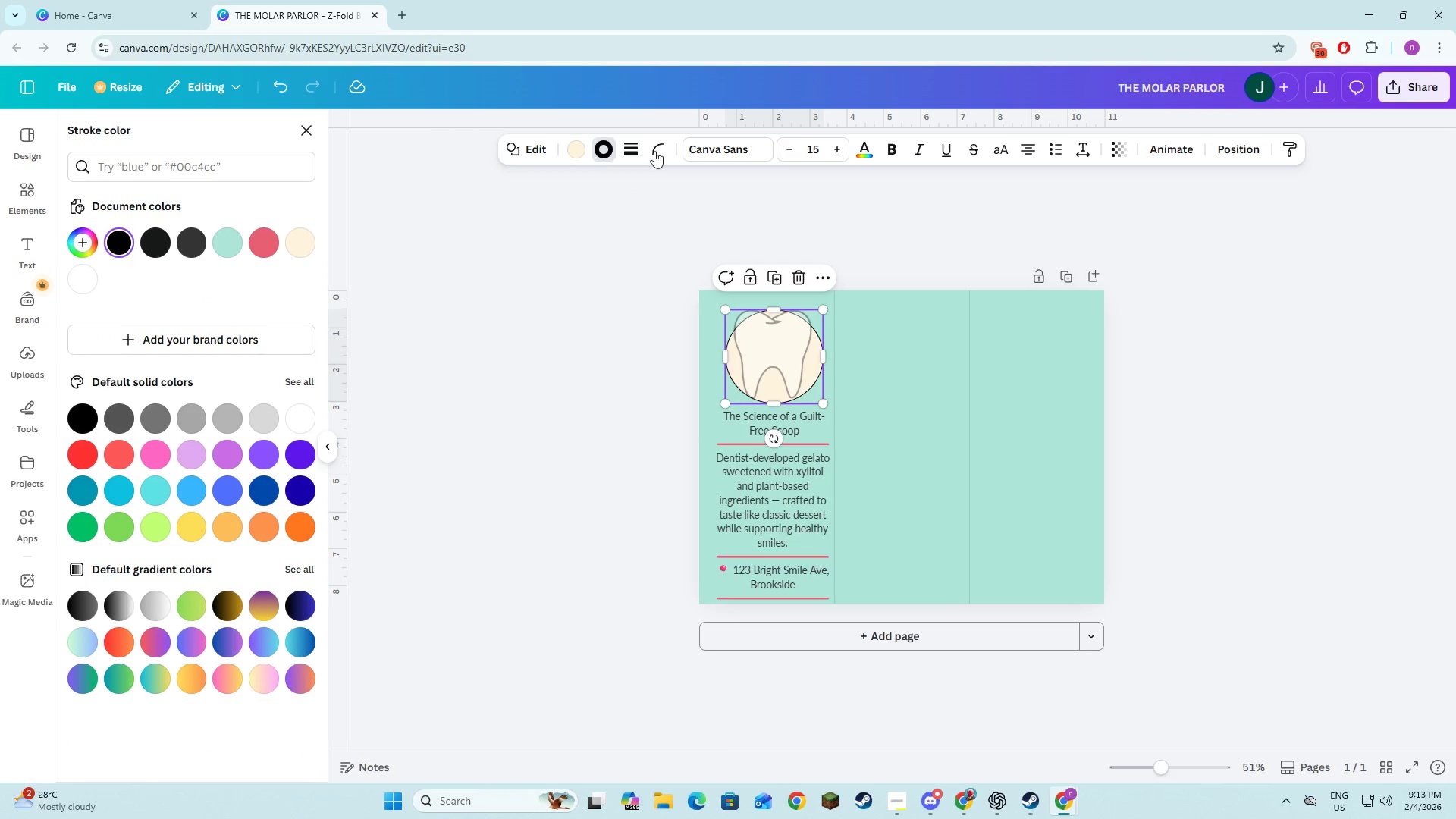 
left_click([634, 149])
 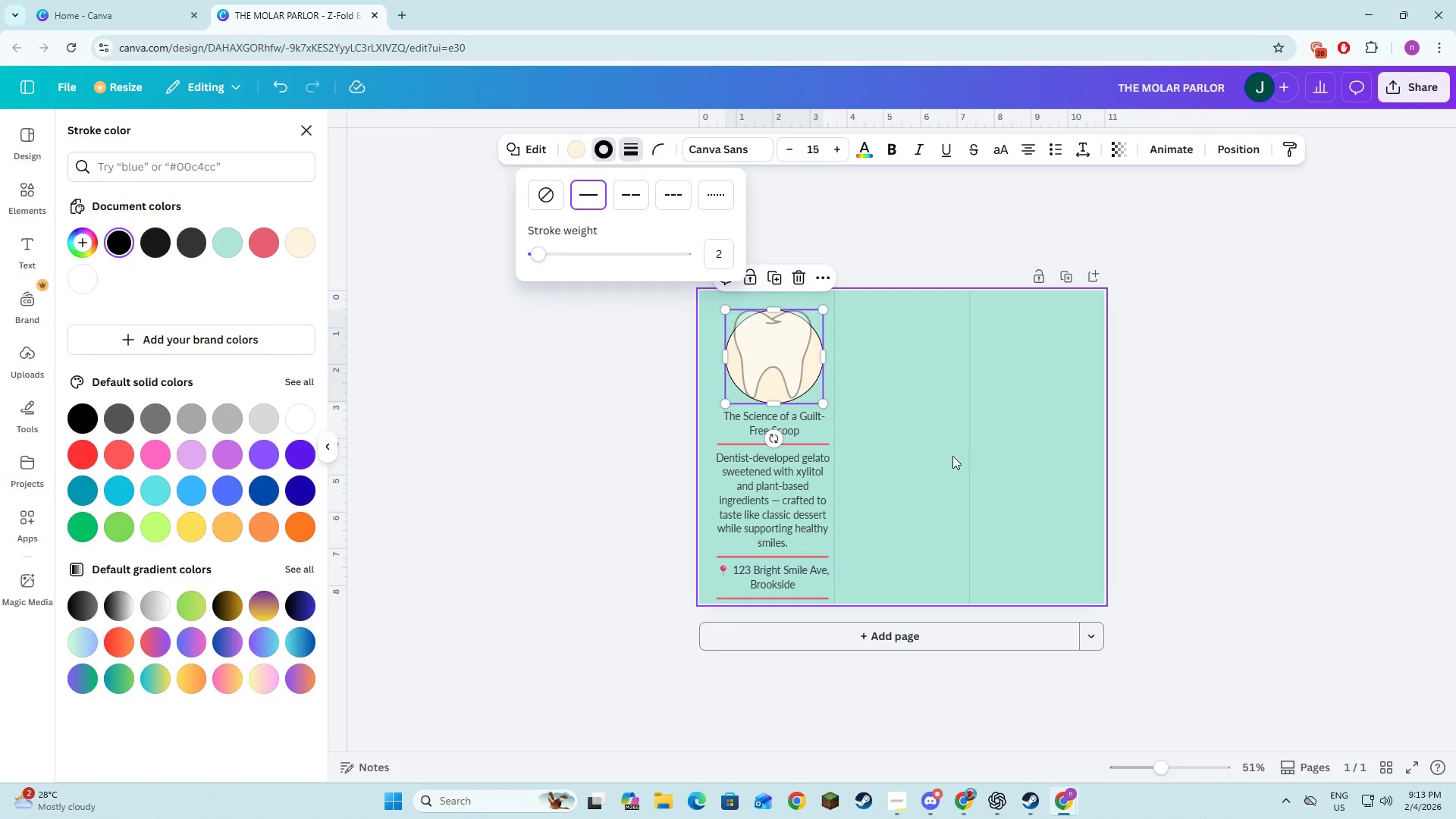 
left_click([947, 455])
 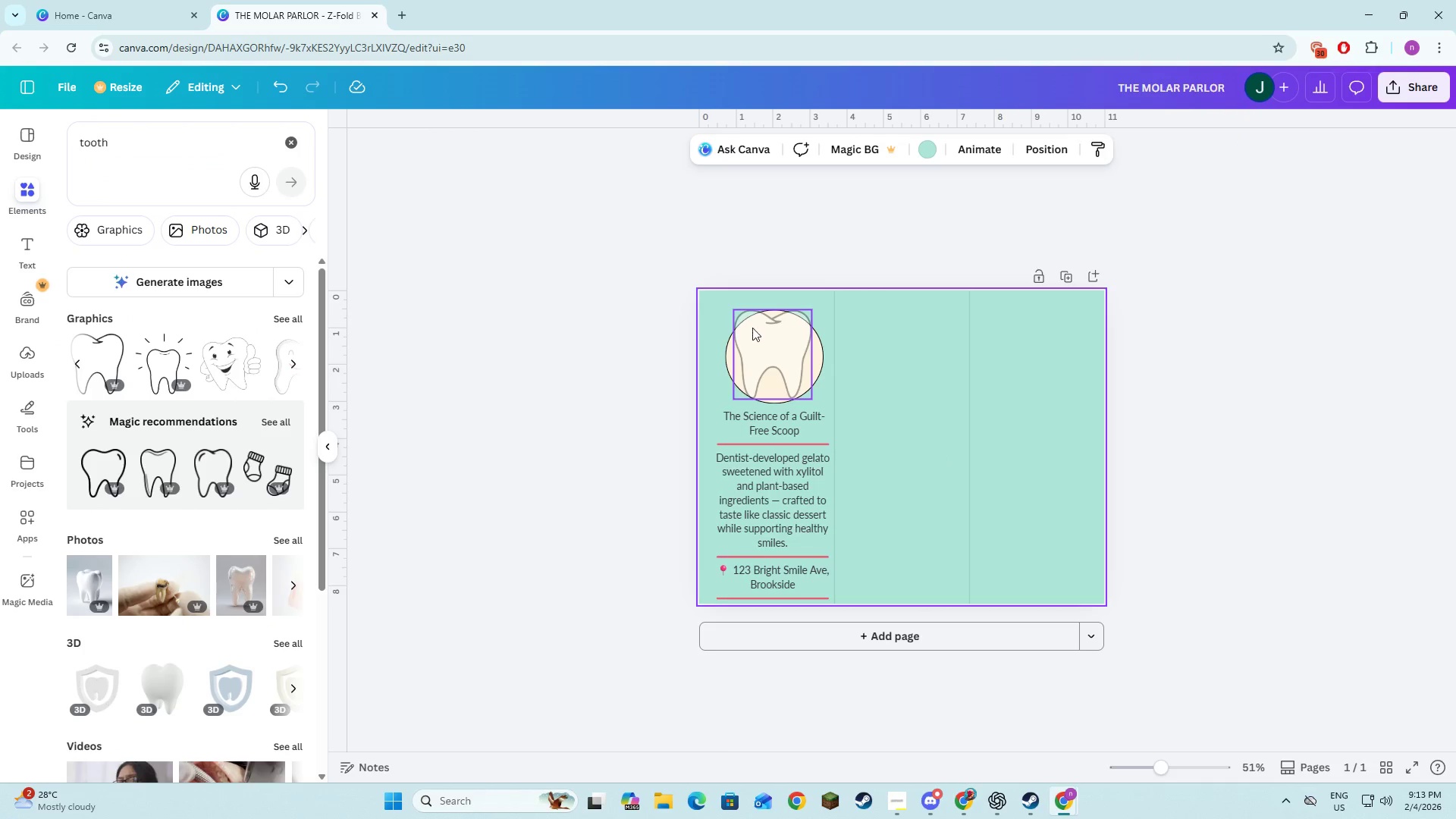 
left_click([755, 328])
 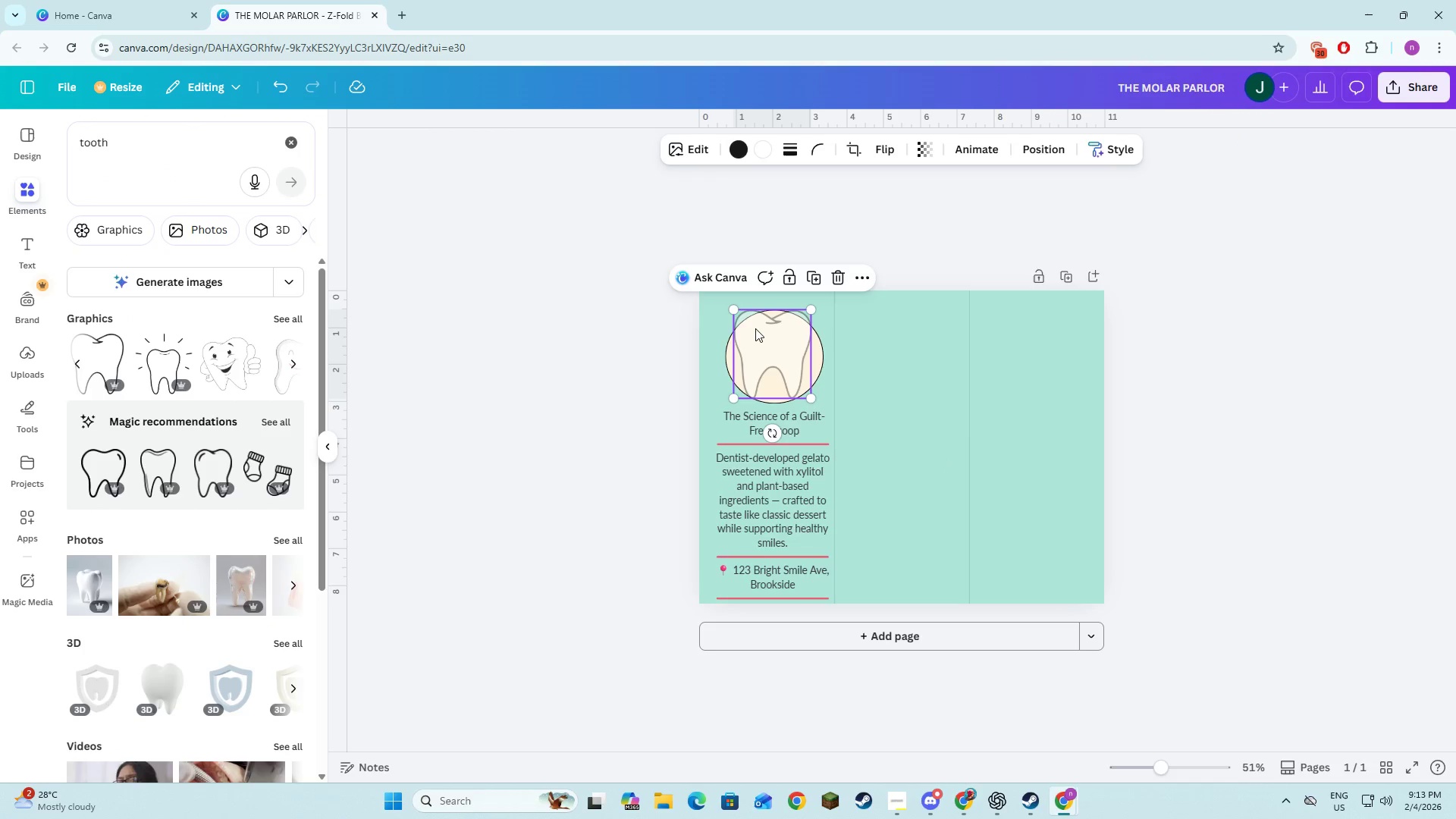 
left_click([890, 381])
 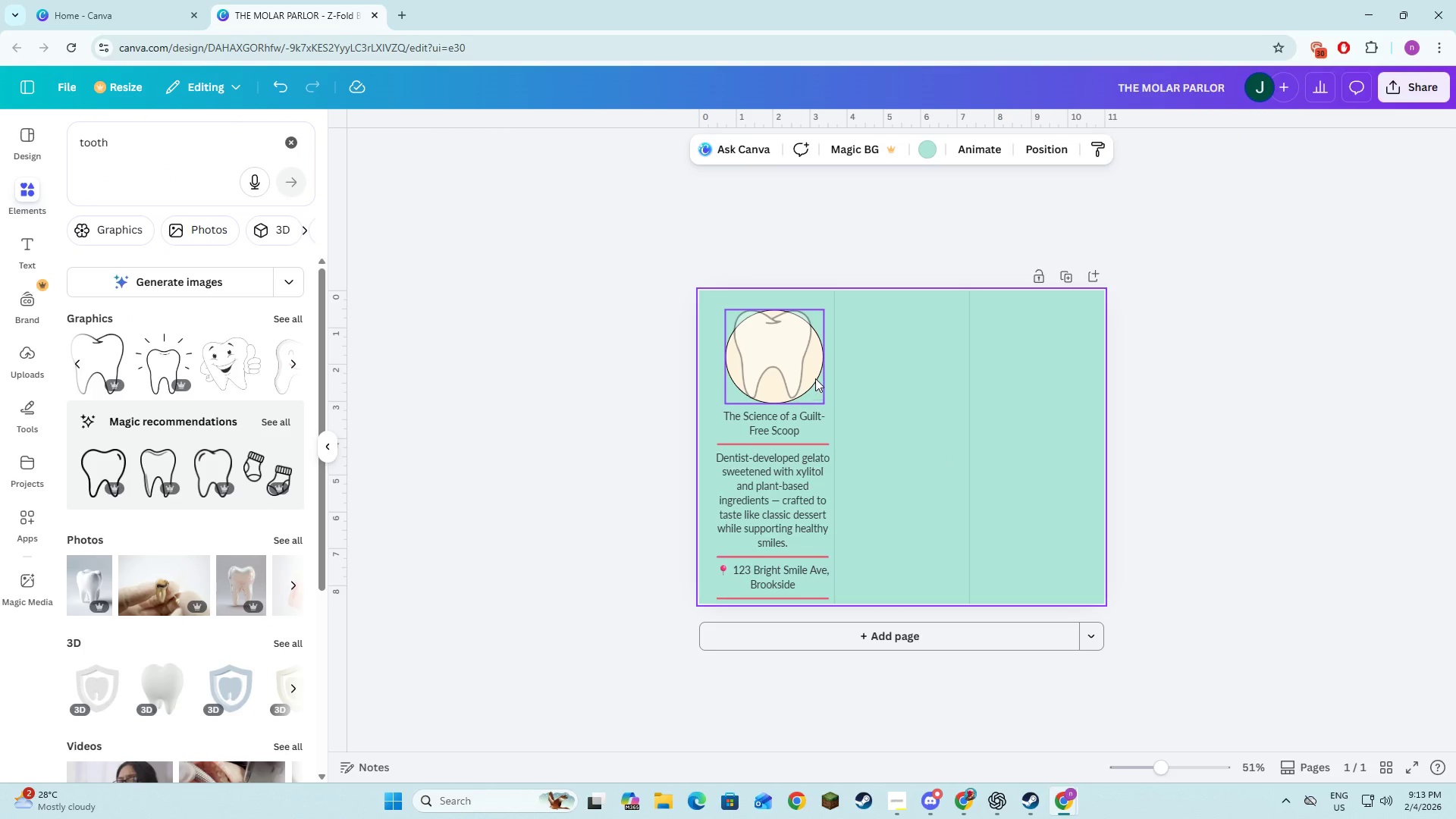 
left_click([816, 378])
 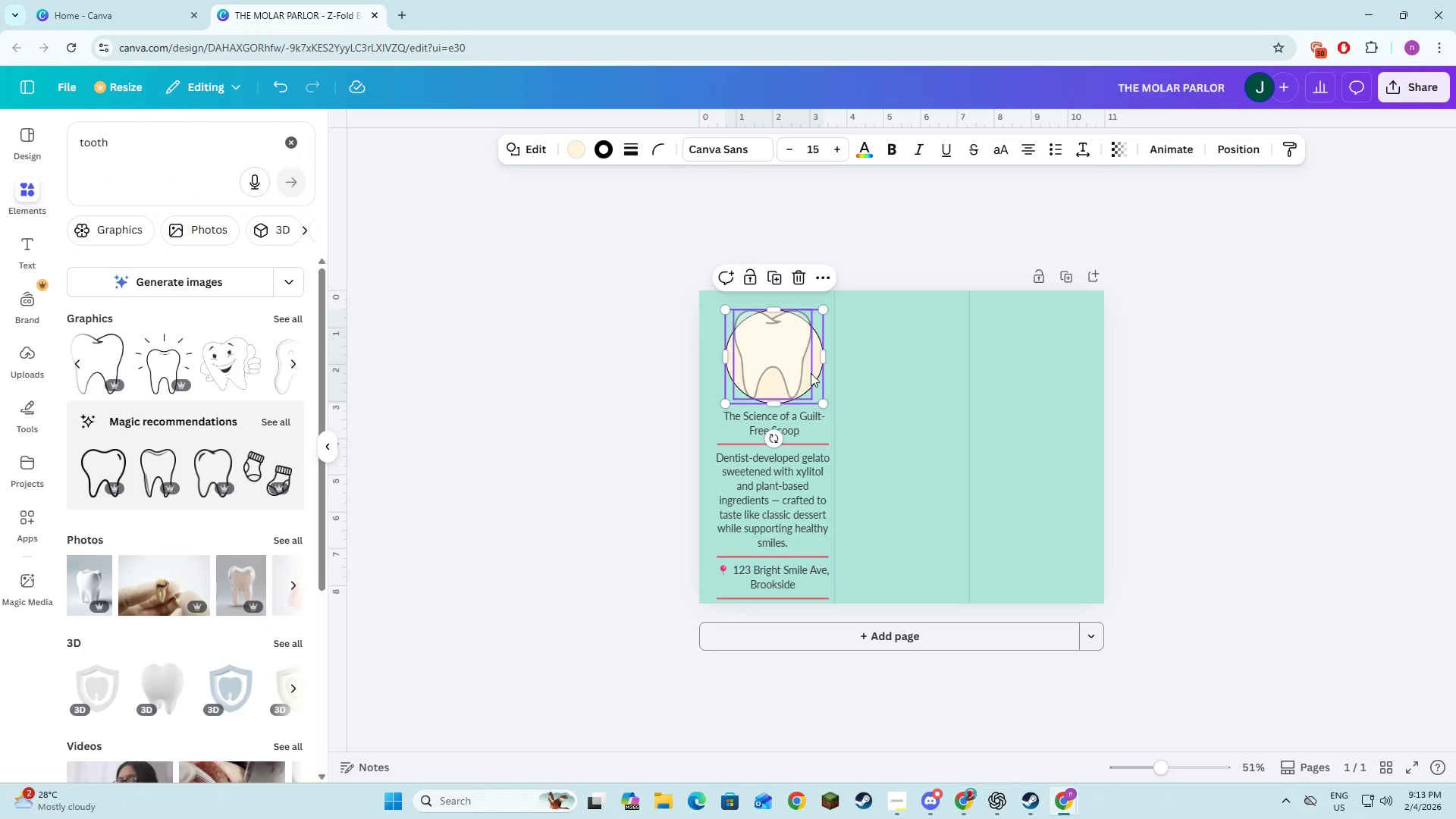 
left_click_drag(start_coordinate=[811, 373], to_coordinate=[910, 368])
 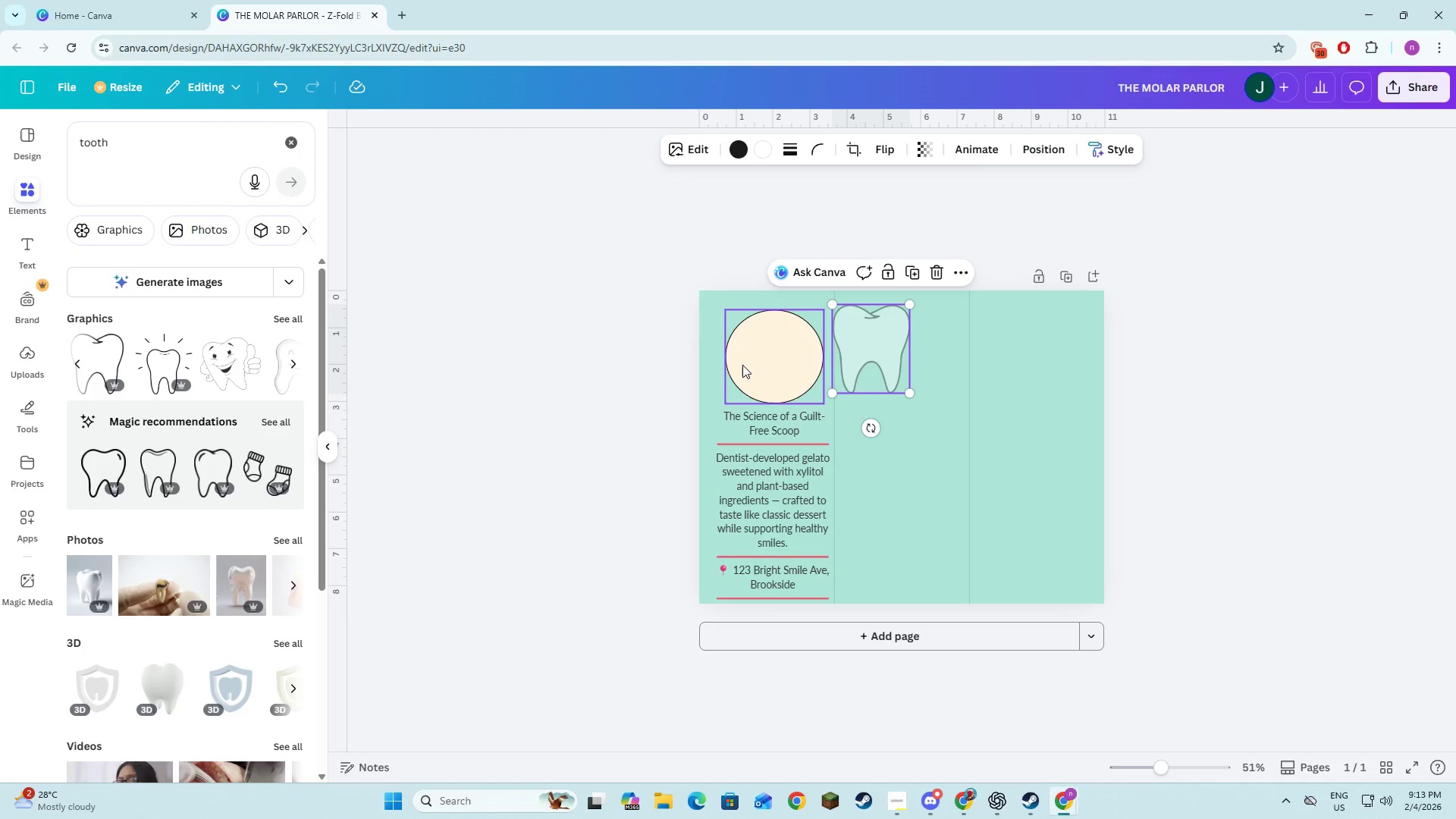 
left_click([742, 365])
 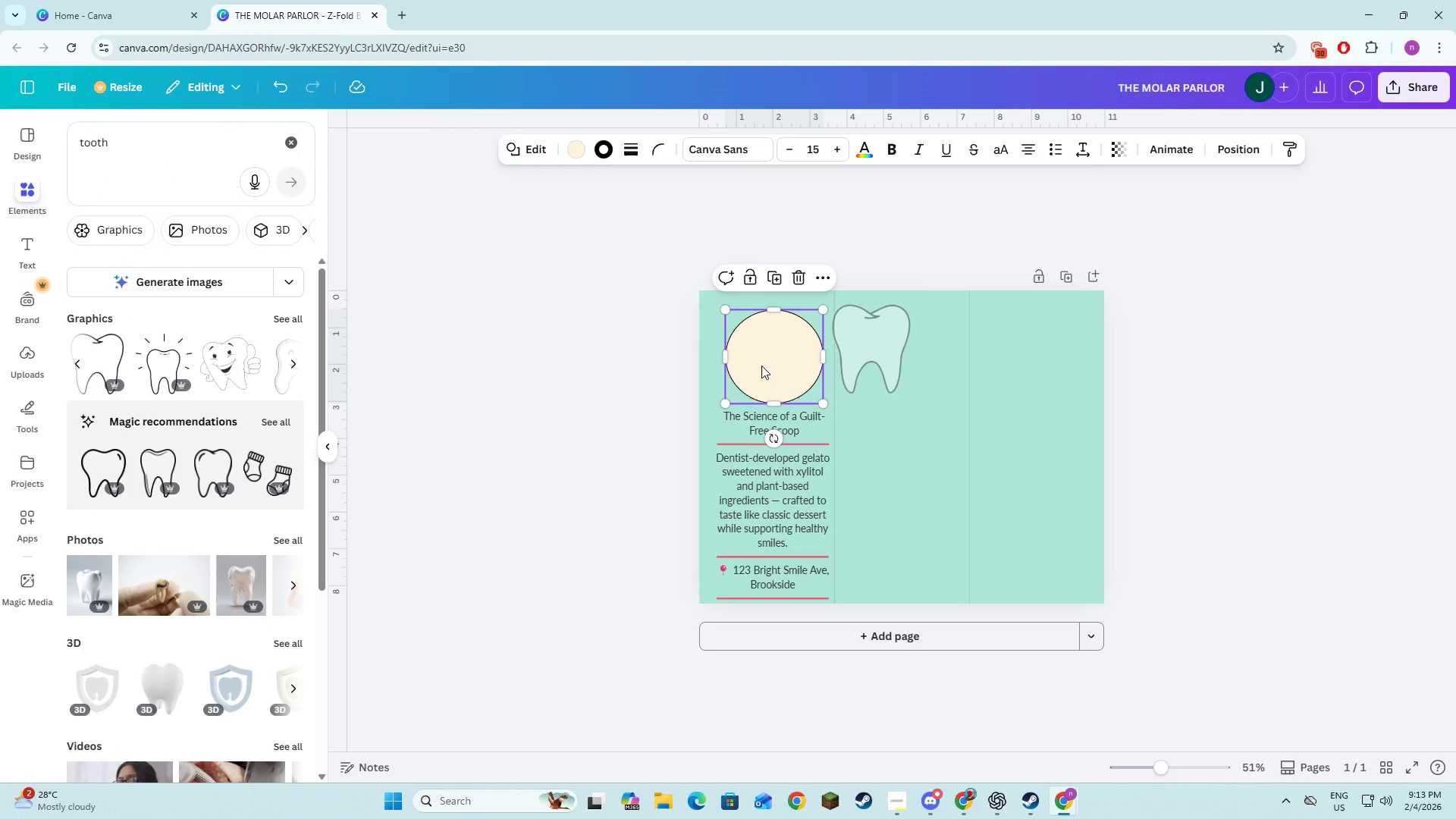 
left_click_drag(start_coordinate=[765, 366], to_coordinate=[657, 353])
 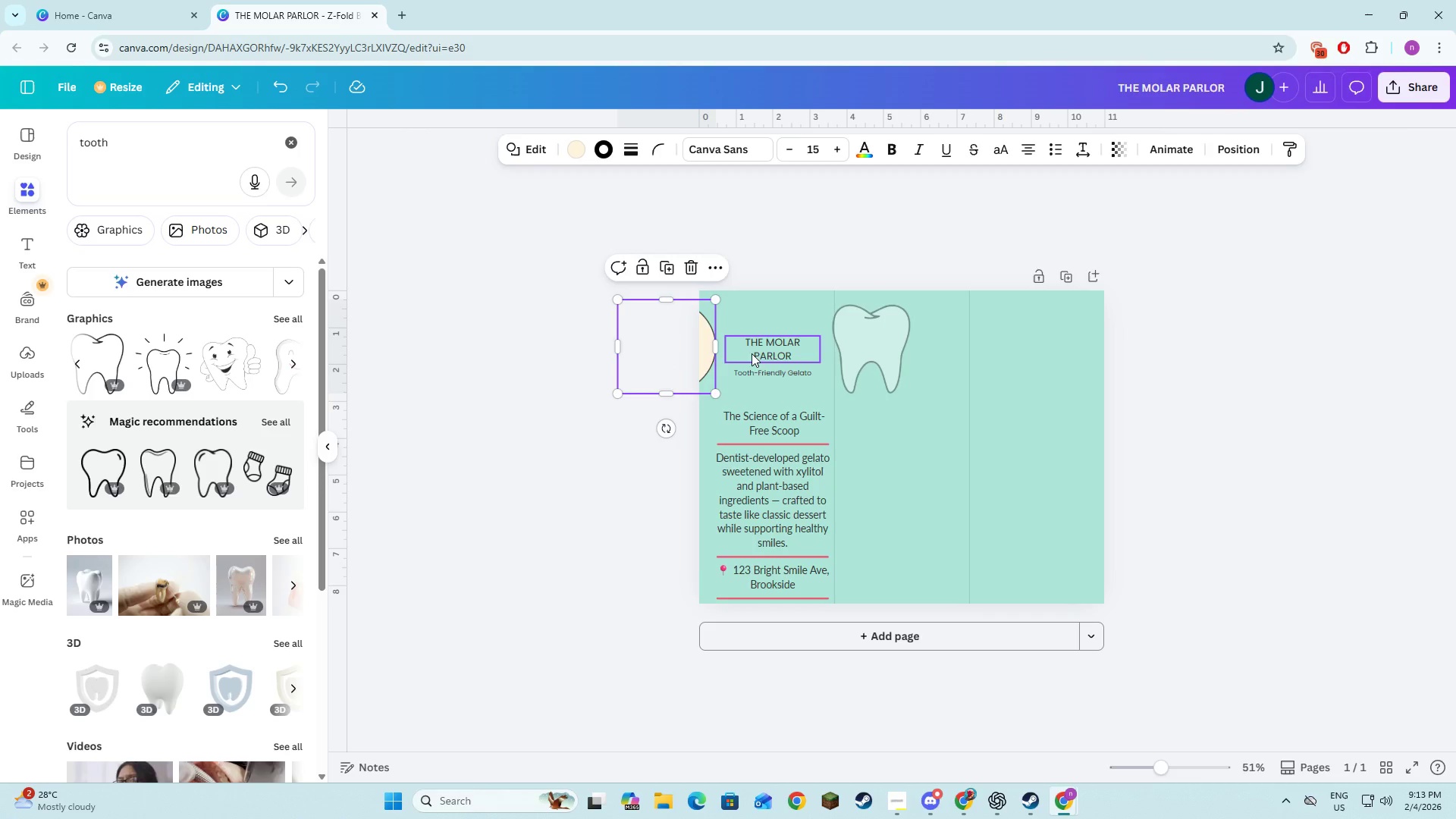 
left_click([755, 352])
 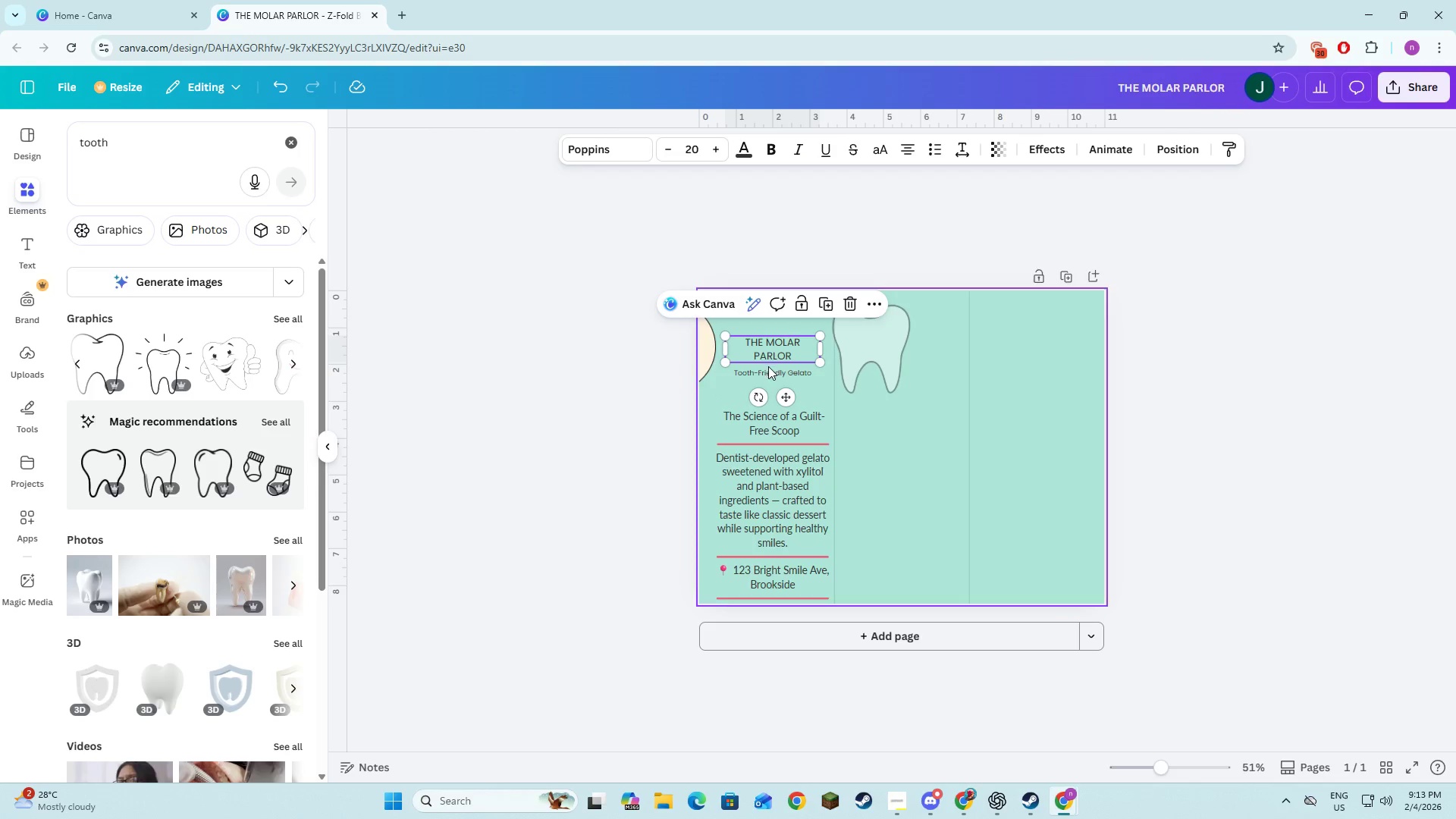 
hold_key(key=ShiftLeft, duration=0.67)
left_click([767, 372])
 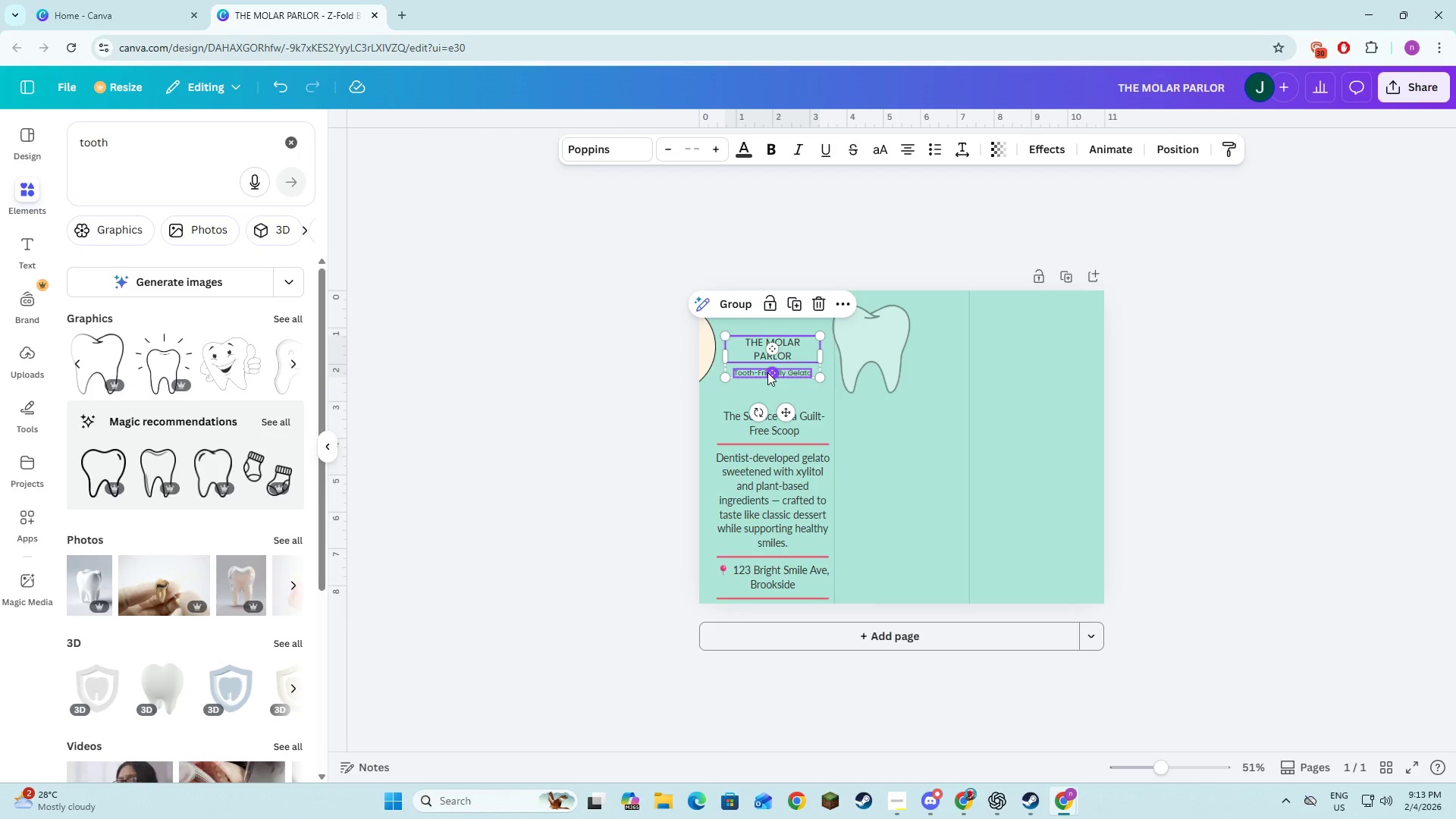 
right_click([767, 372])
 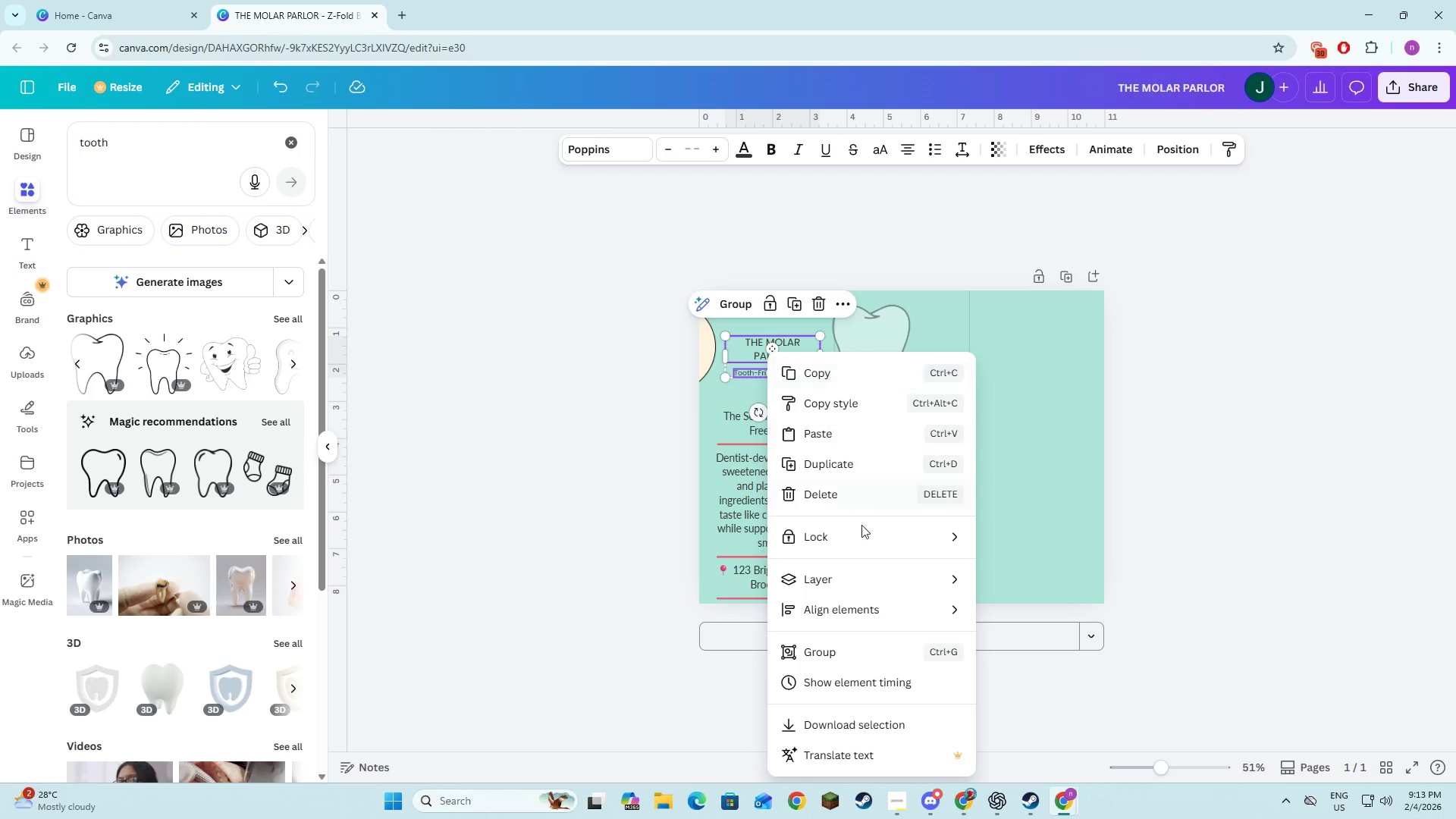 
left_click([890, 582])
 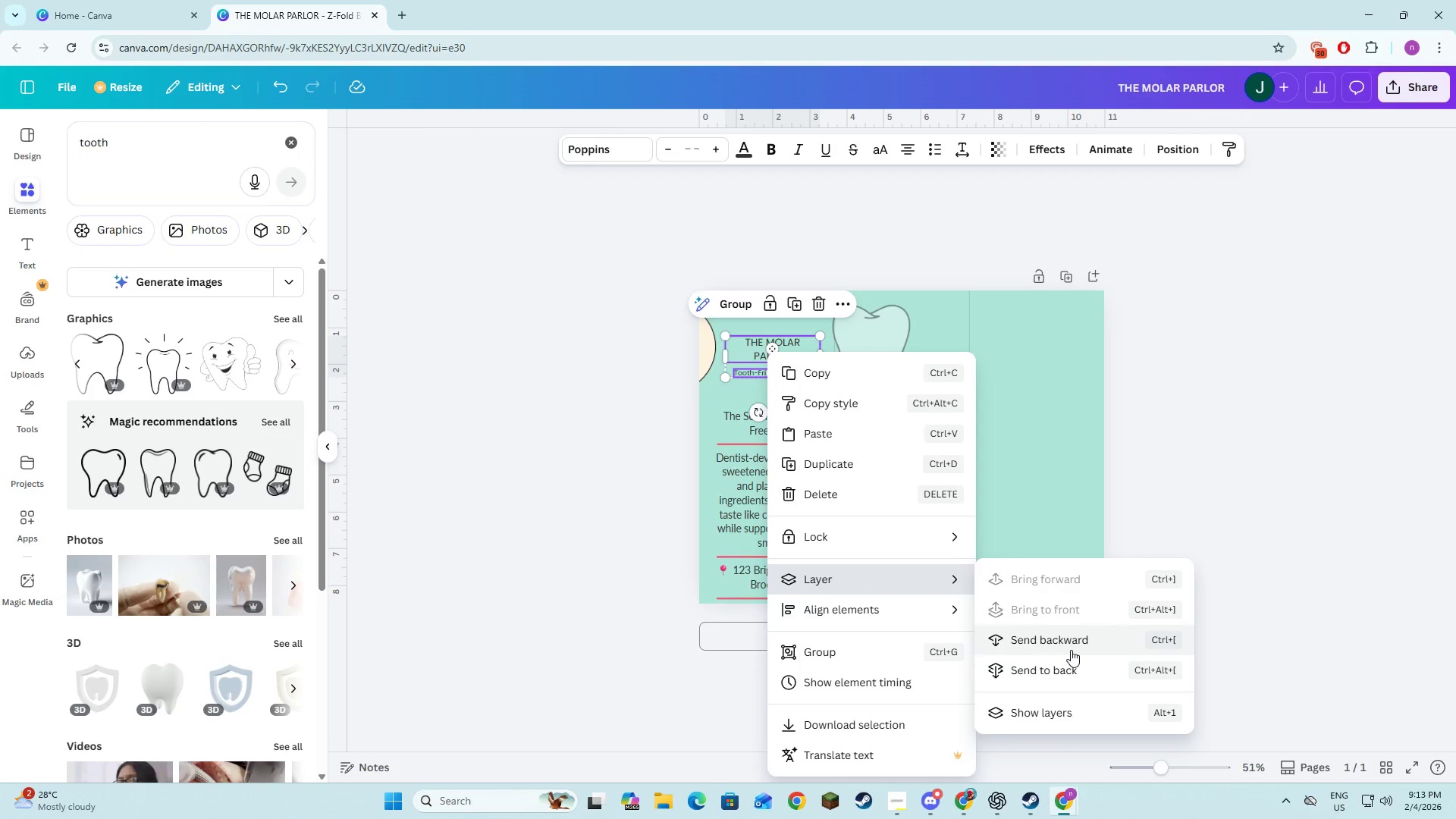 
double_click([1011, 420])
 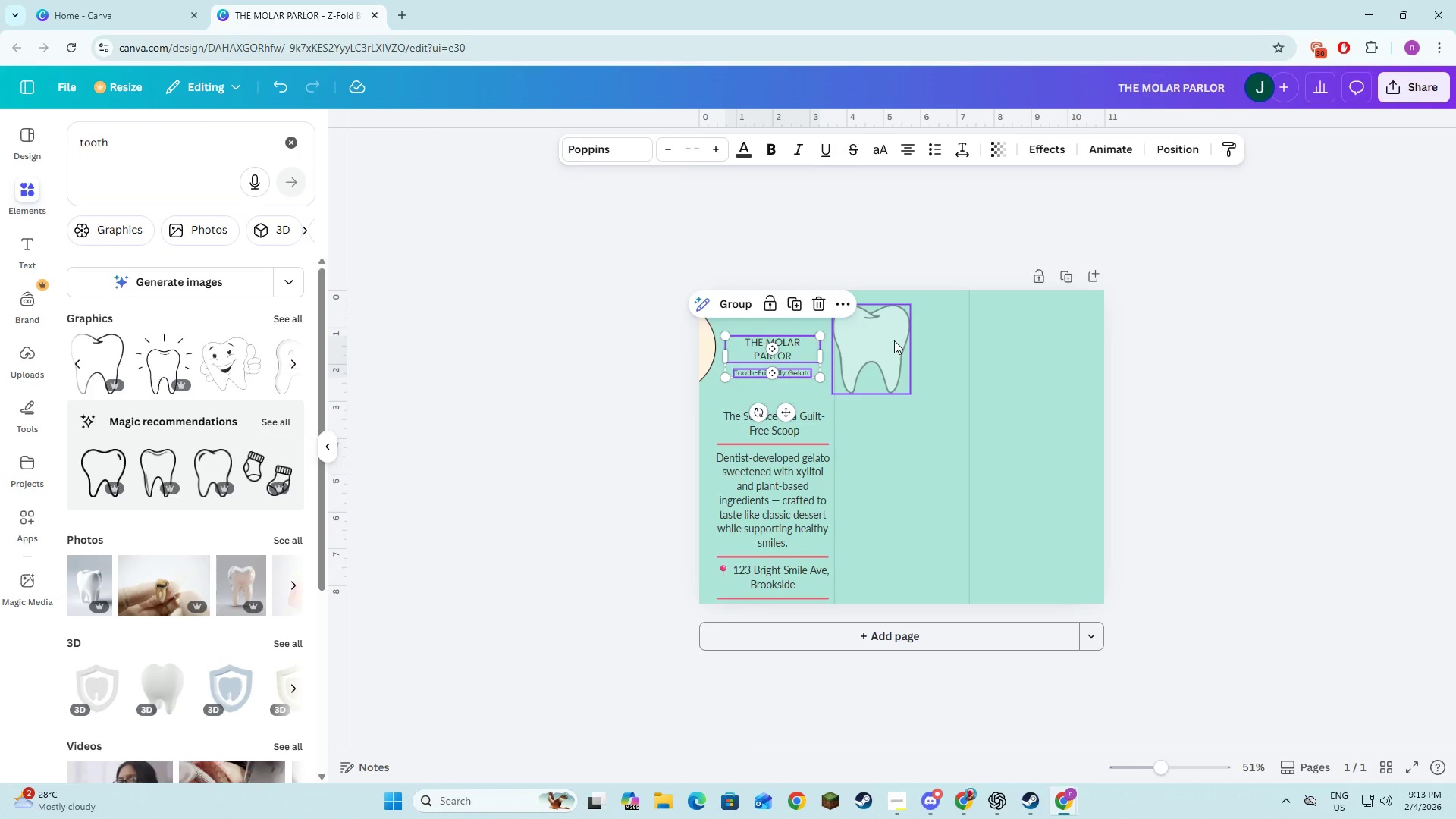 
triple_click([894, 340])
 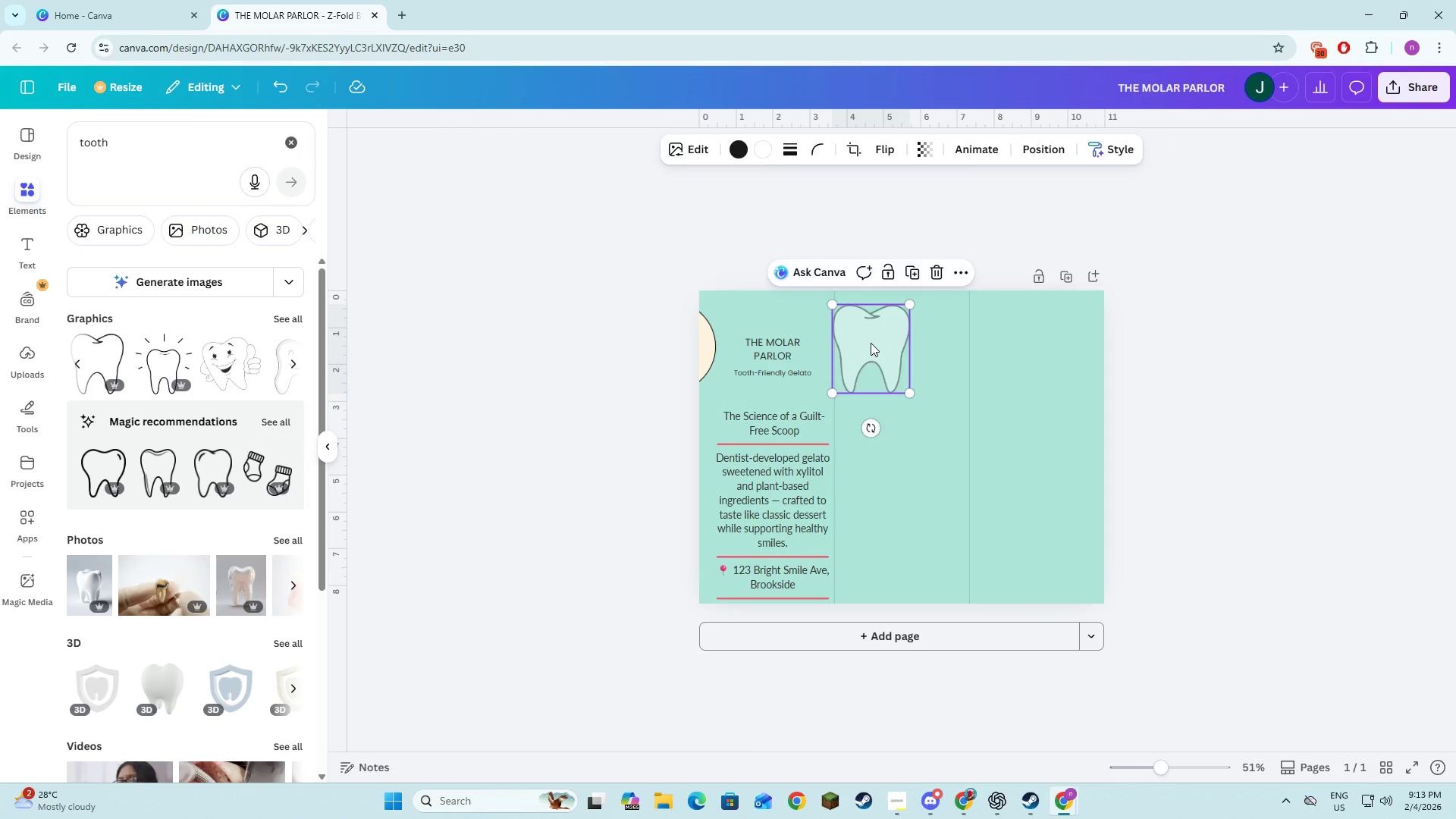 
left_click_drag(start_coordinate=[871, 343], to_coordinate=[772, 341])
 